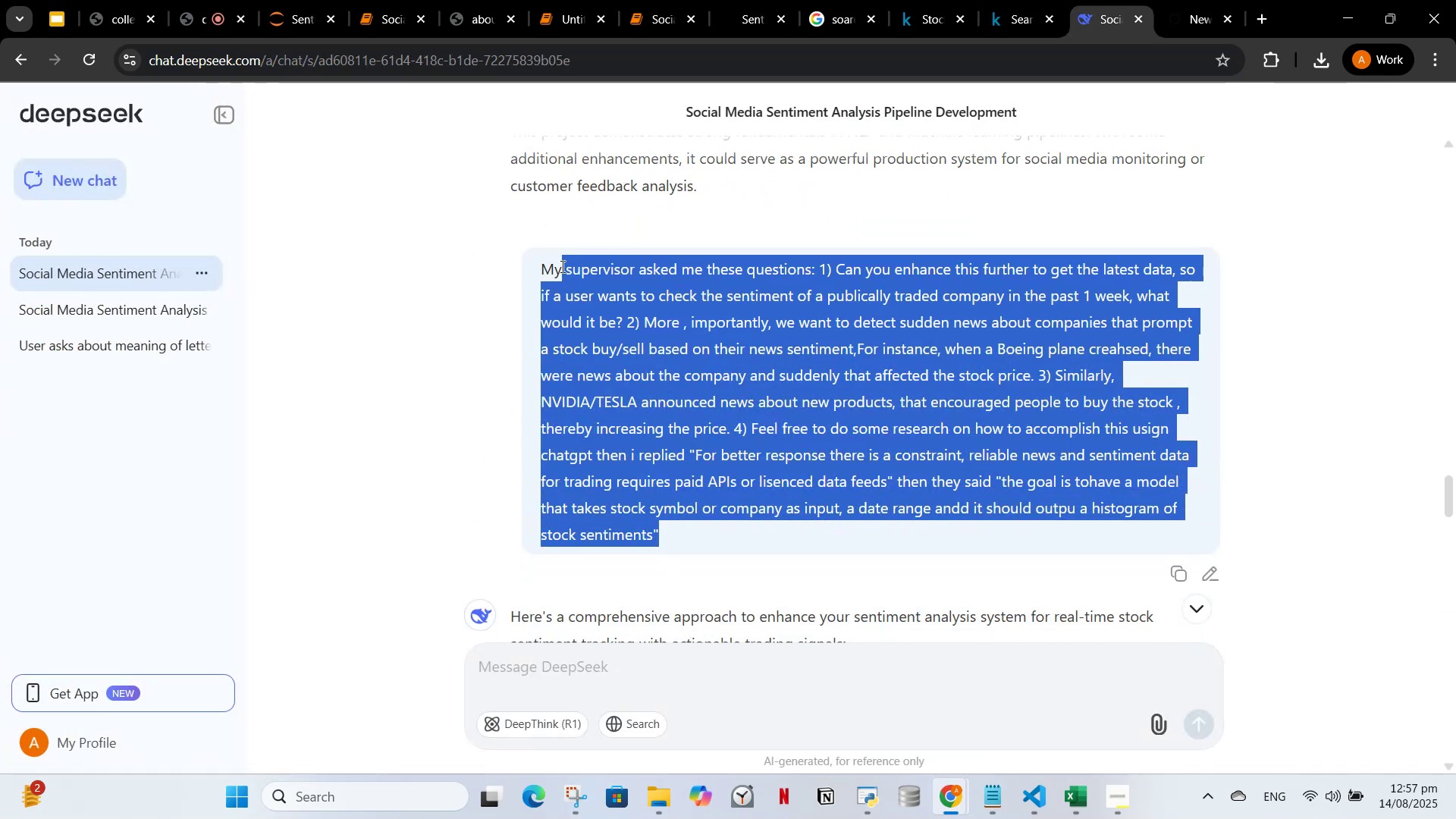 
key(Control+C)
 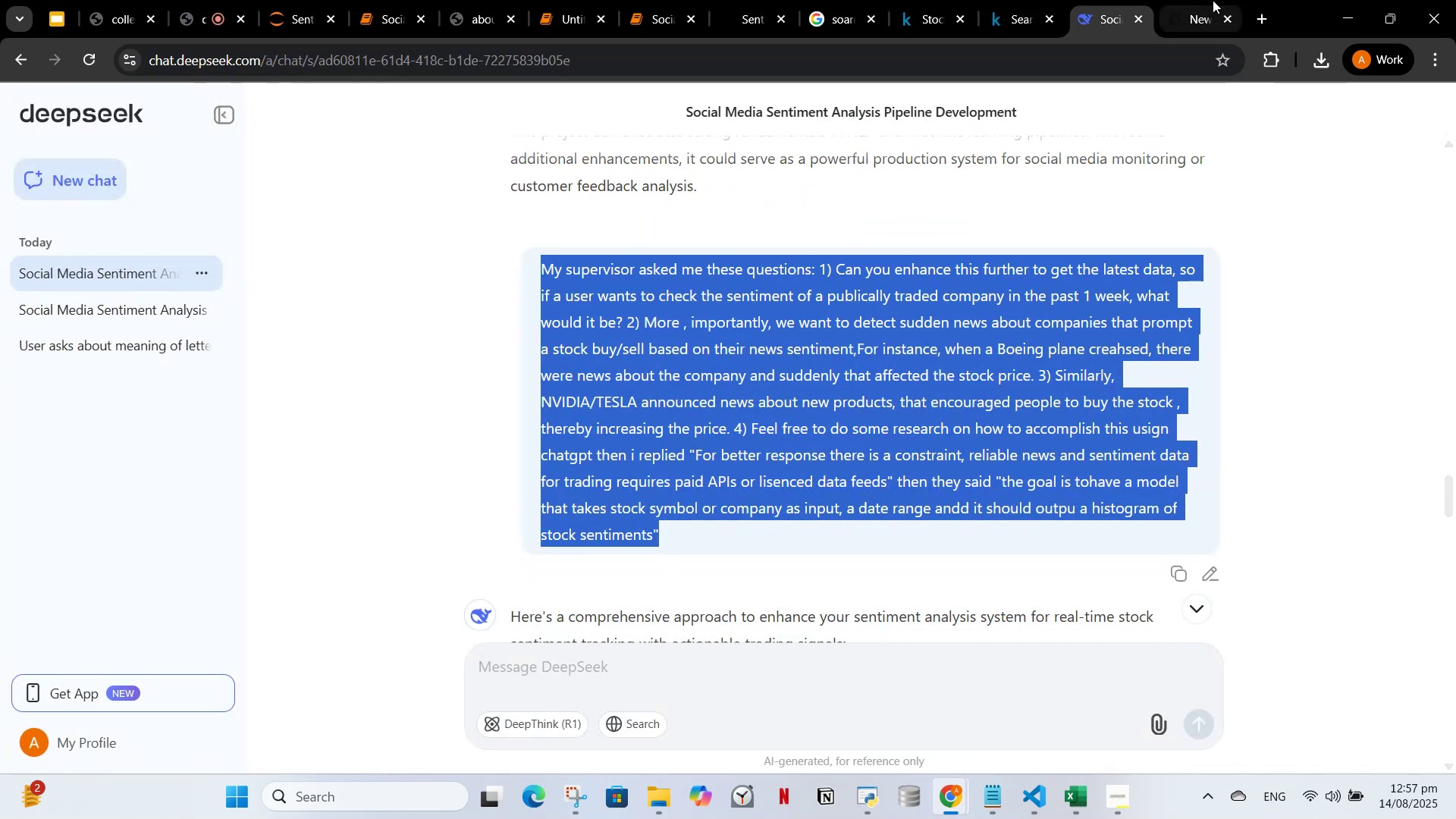 
left_click([1213, 0])
 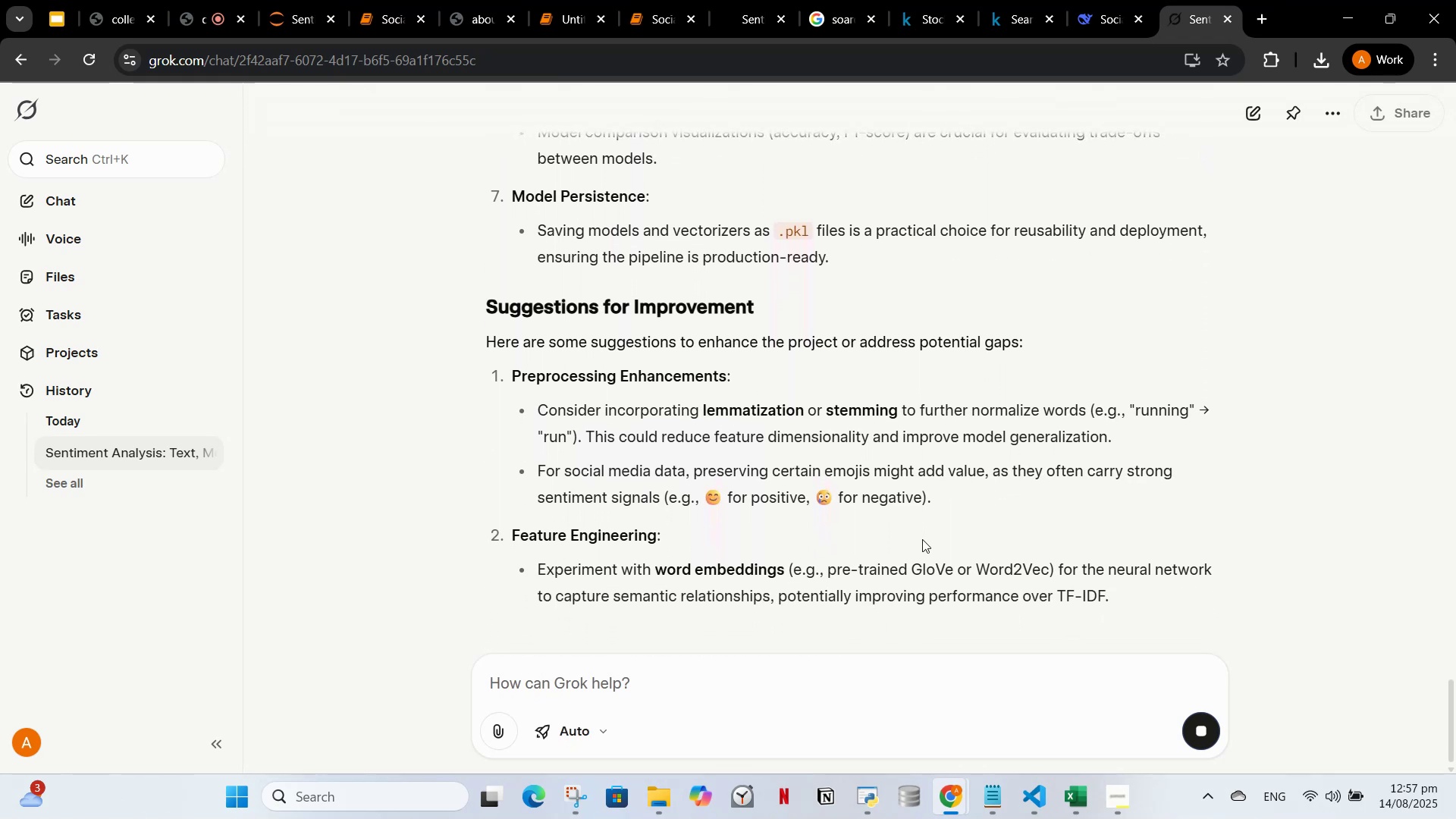 
wait(46.54)
 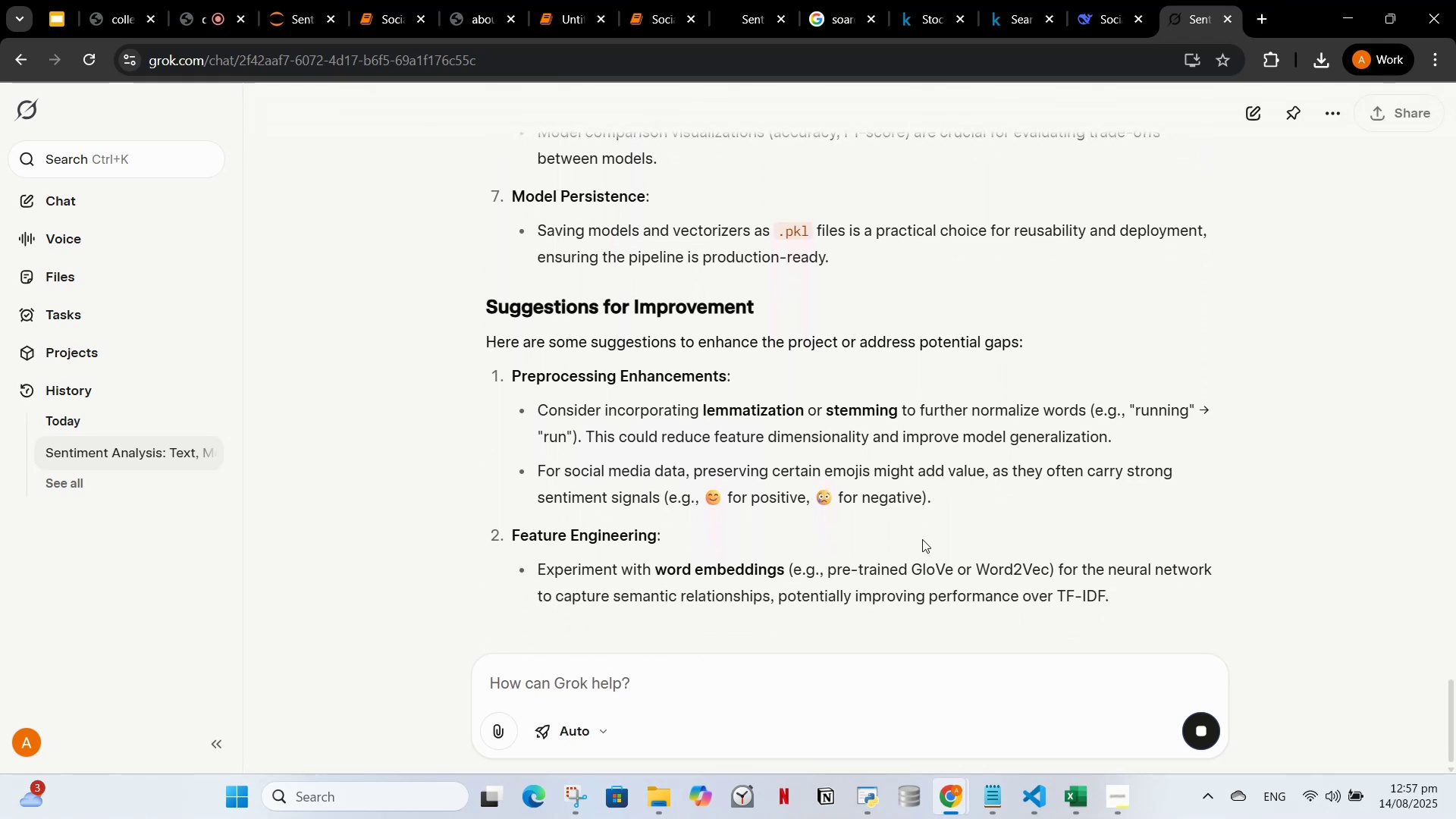 
left_click([182, 4])
 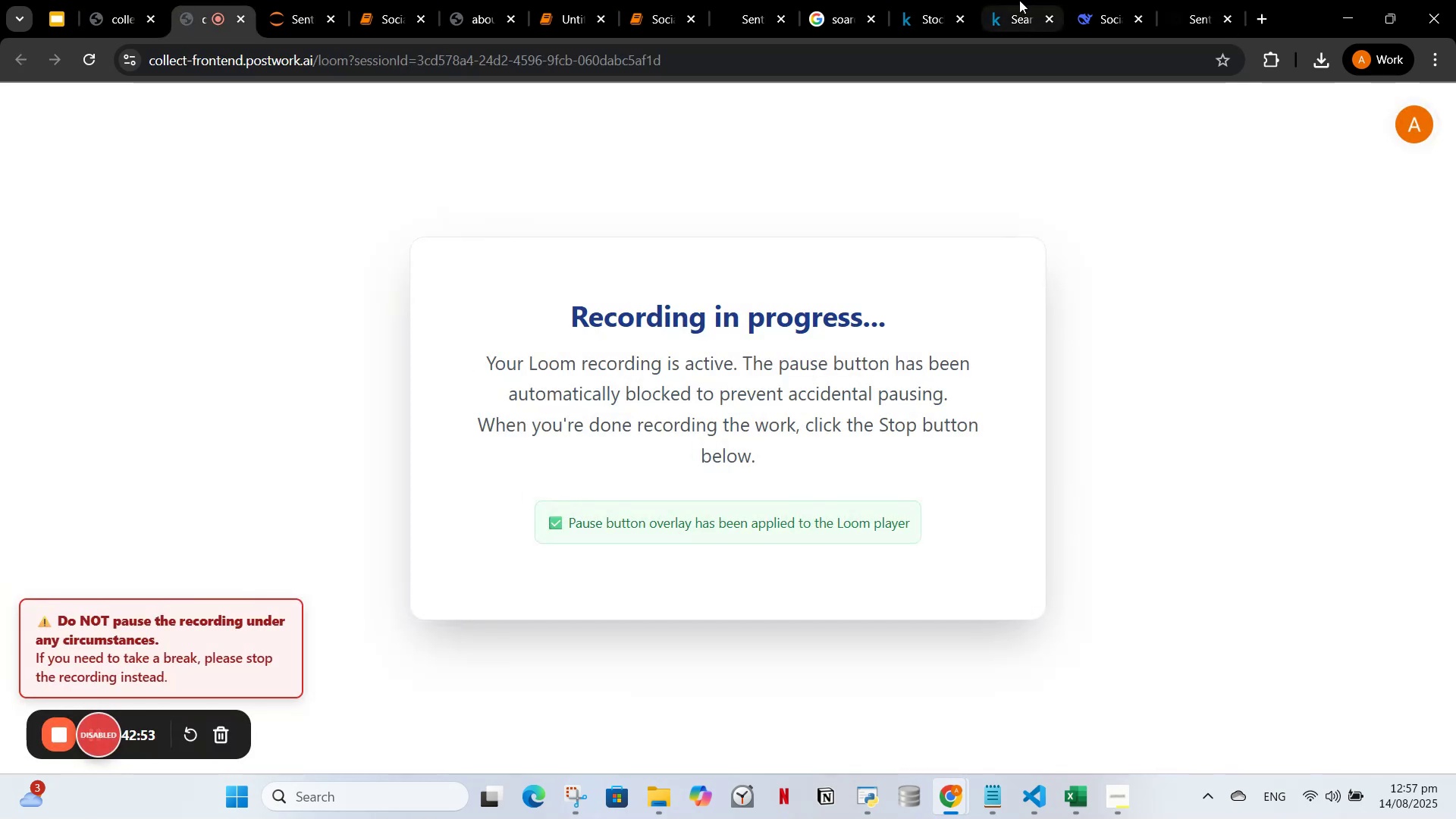 
left_click([1021, 0])
 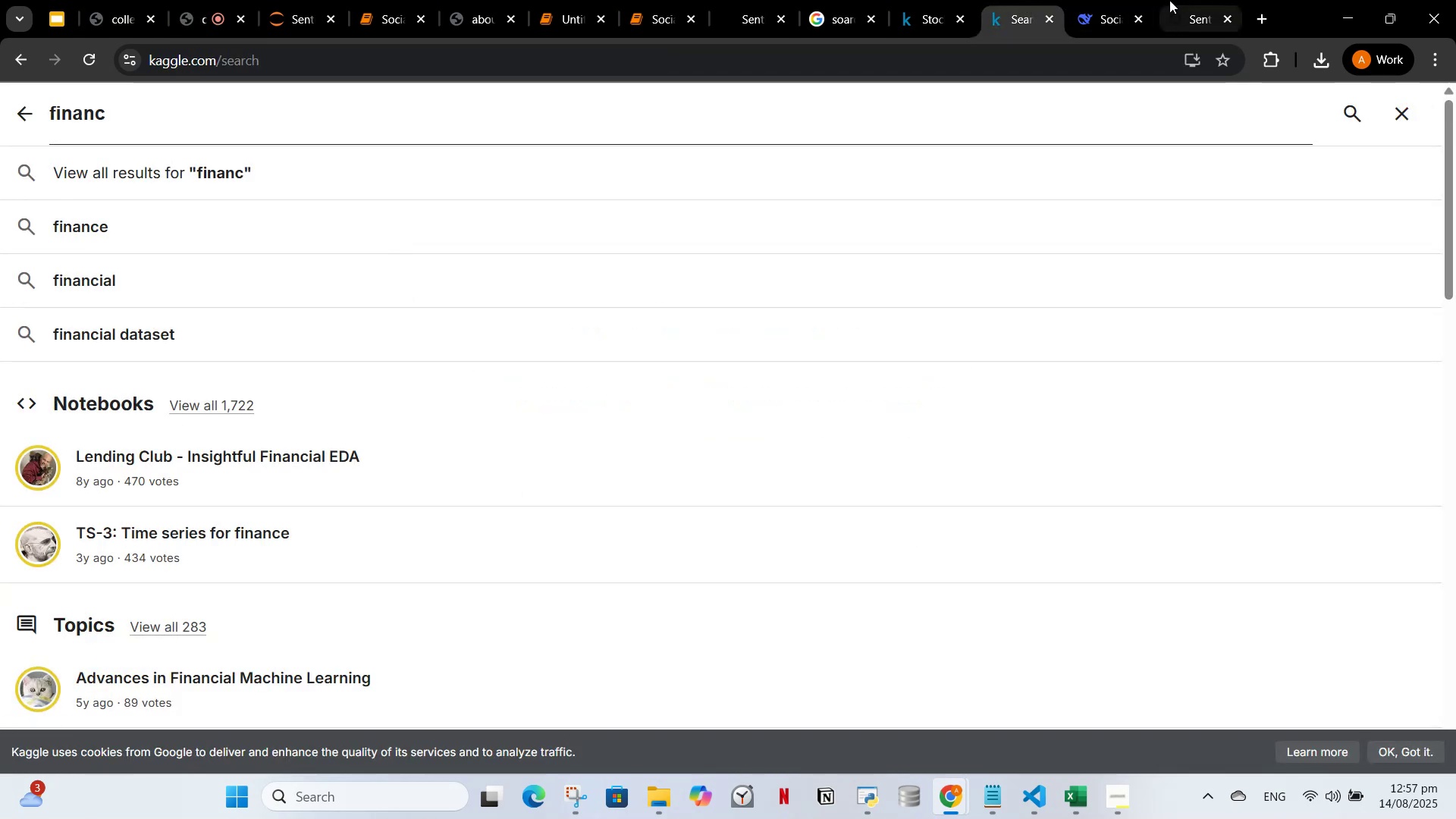 
left_click([1169, 0])
 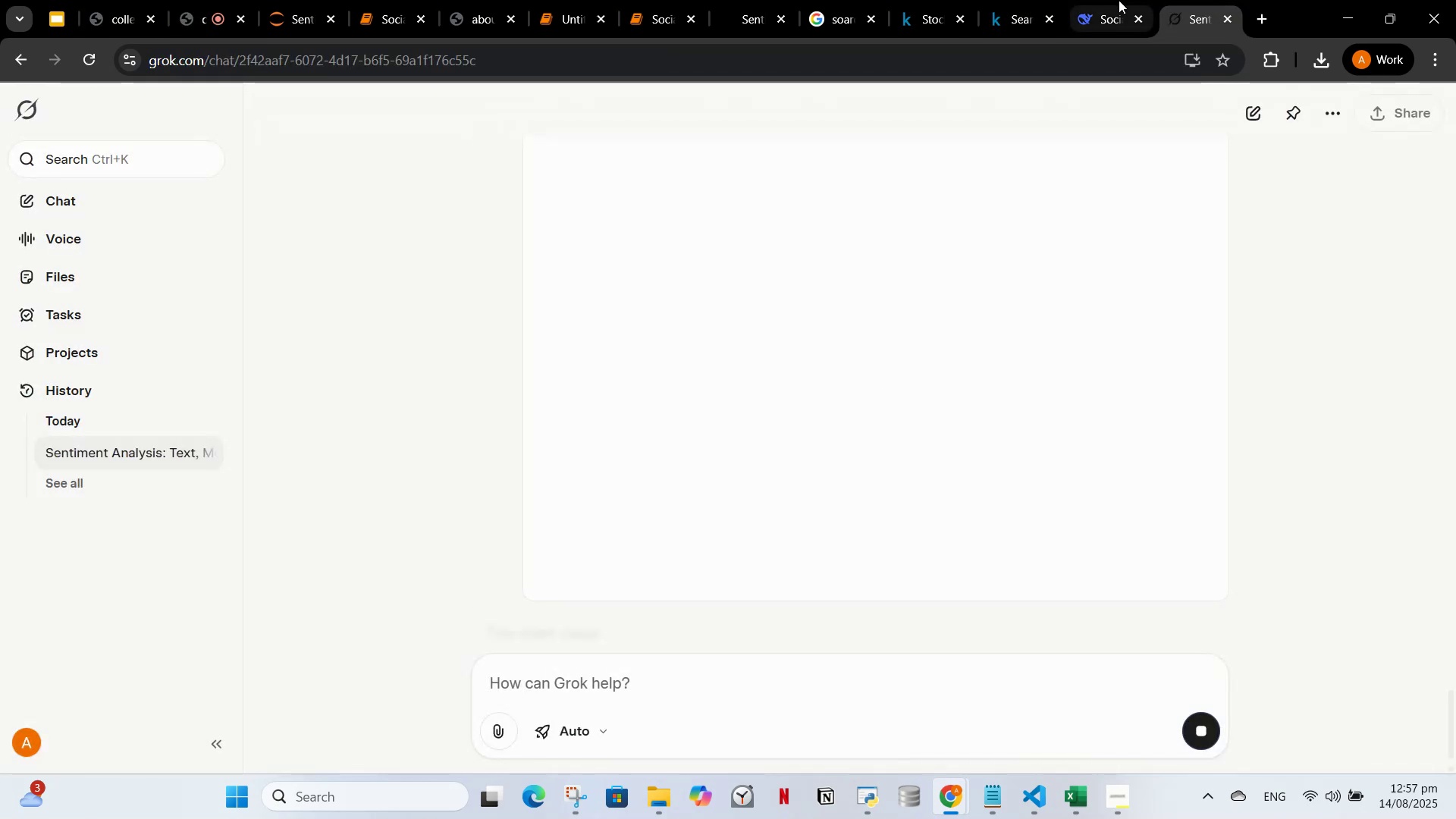 
left_click([1119, 0])
 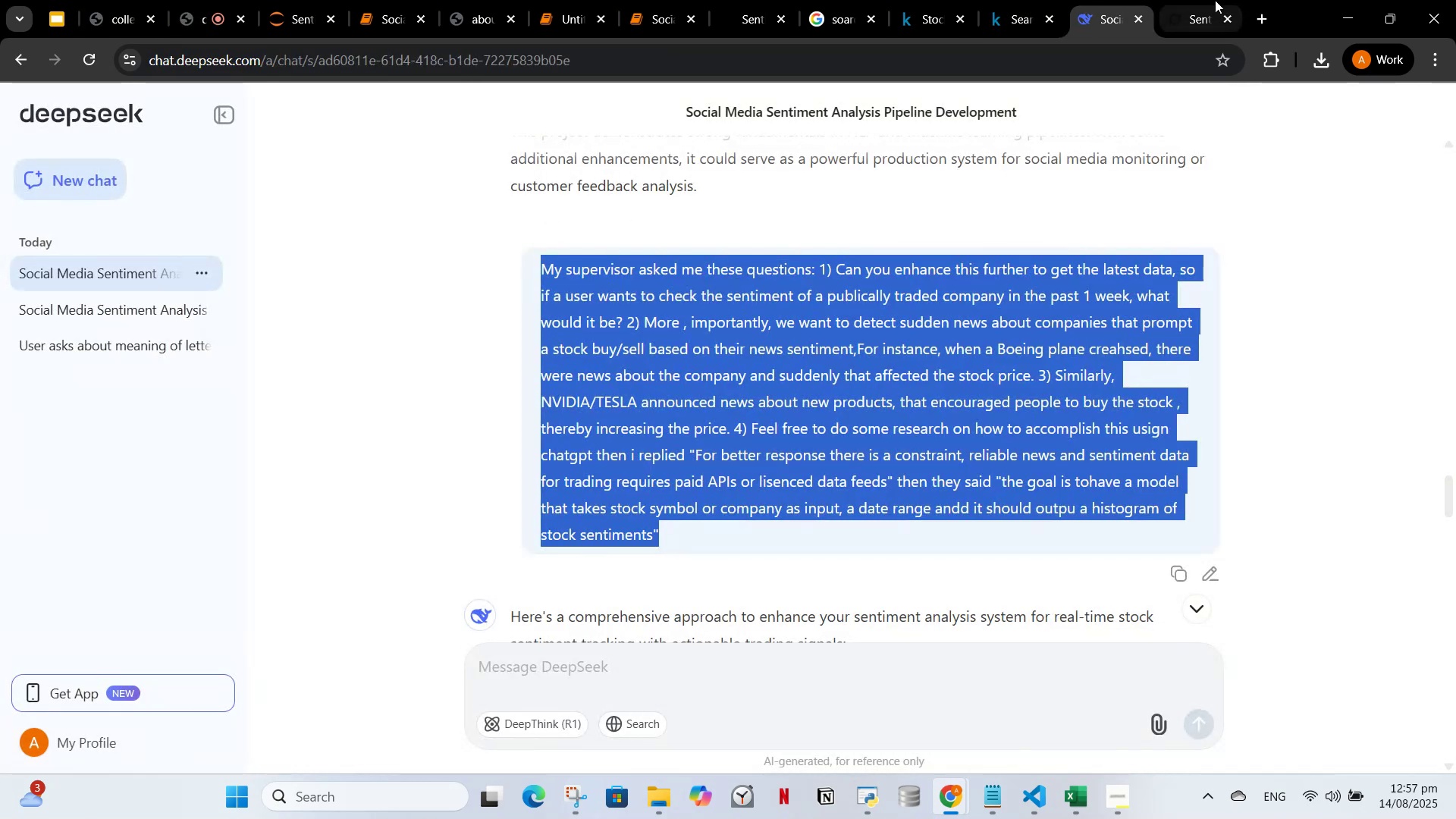 
left_click([1207, 0])
 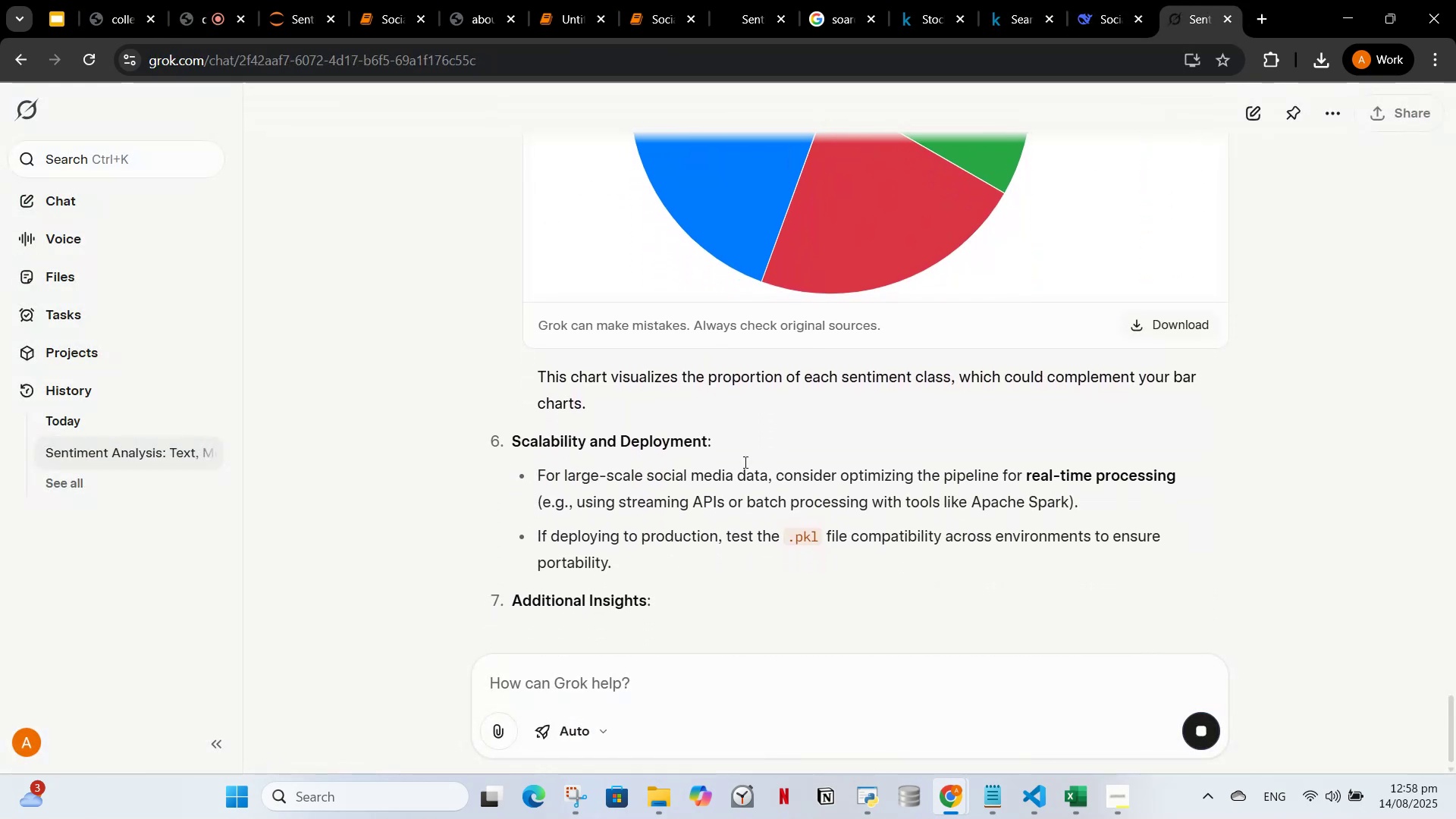 
scroll: coordinate [760, 457], scroll_direction: up, amount: 3.0
 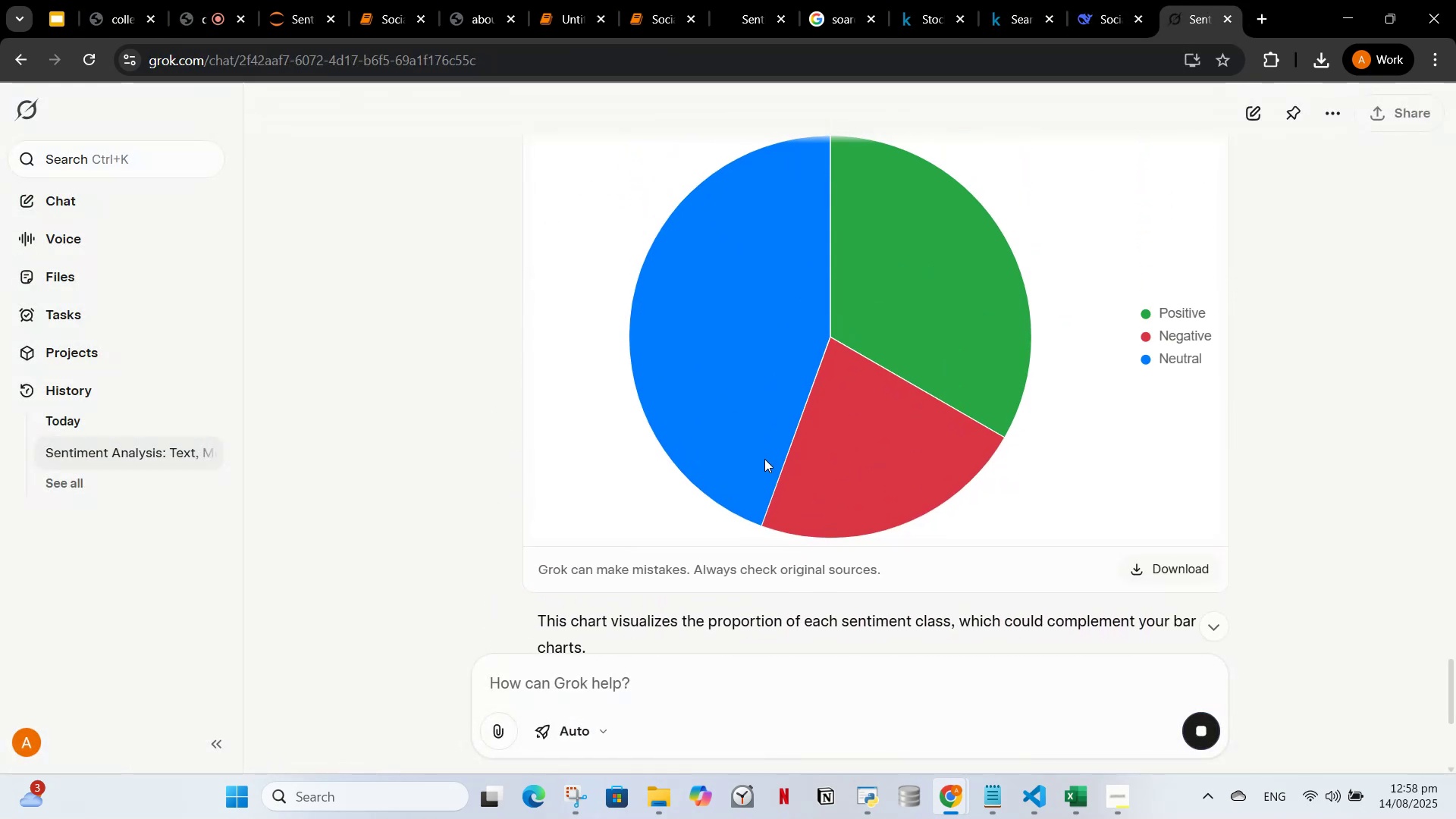 
scroll: coordinate [729, 576], scroll_direction: down, amount: 19.0
 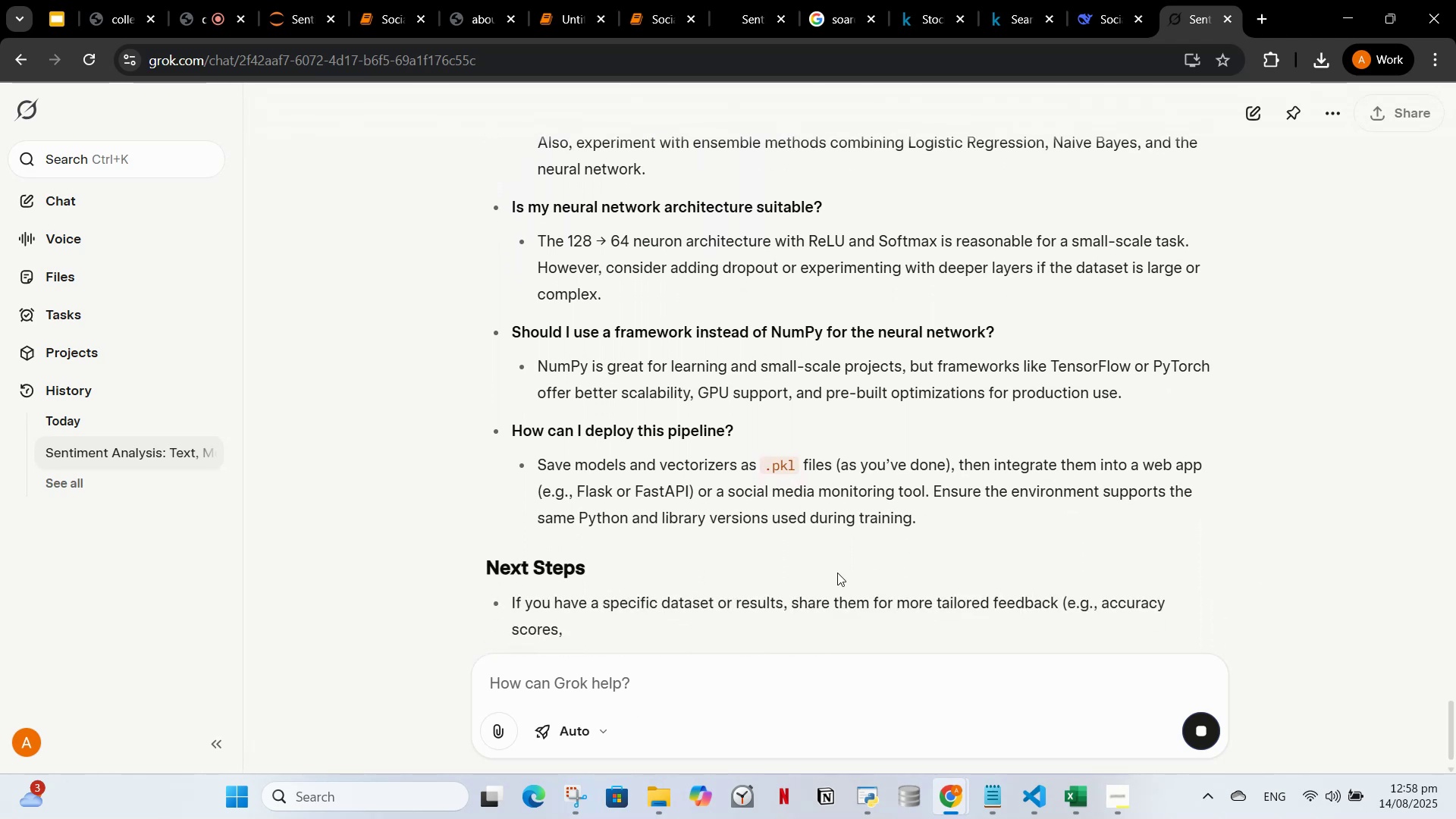 
key(Control+V)
 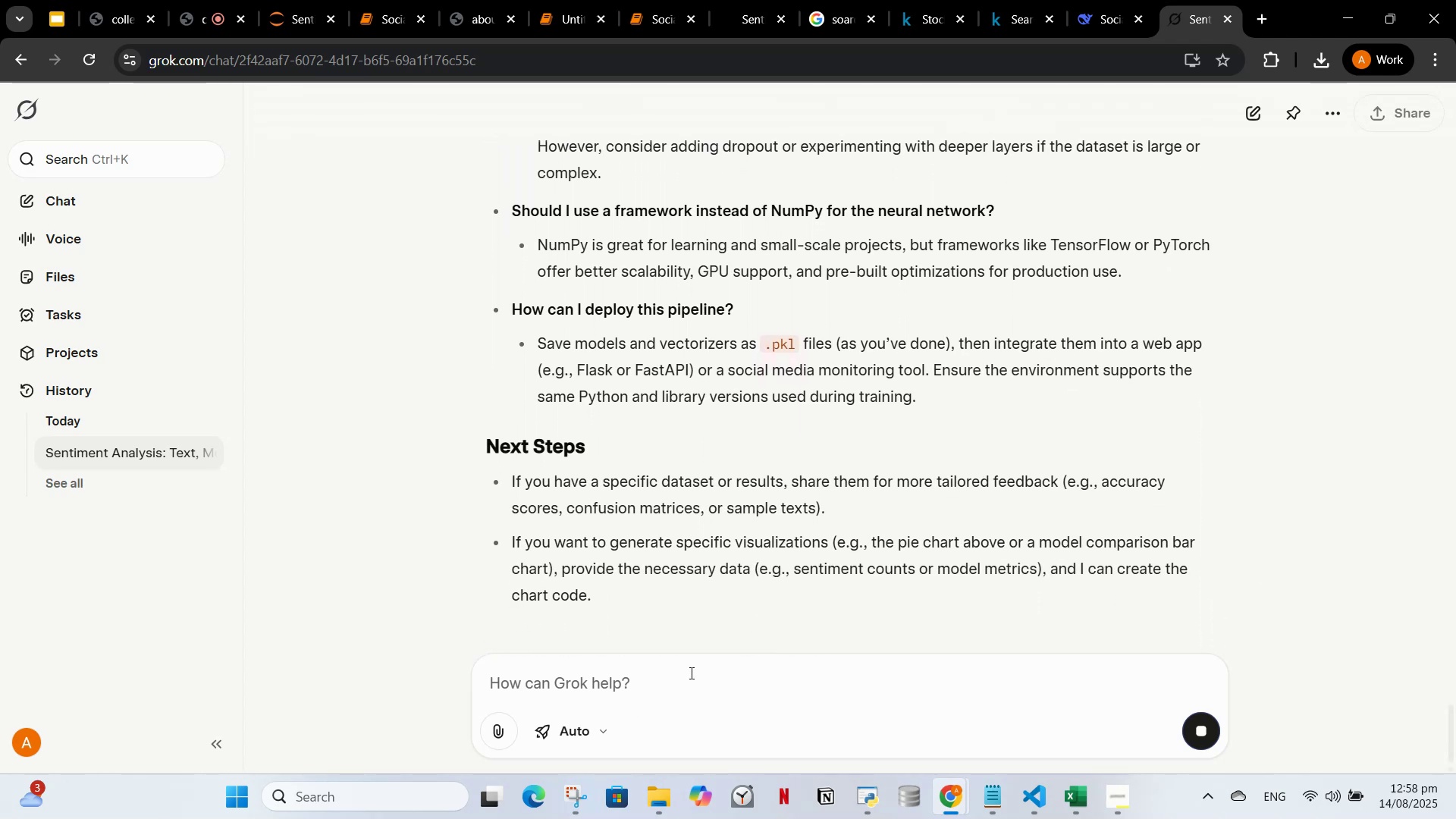 
left_click([689, 673])
 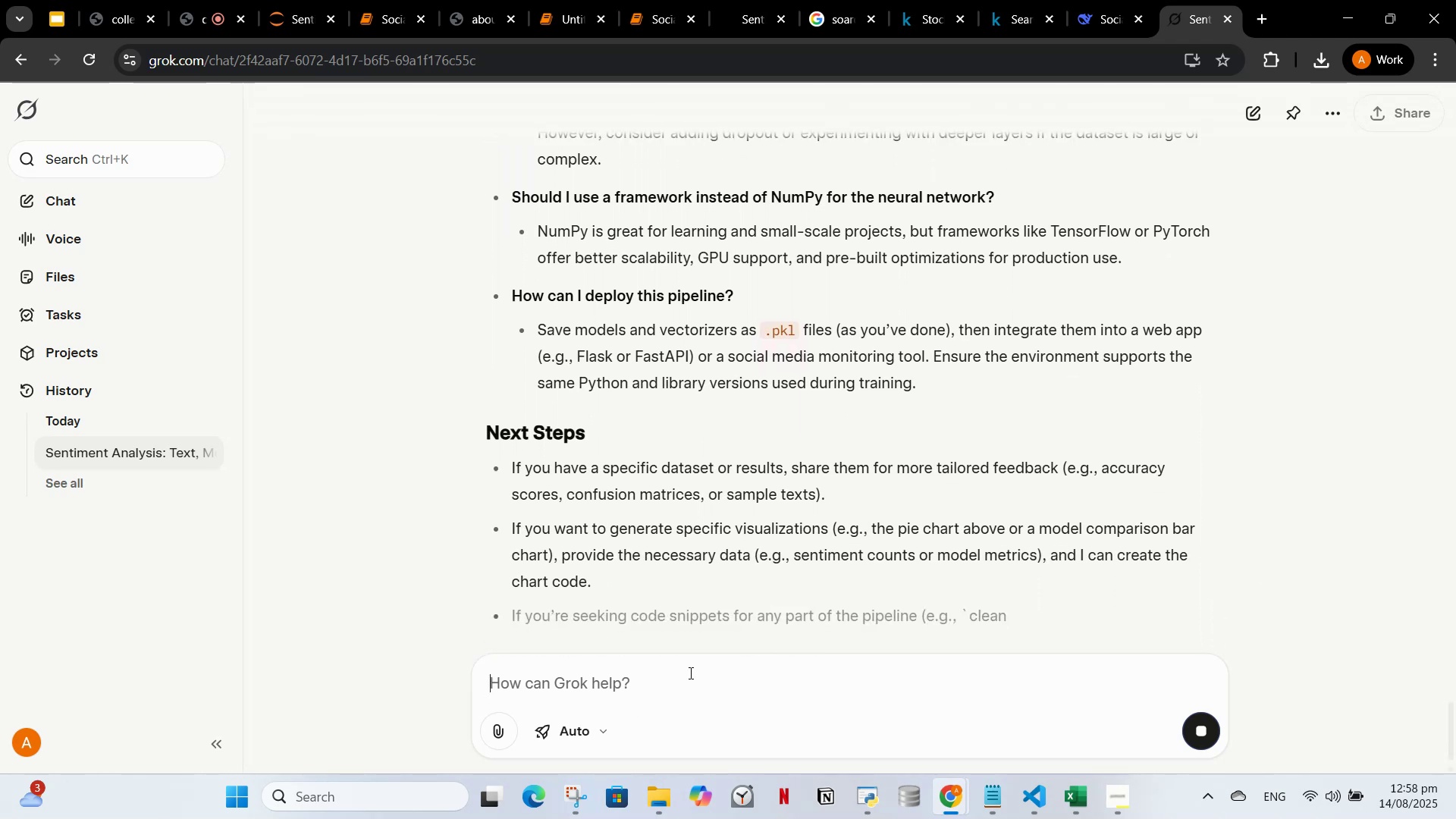 
key(Control+V)
 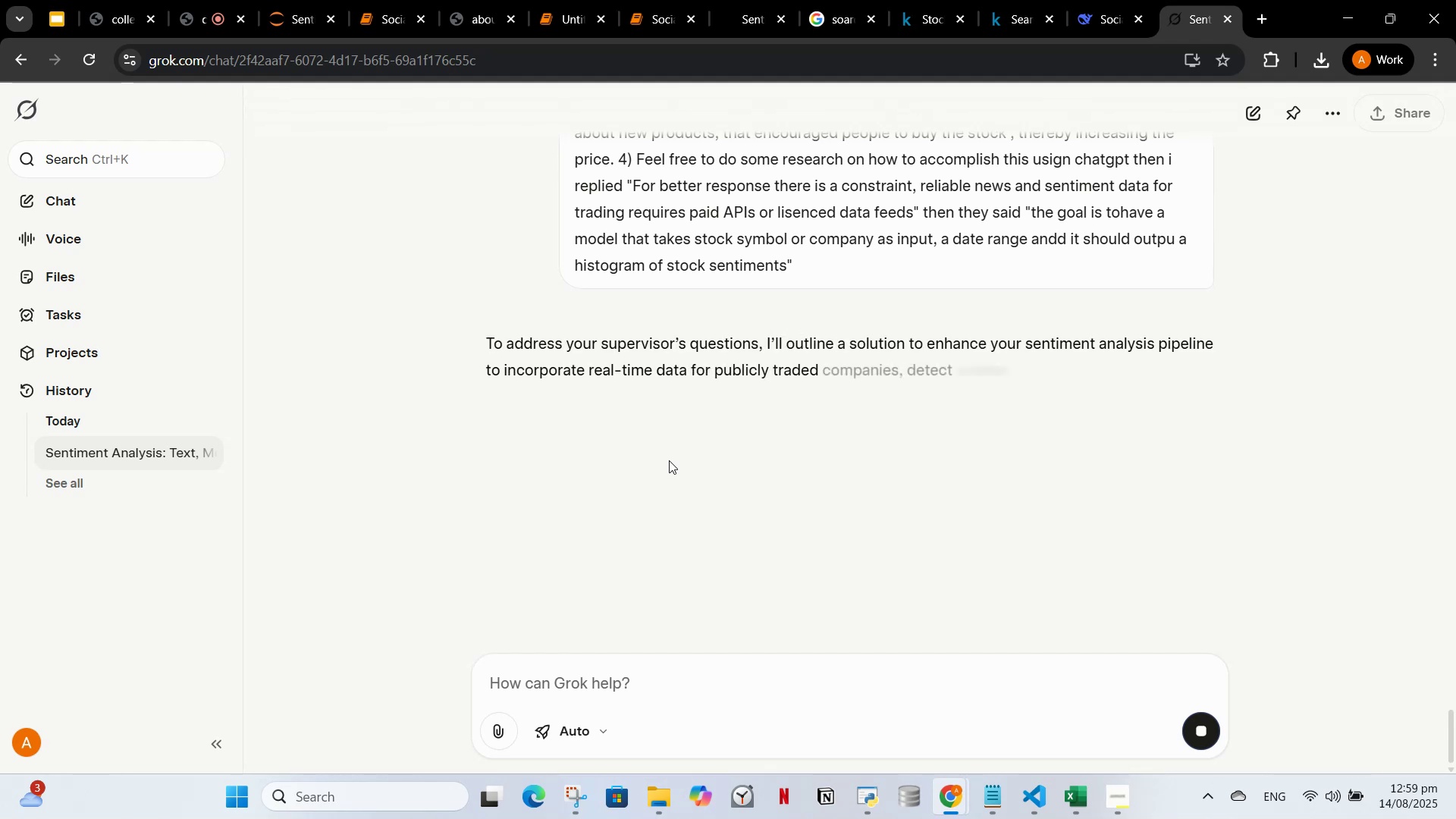 
wait(61.52)
 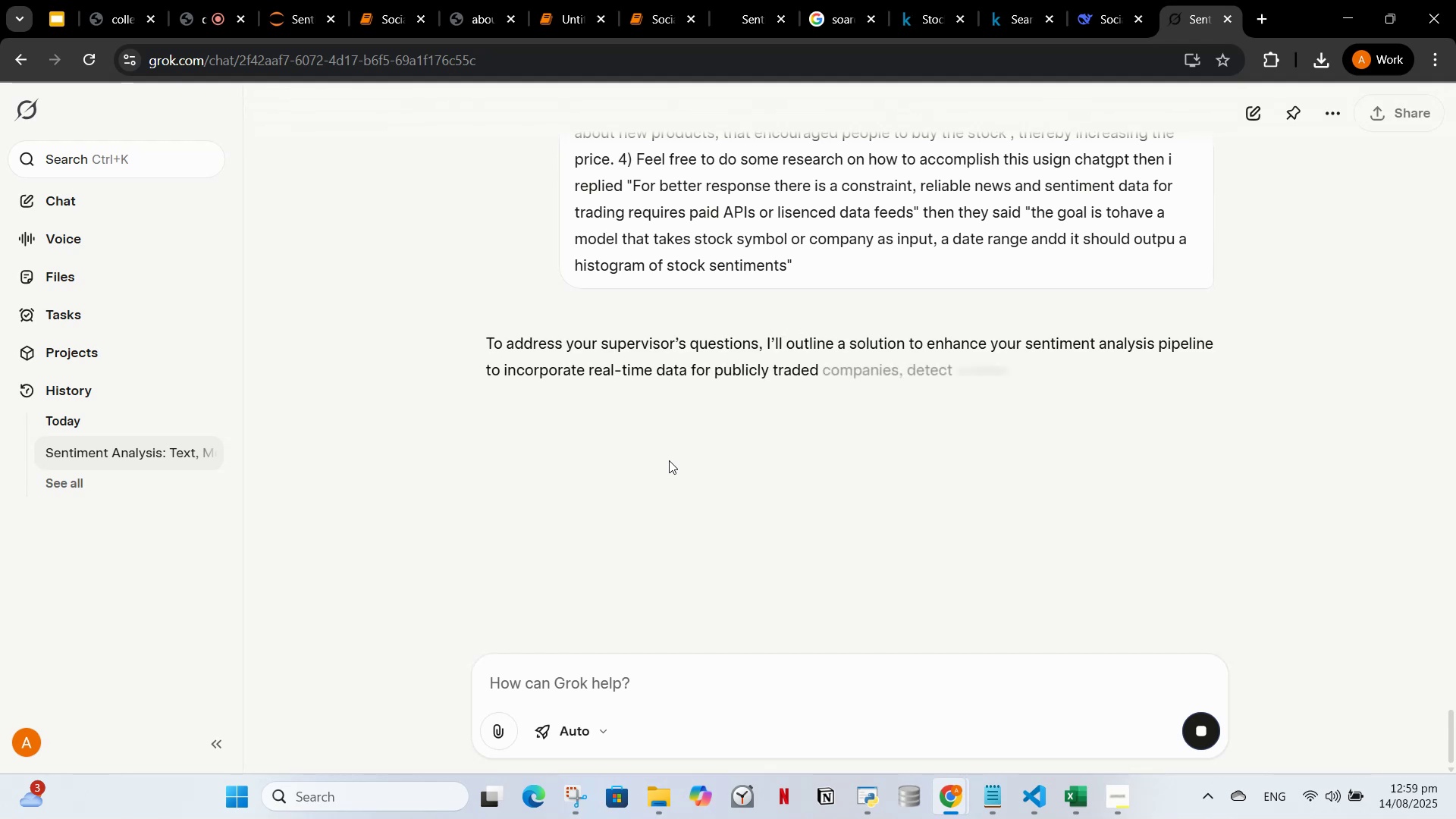 
scroll: coordinate [1031, 464], scroll_direction: down, amount: 5.0
 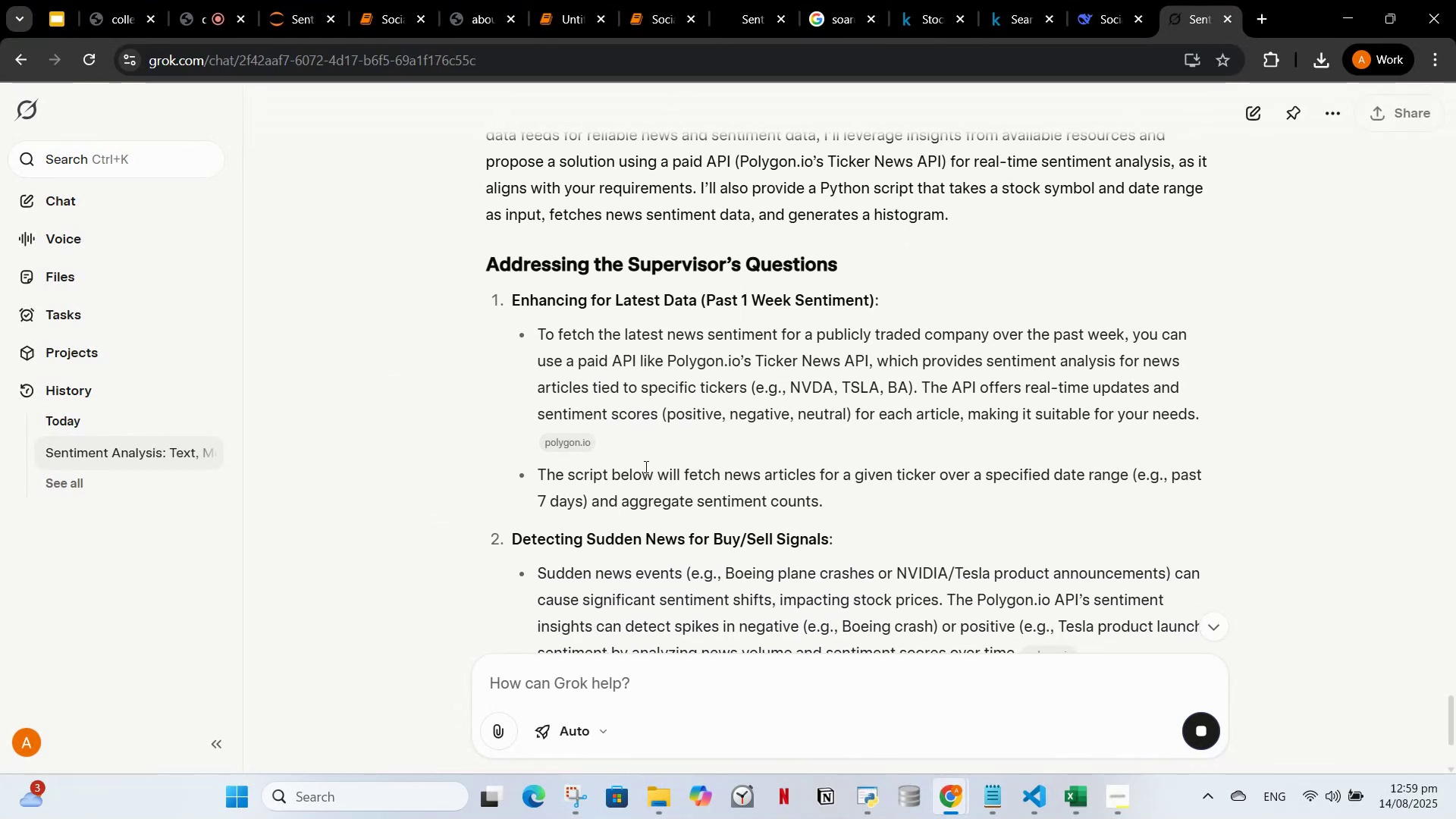 
mouse_move([600, 407])
 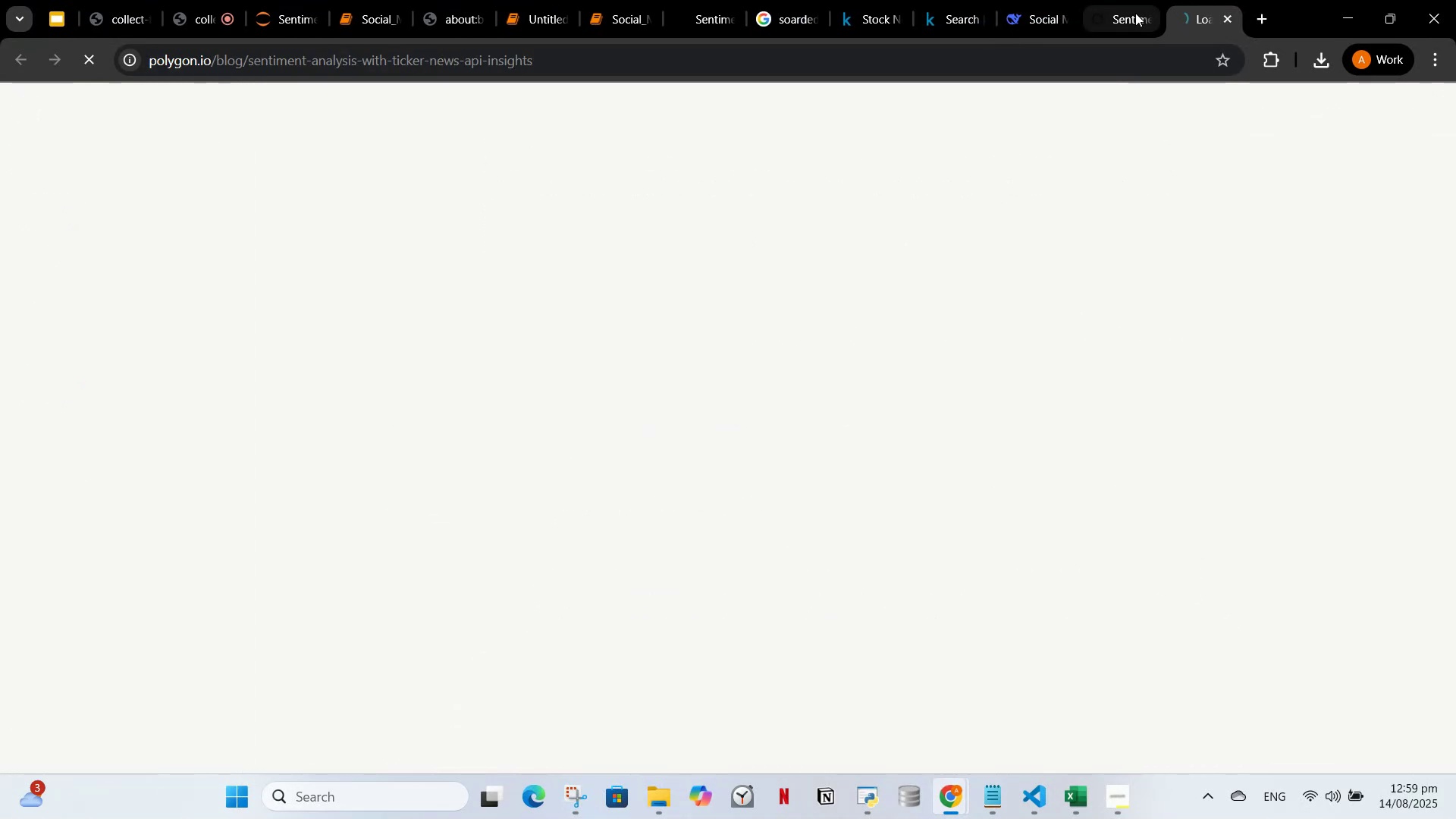 
left_click([1121, 18])
 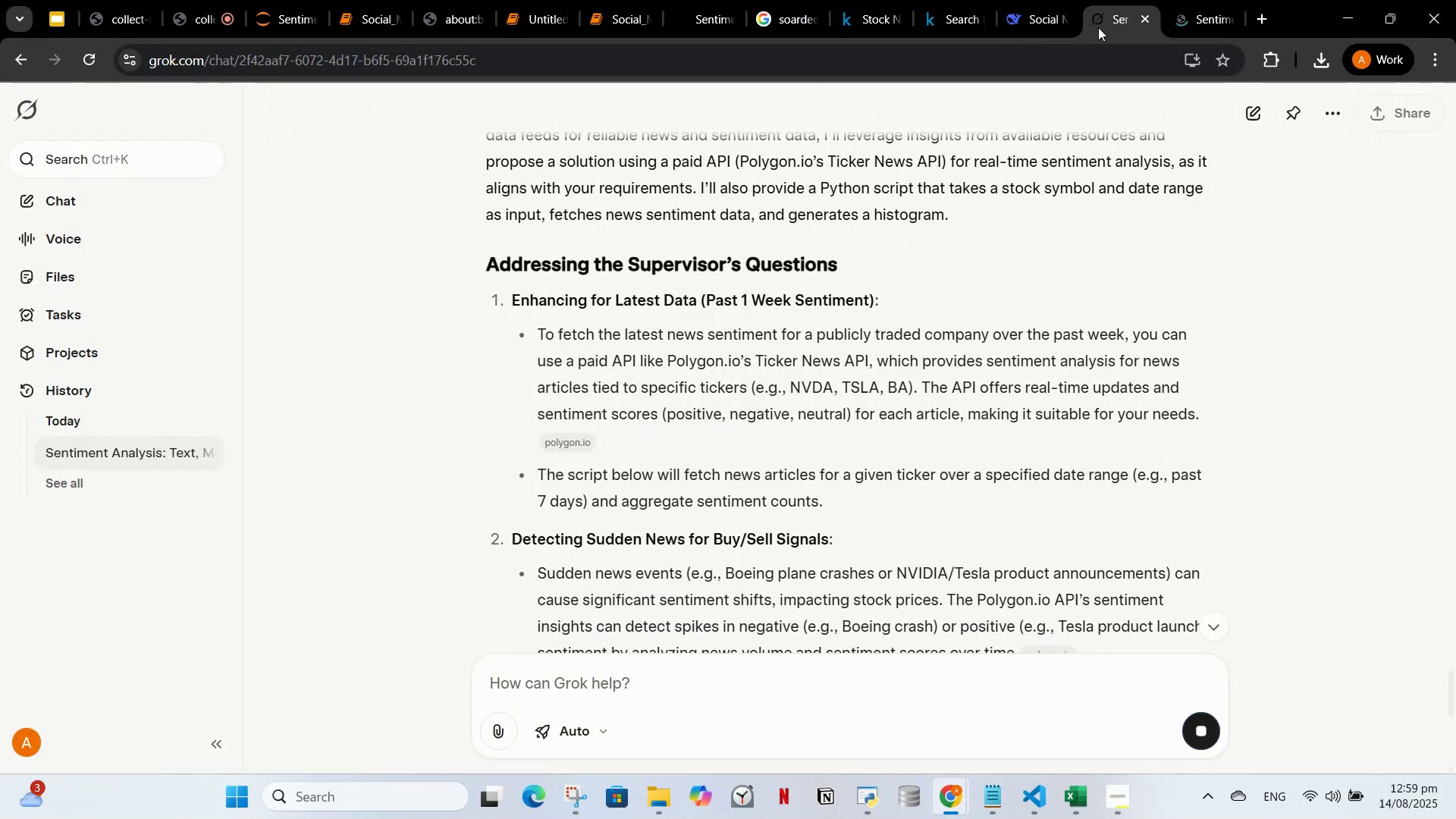 
left_click([1048, 23])
 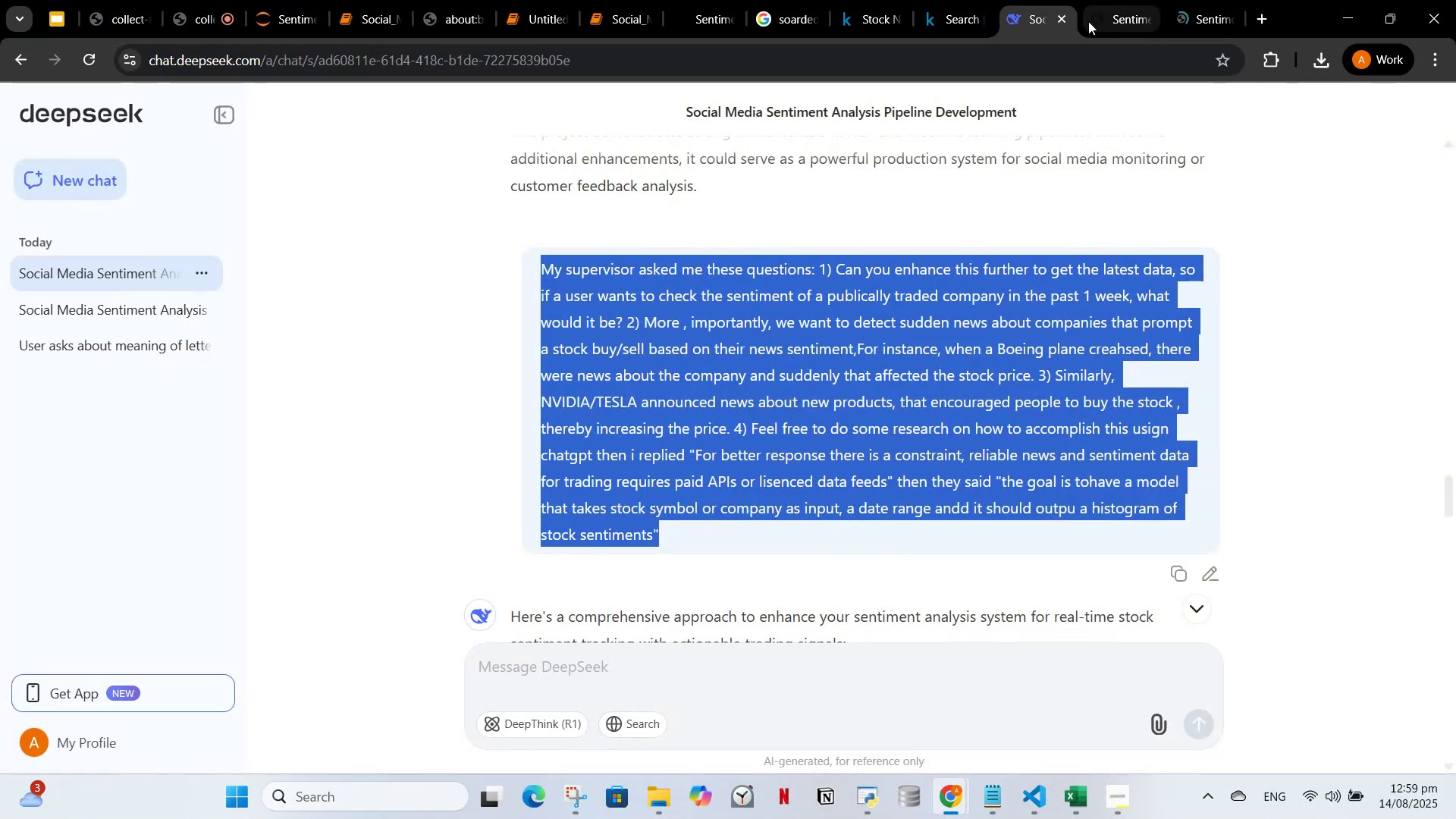 
left_click([1096, 14])
 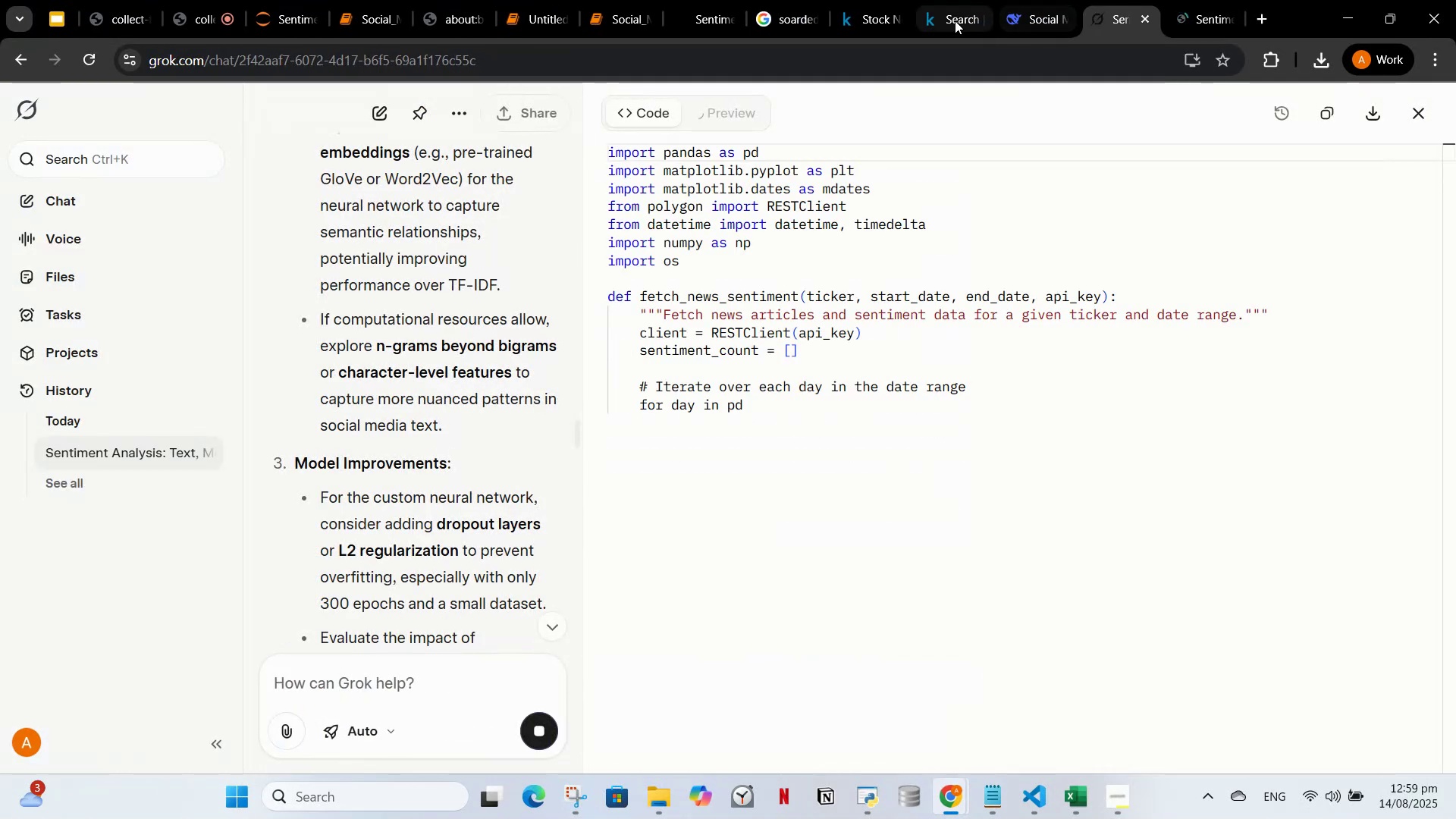 
left_click([950, 17])
 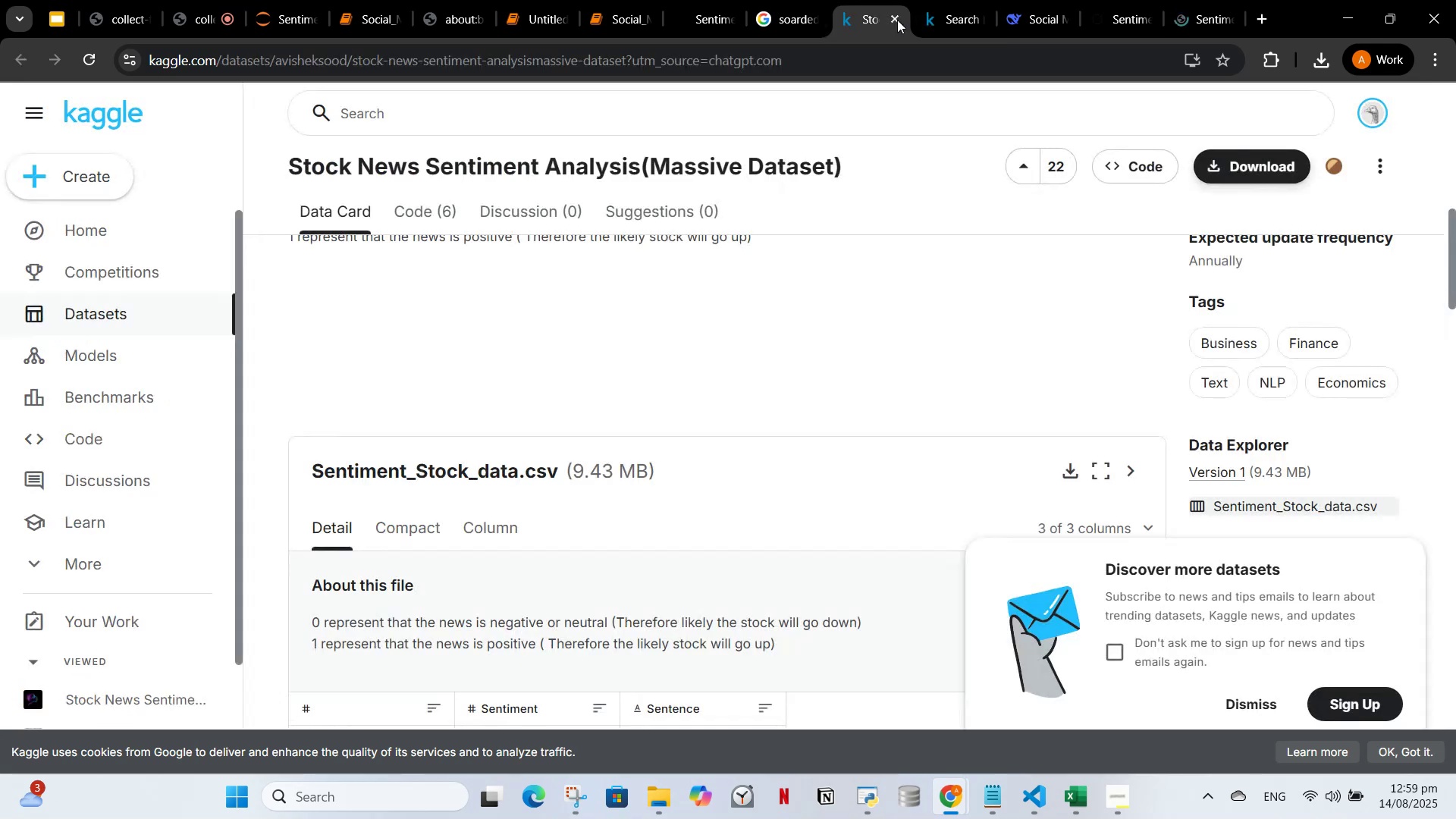 
double_click([897, 20])
 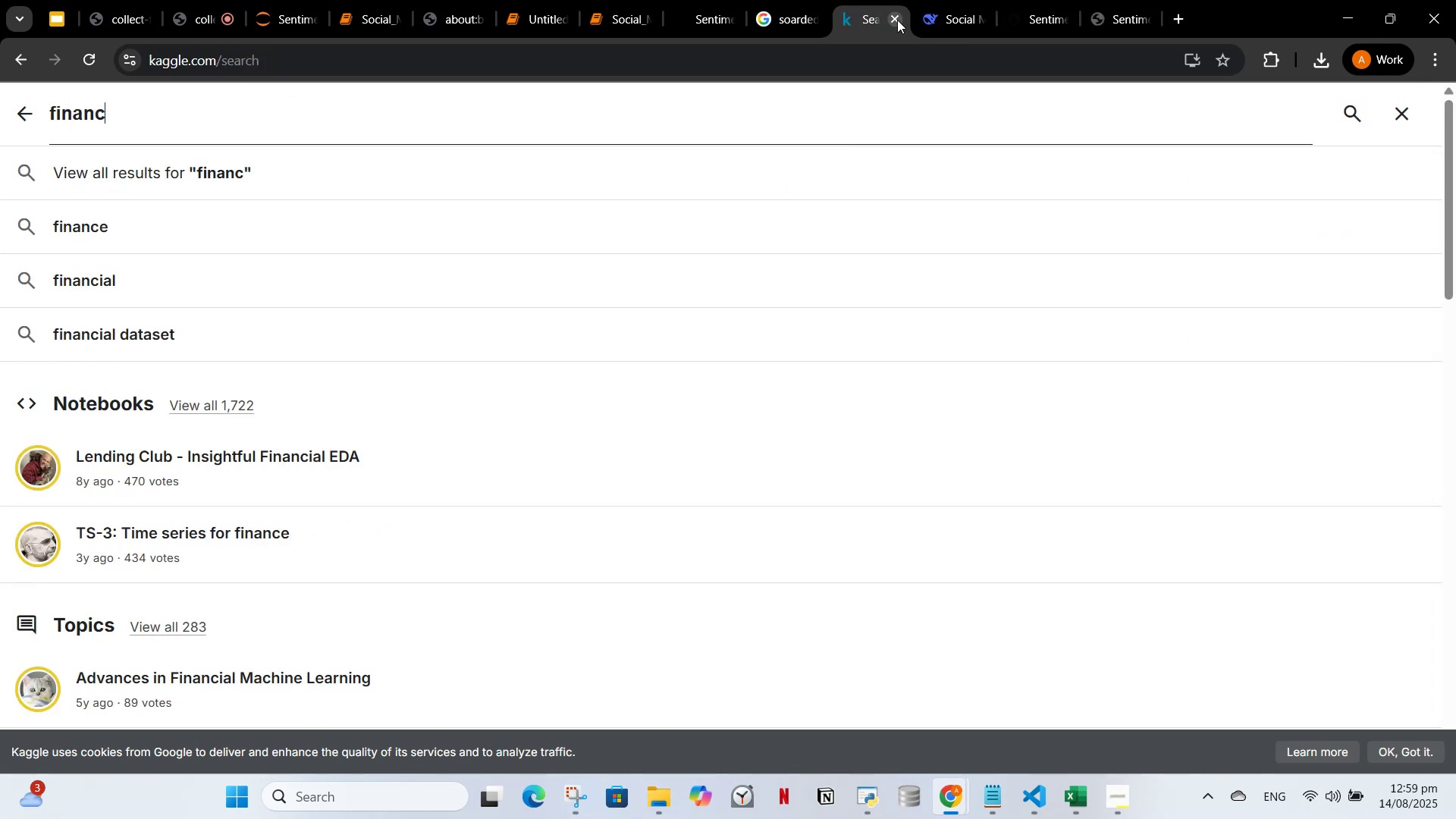 
left_click([897, 20])
 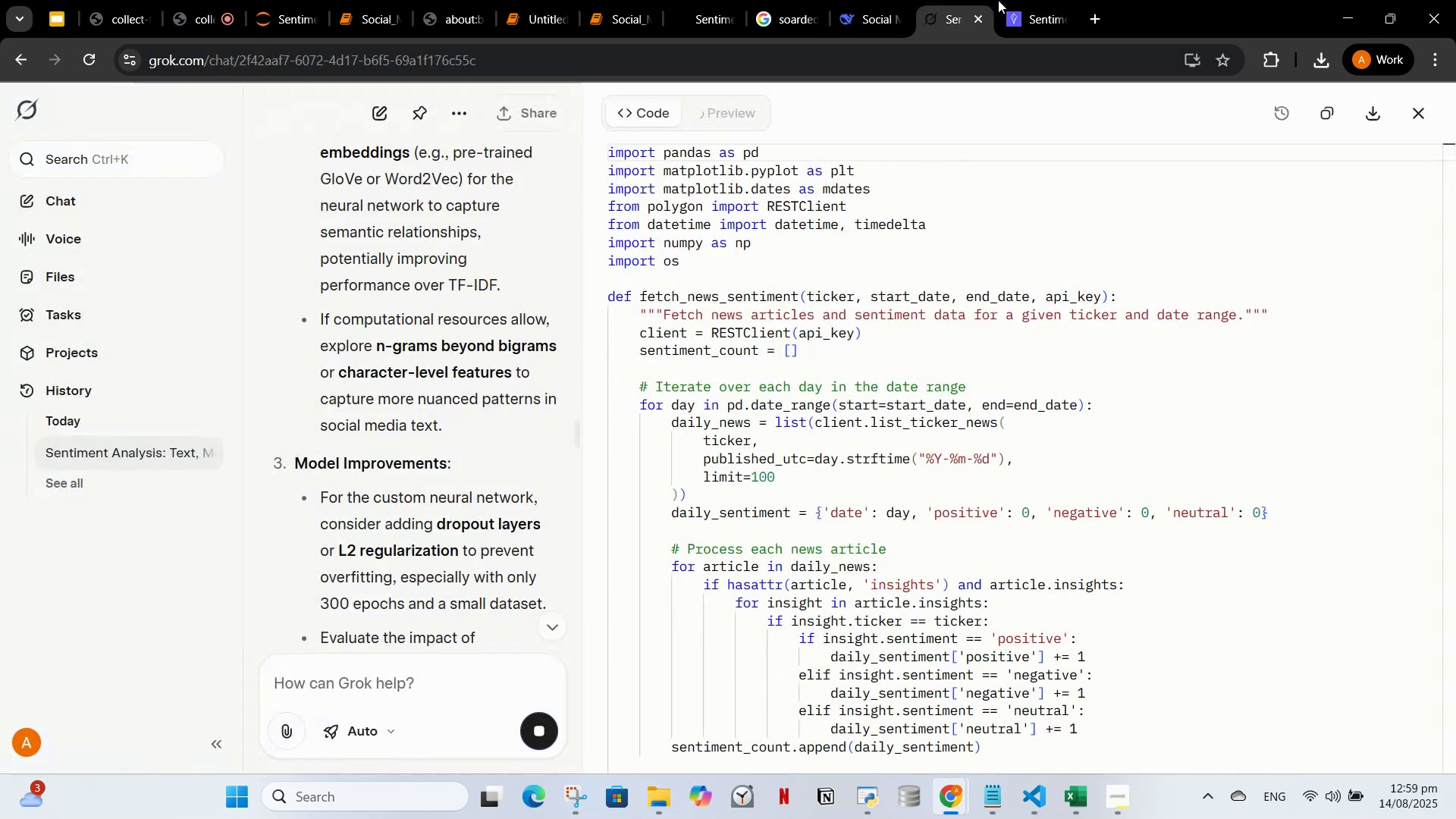 
double_click([1023, 12])
 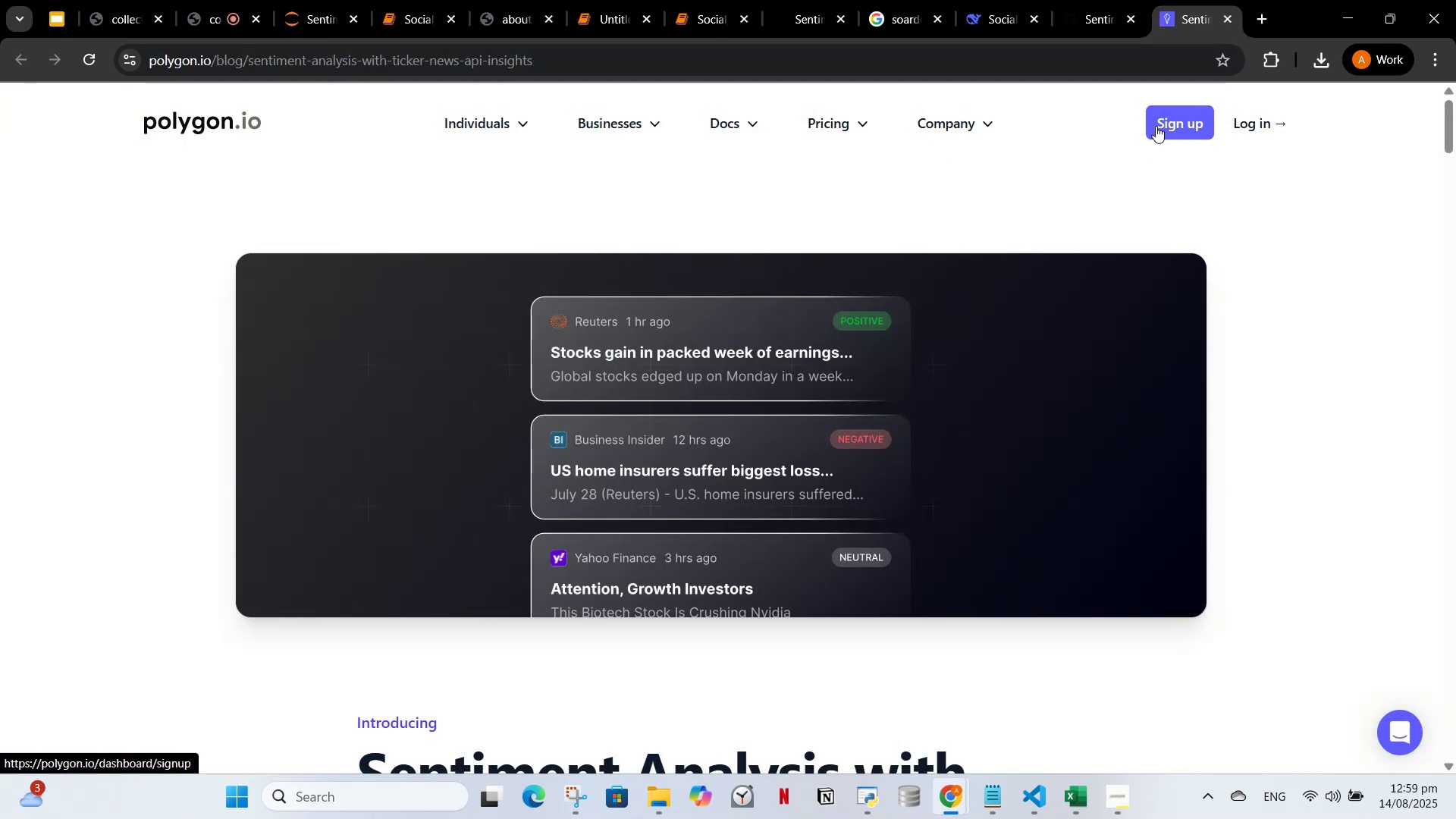 
left_click([1156, 126])
 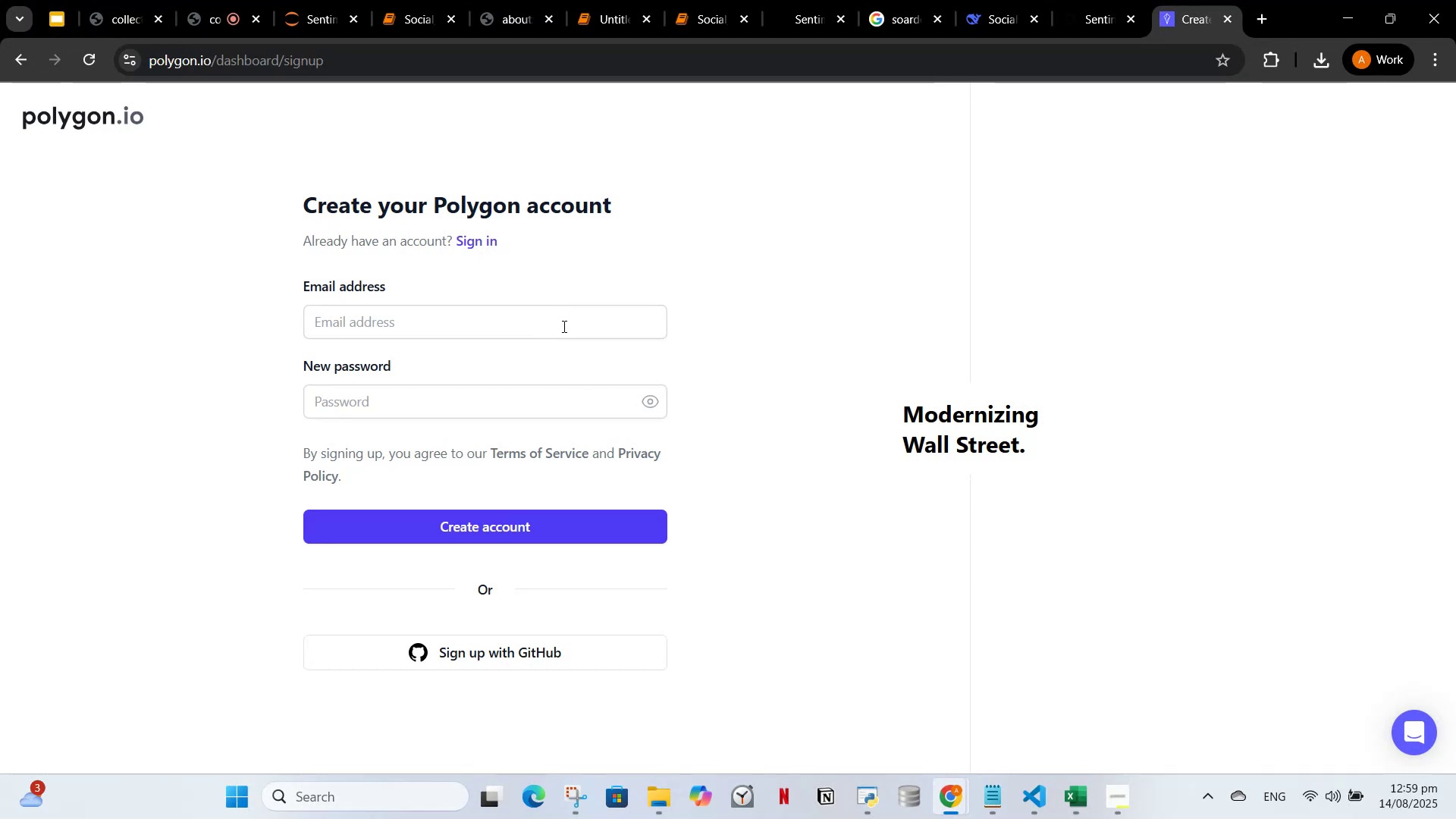 
wait(14.22)
 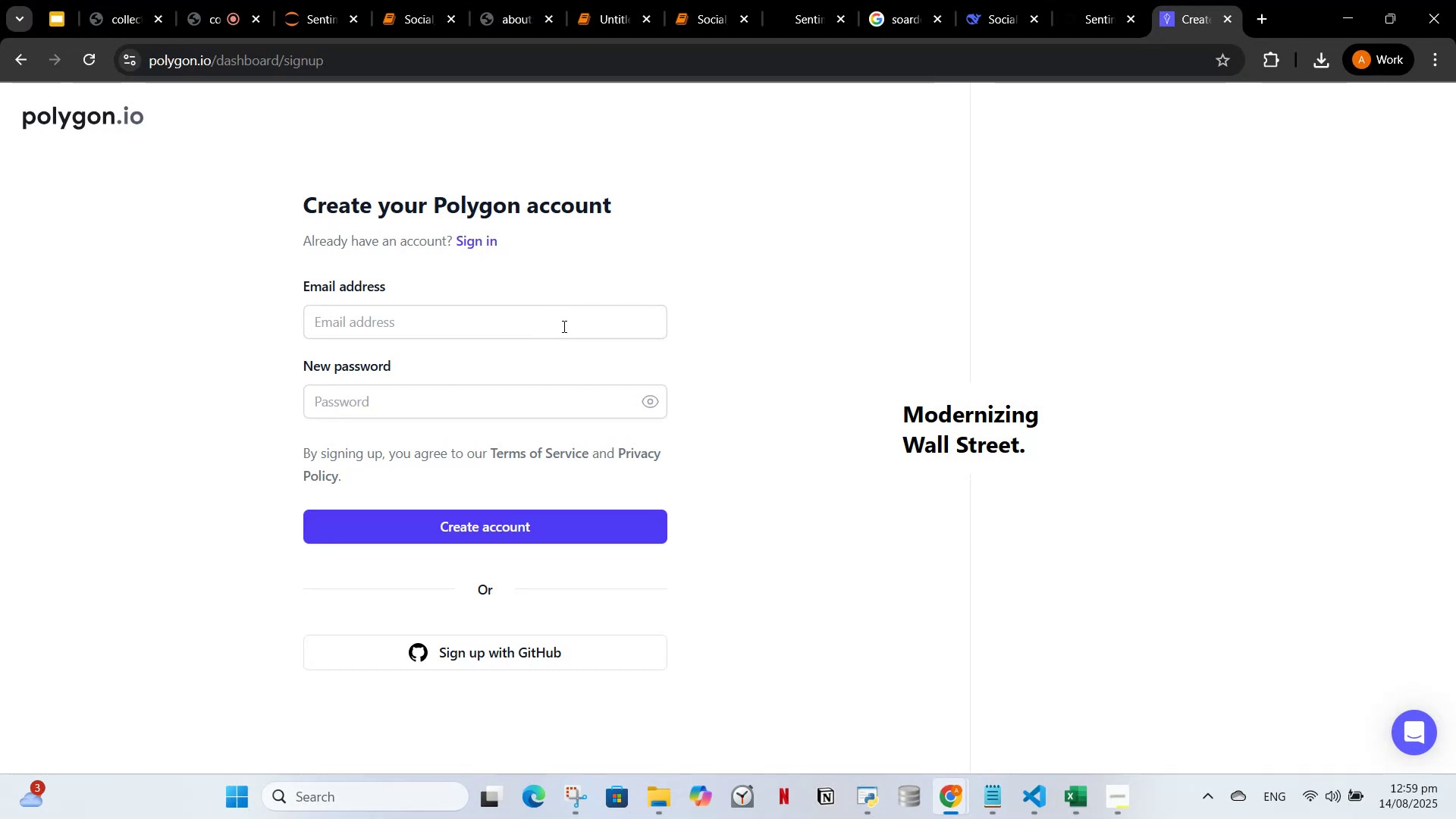 
left_click([1087, 0])
 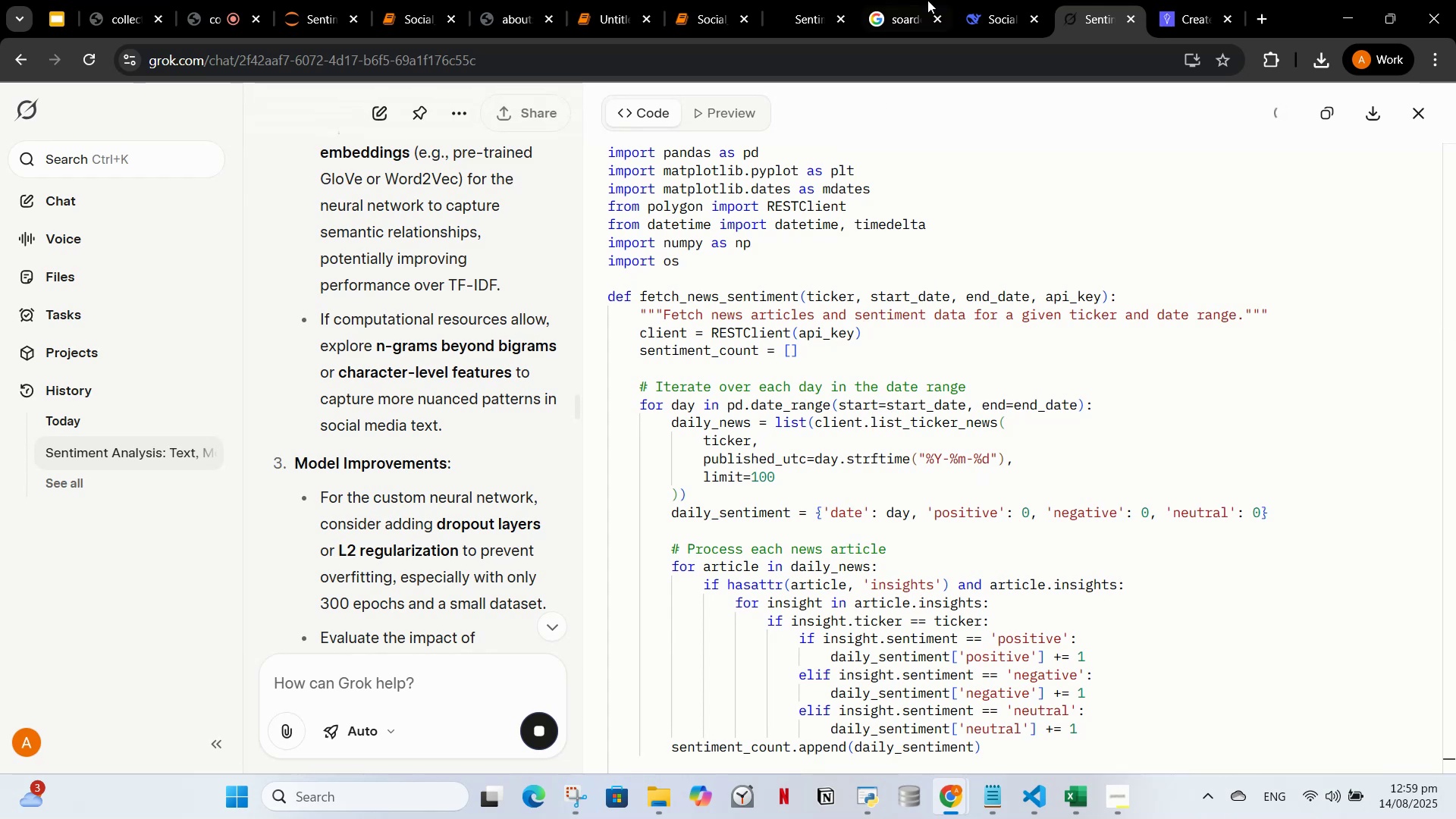 
left_click([987, 0])
 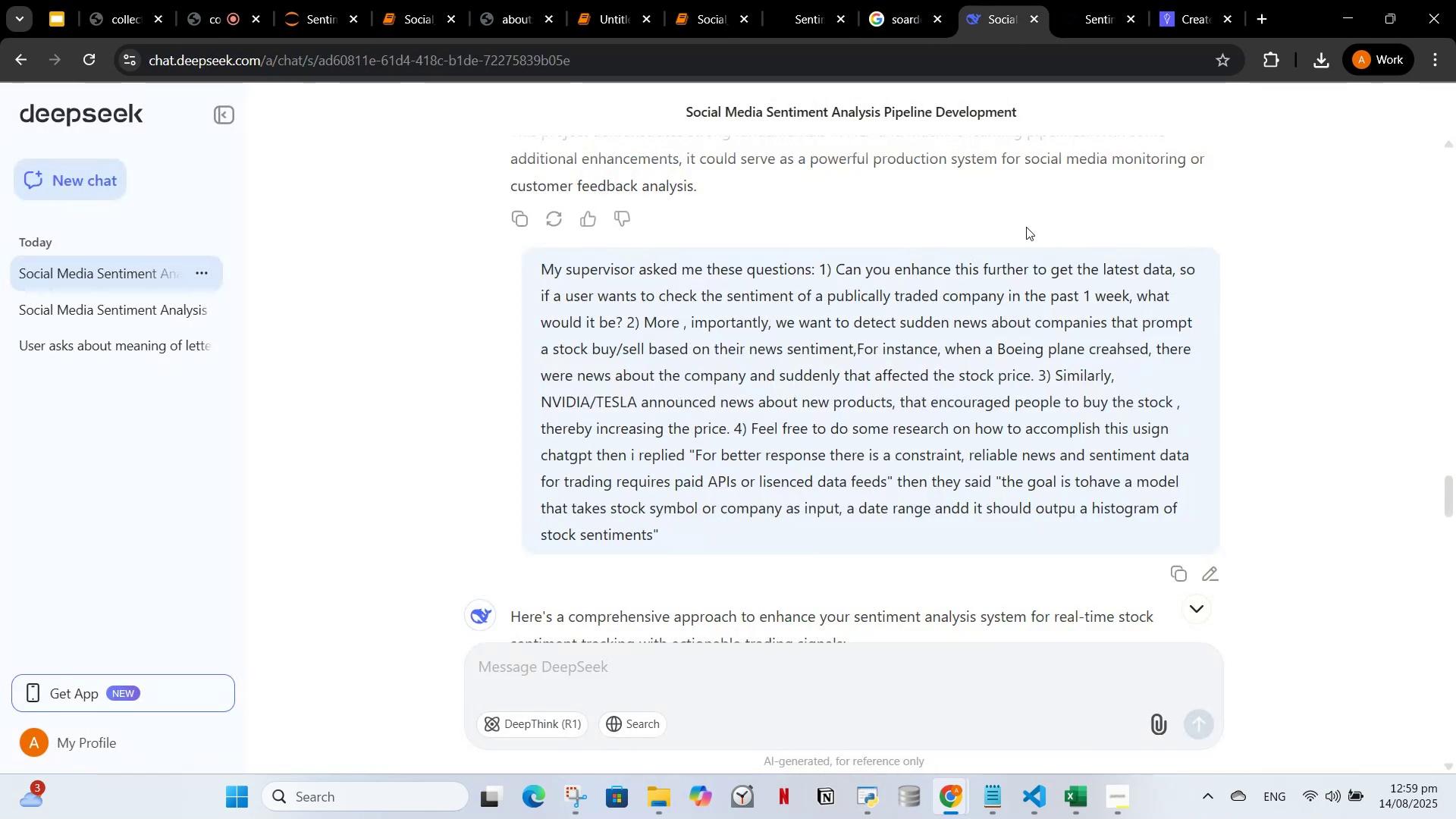 
double_click([923, 0])
 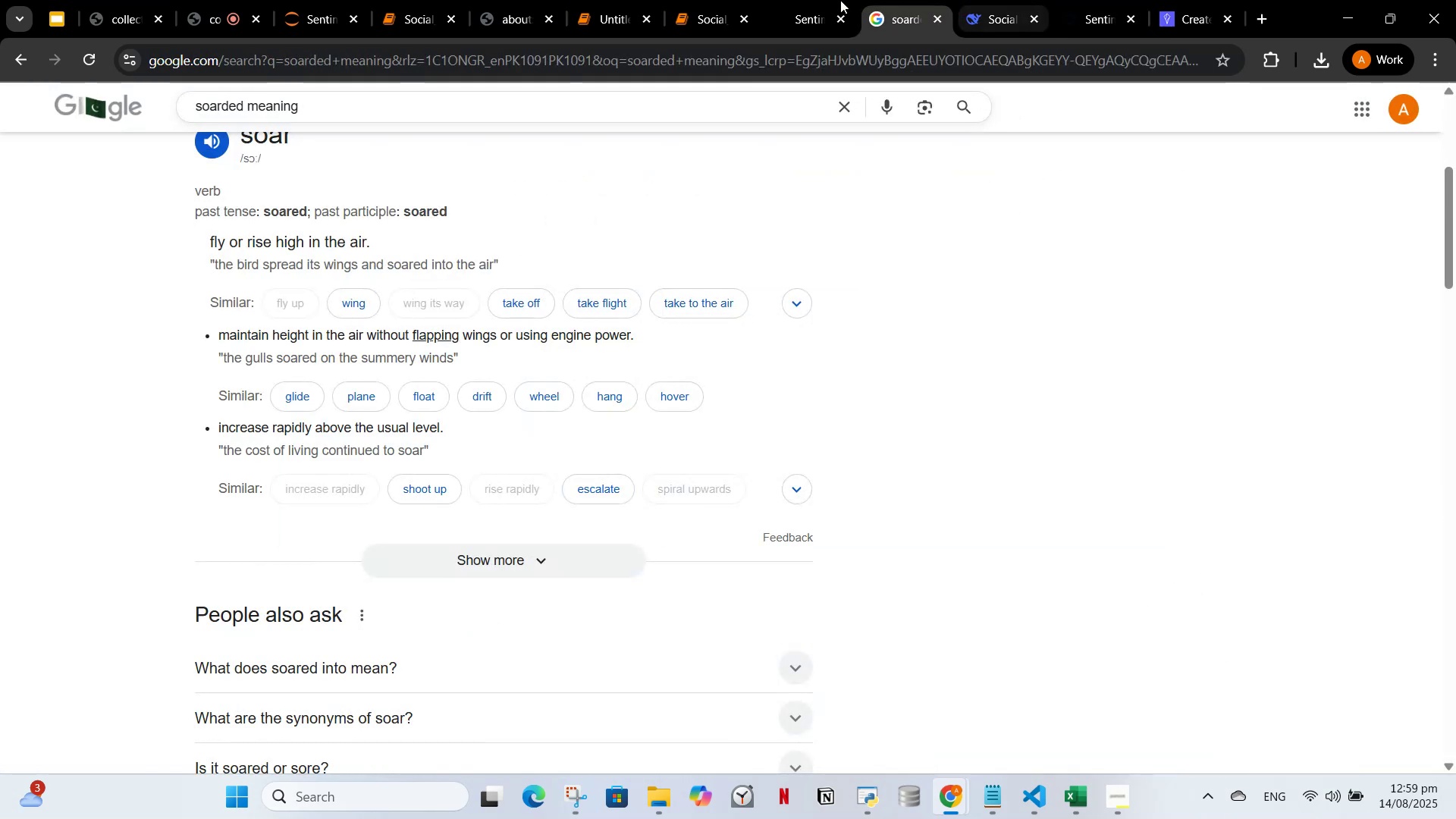 
left_click([823, 0])
 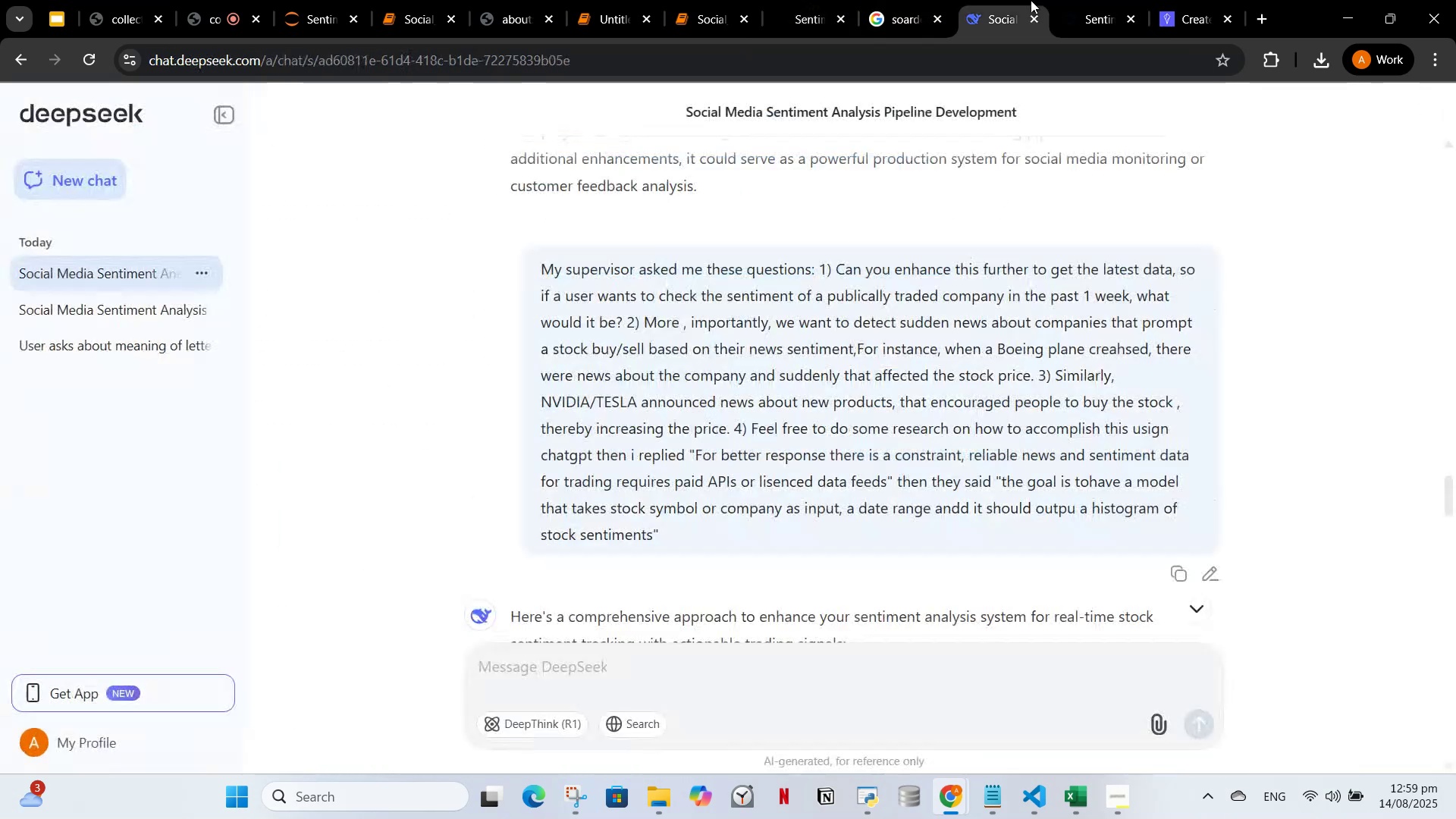 
double_click([1067, 0])
 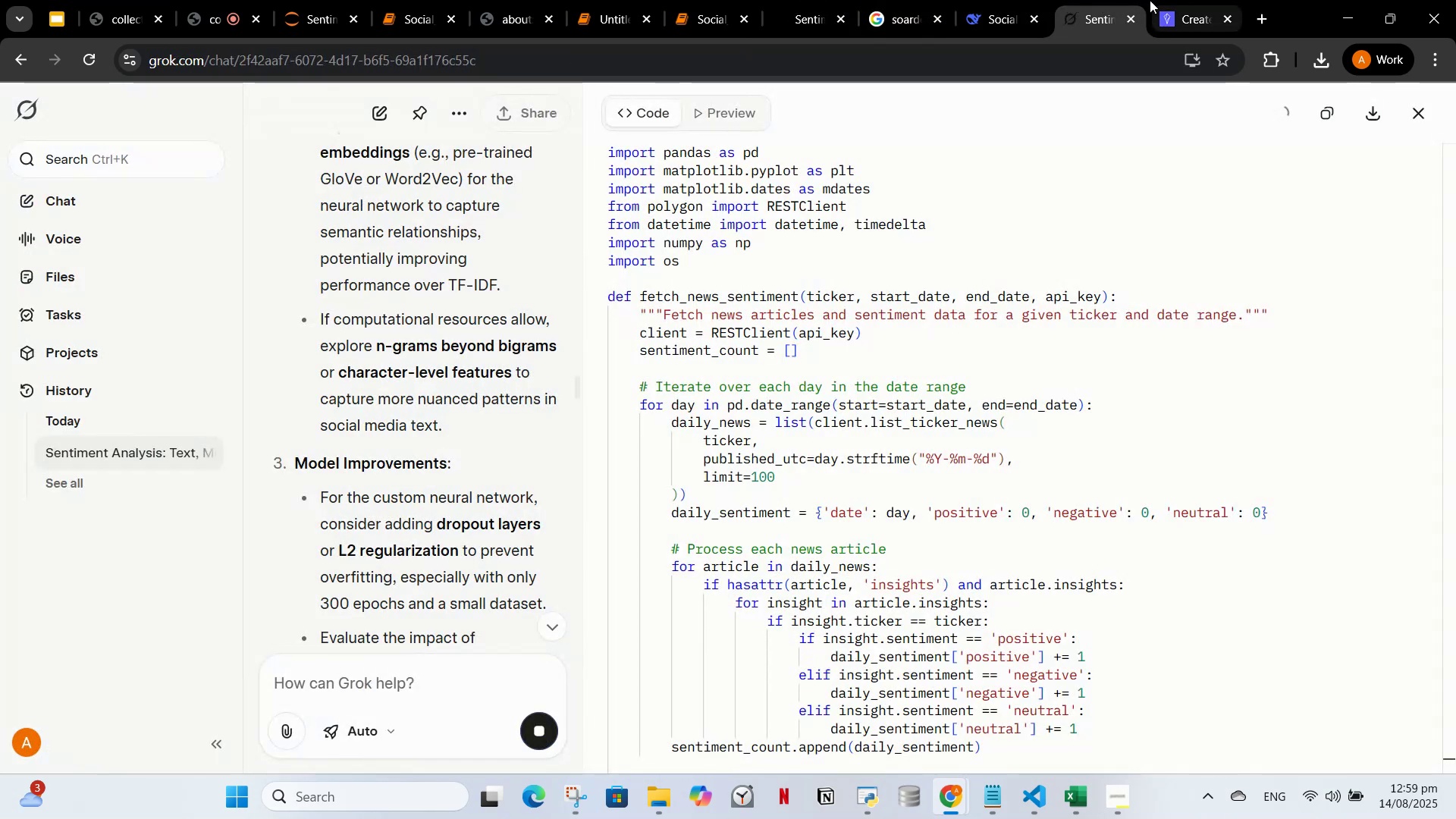 
left_click([1172, 0])
 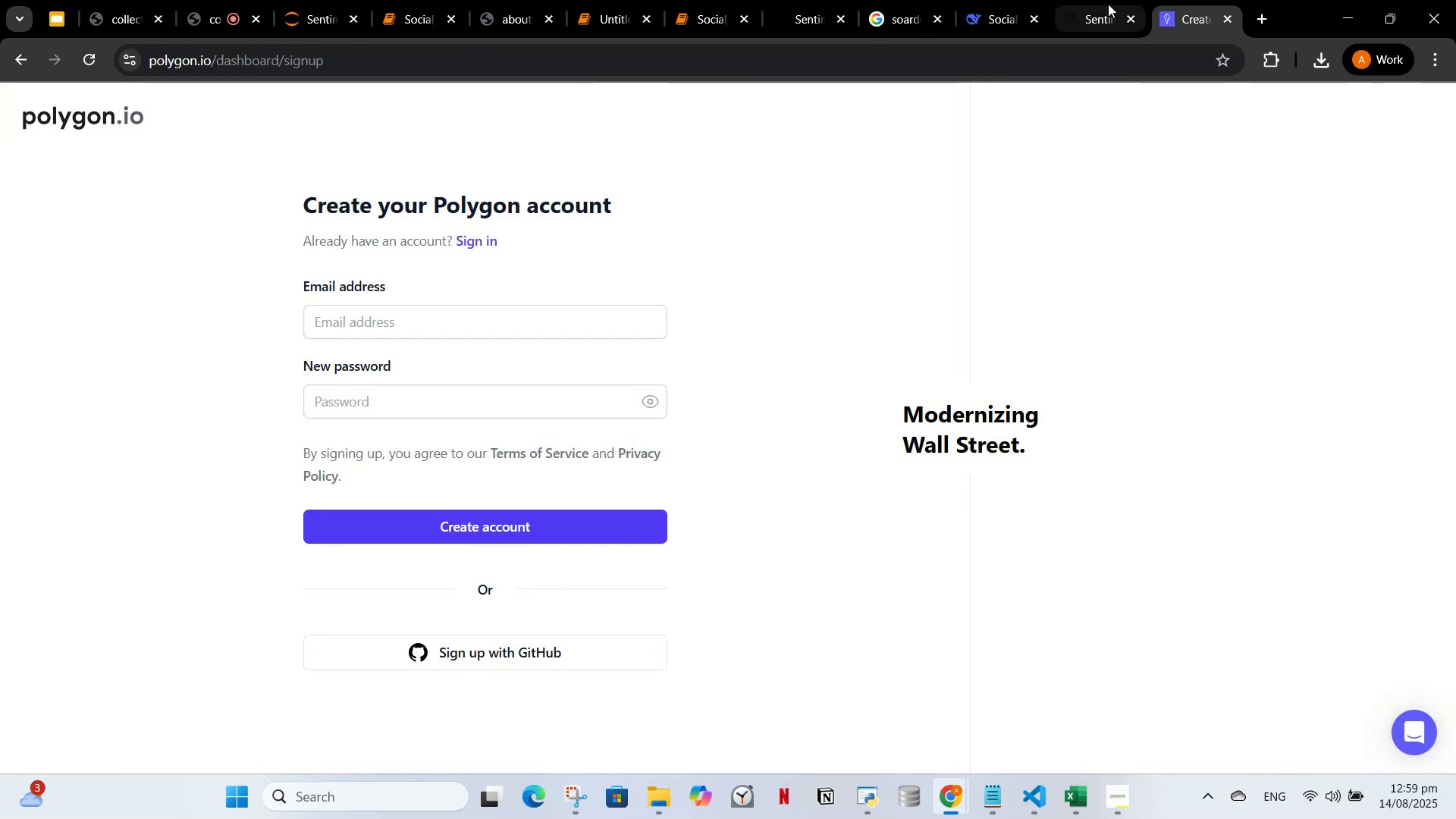 
left_click([1107, 4])
 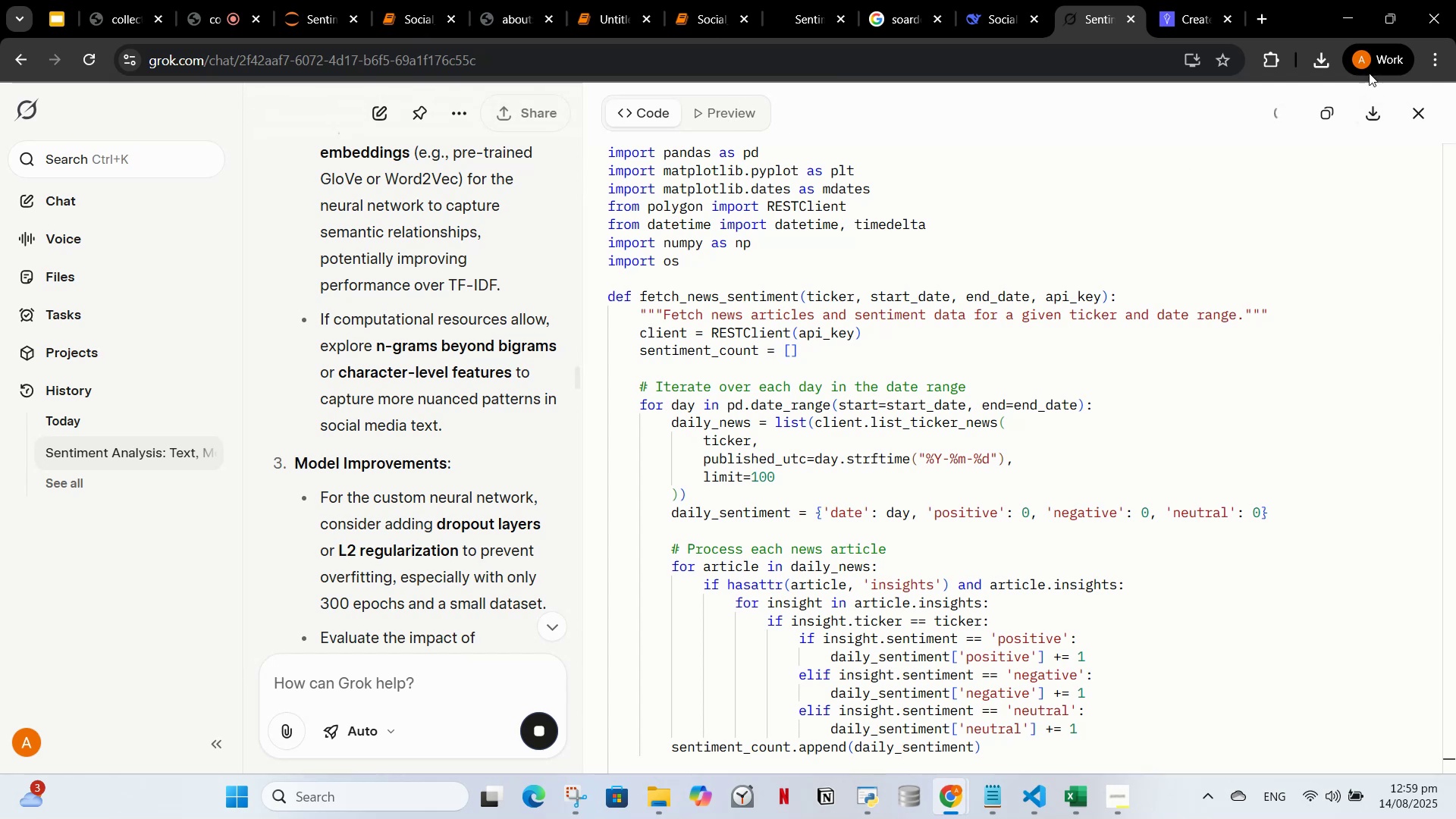 
left_click([1421, 108])
 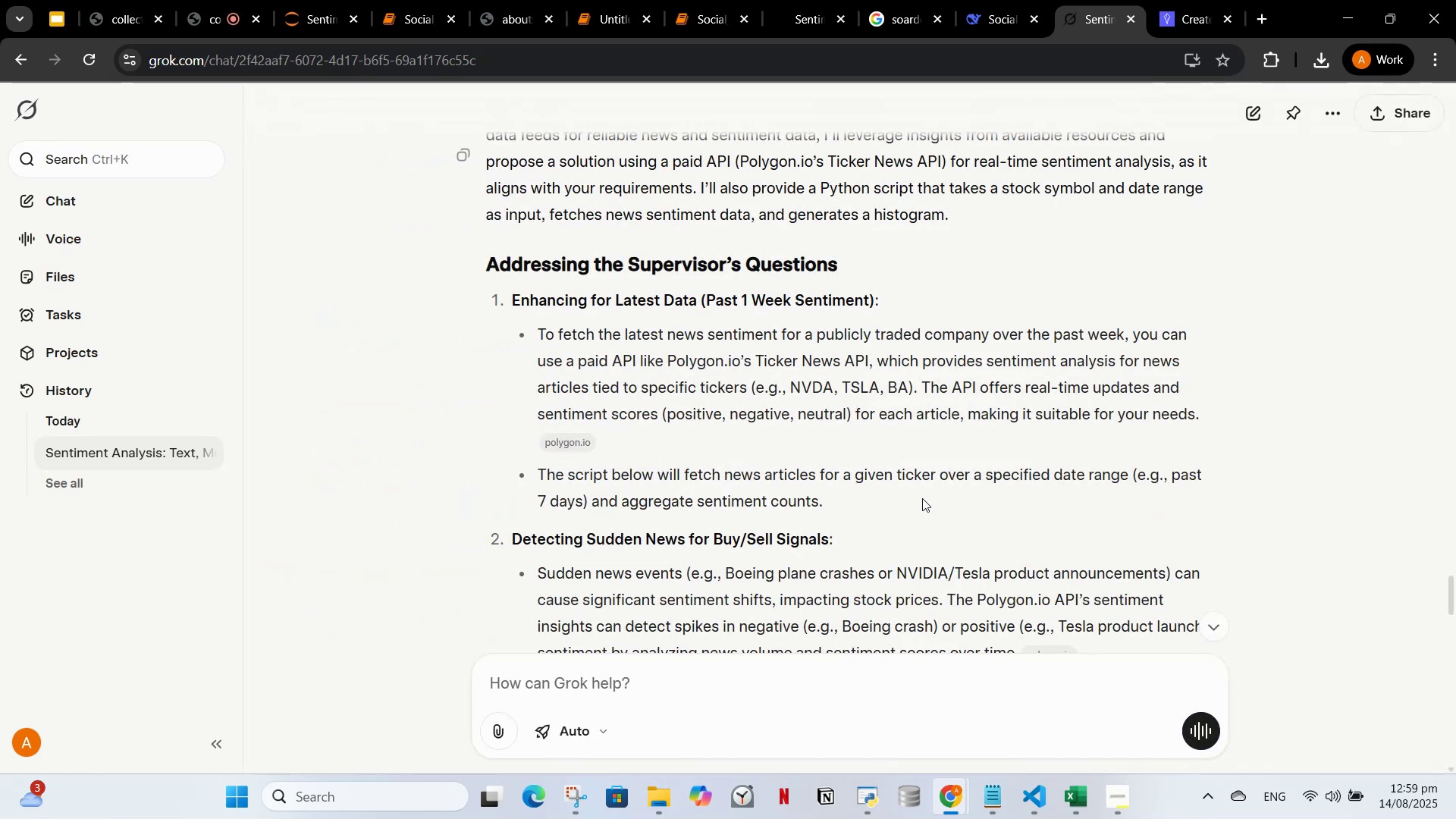 
scroll: coordinate [915, 531], scroll_direction: down, amount: 6.0
 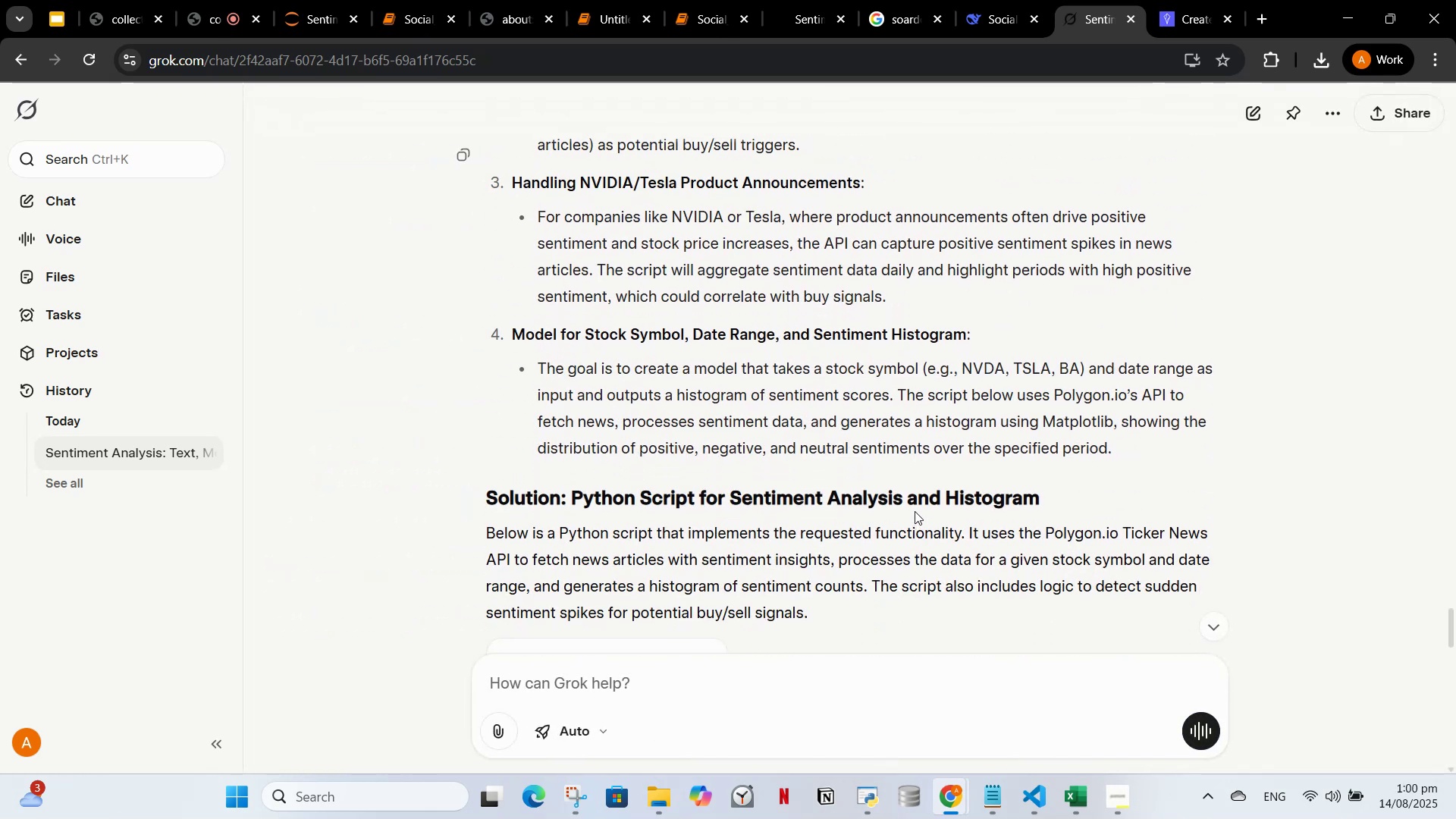 
wait(8.31)
 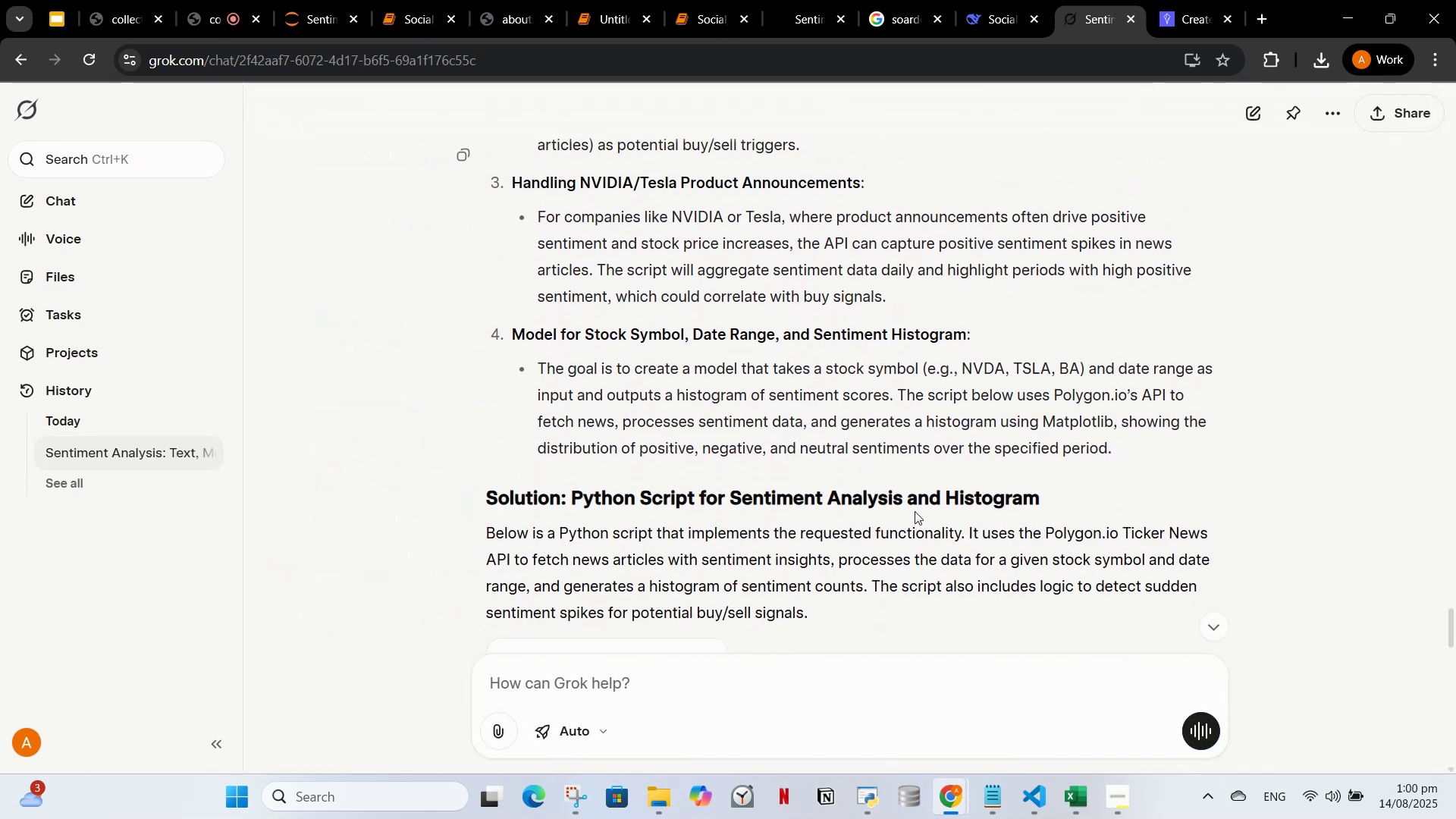 
scroll: coordinate [767, 375], scroll_direction: down, amount: 17.0
 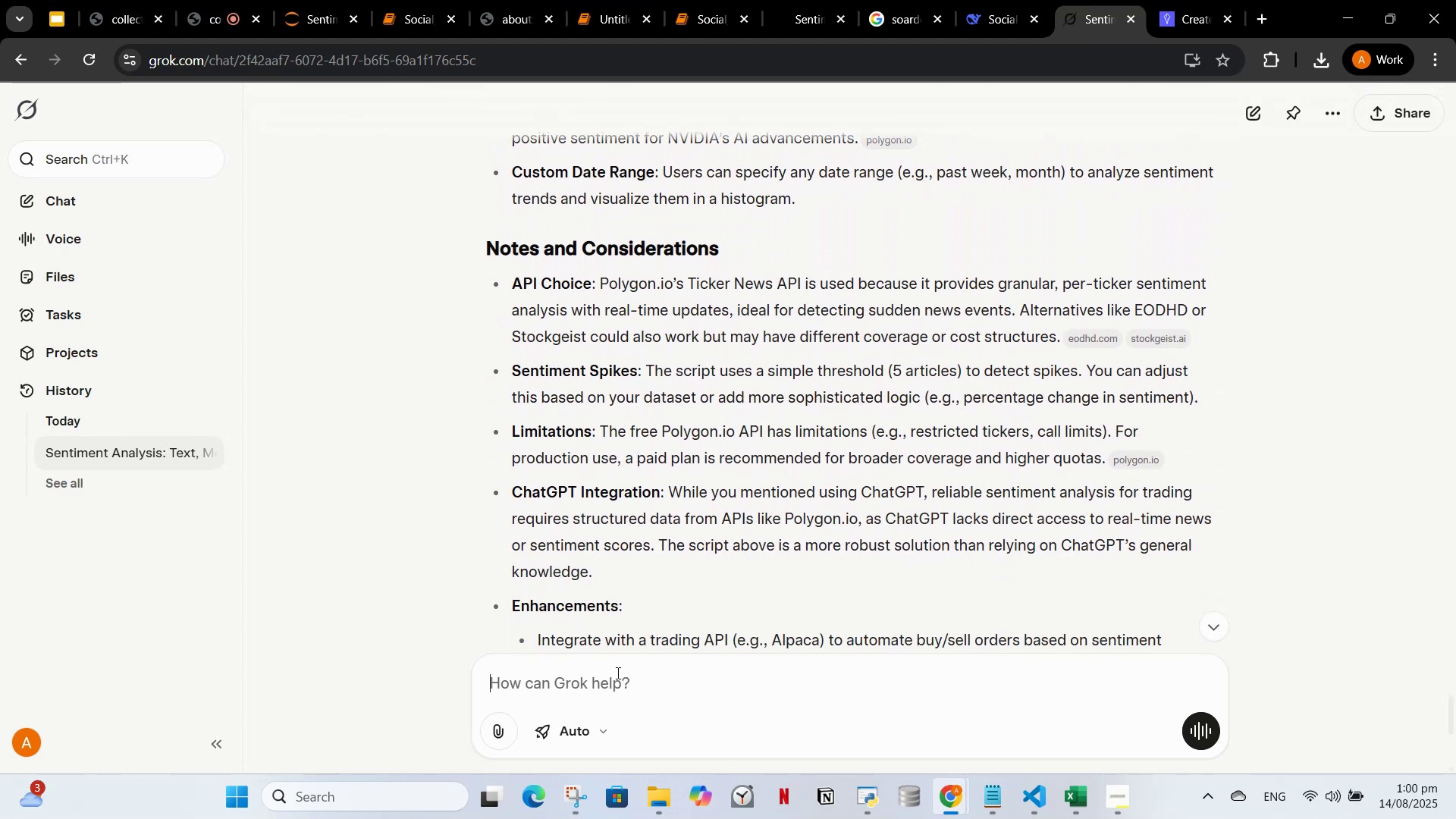 
type(in this we dont use naive bayes , logistic regression or numpy nn ?)
 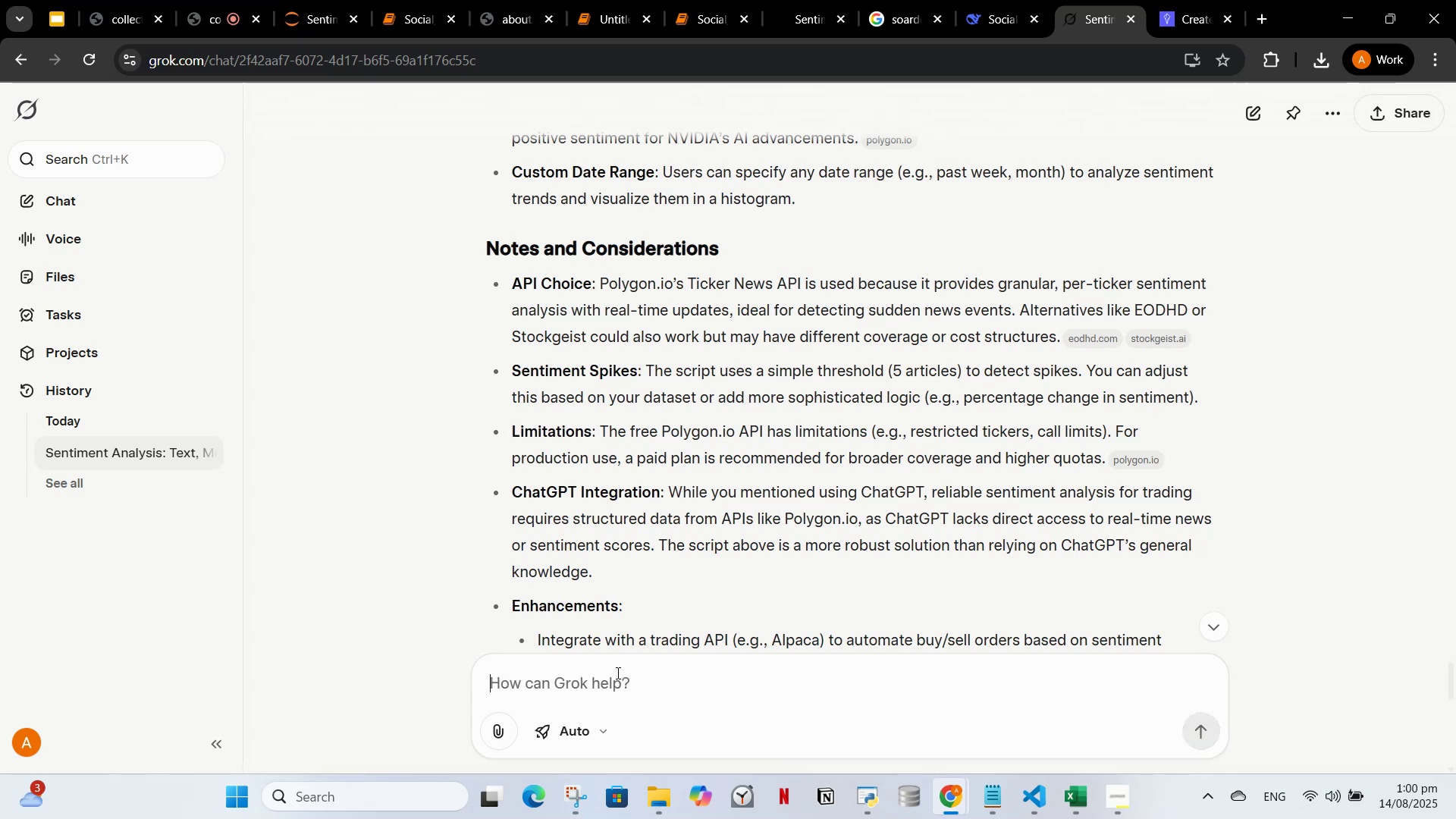 
 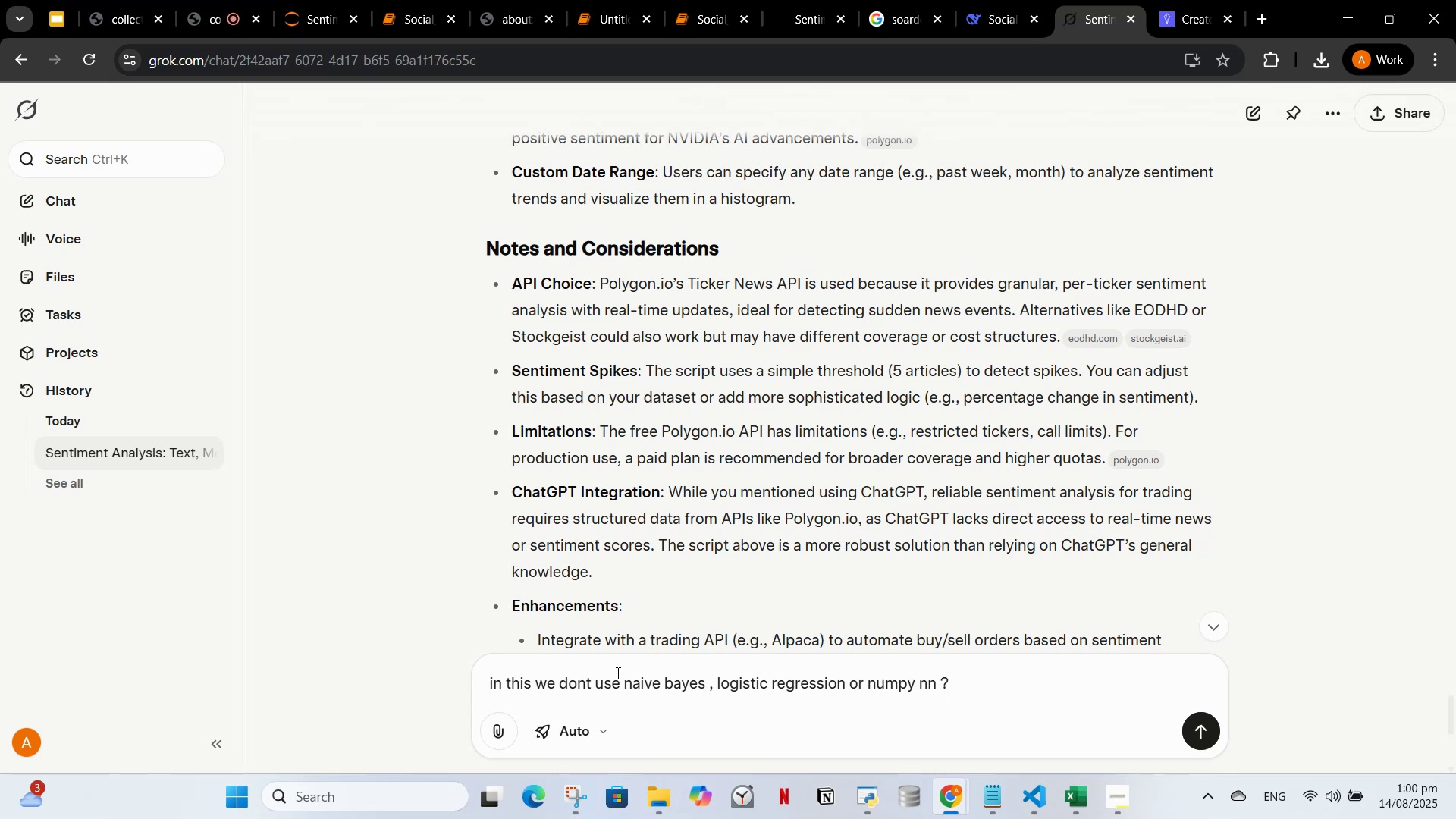 
key(Enter)
 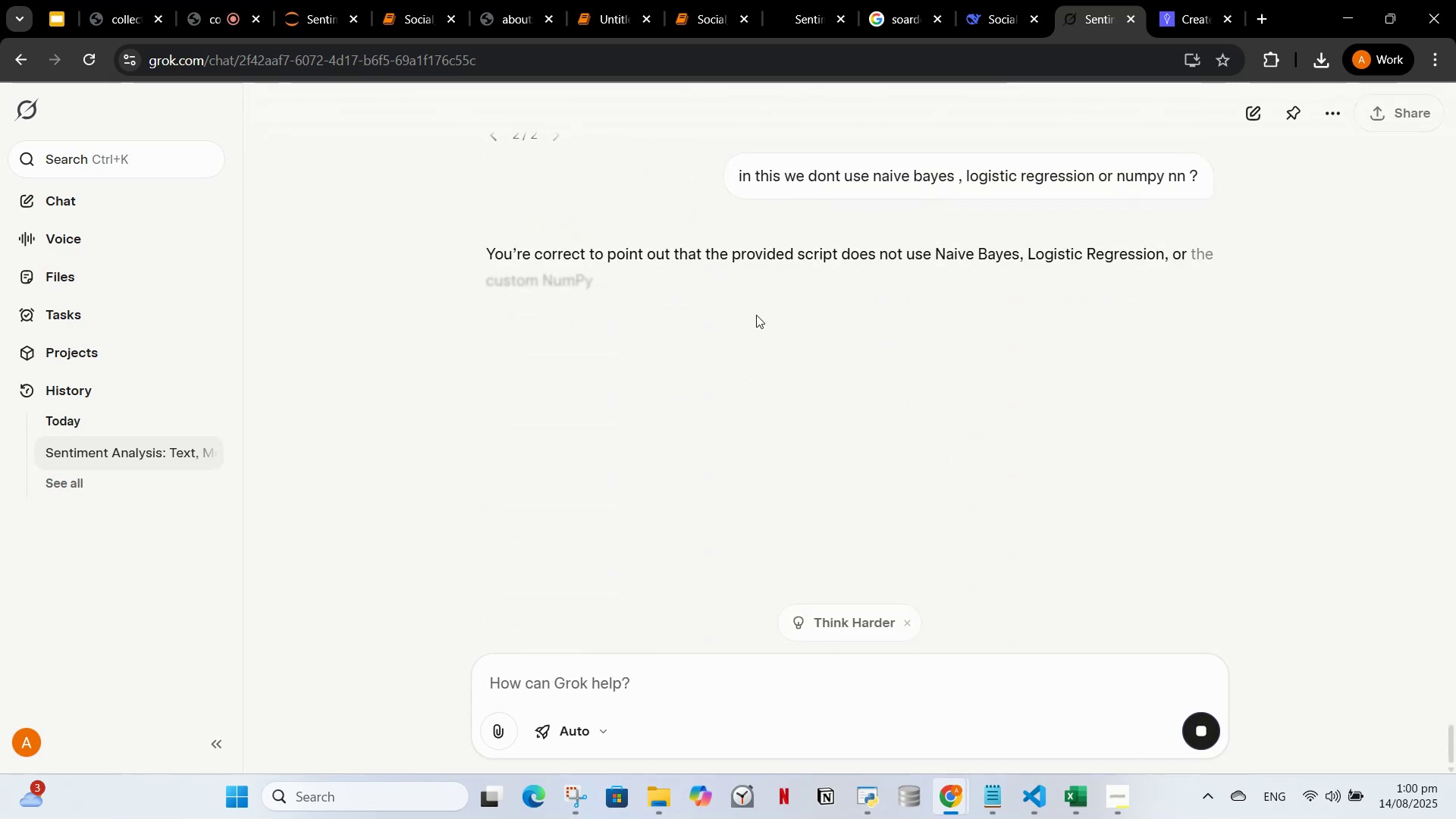 
wait(8.52)
 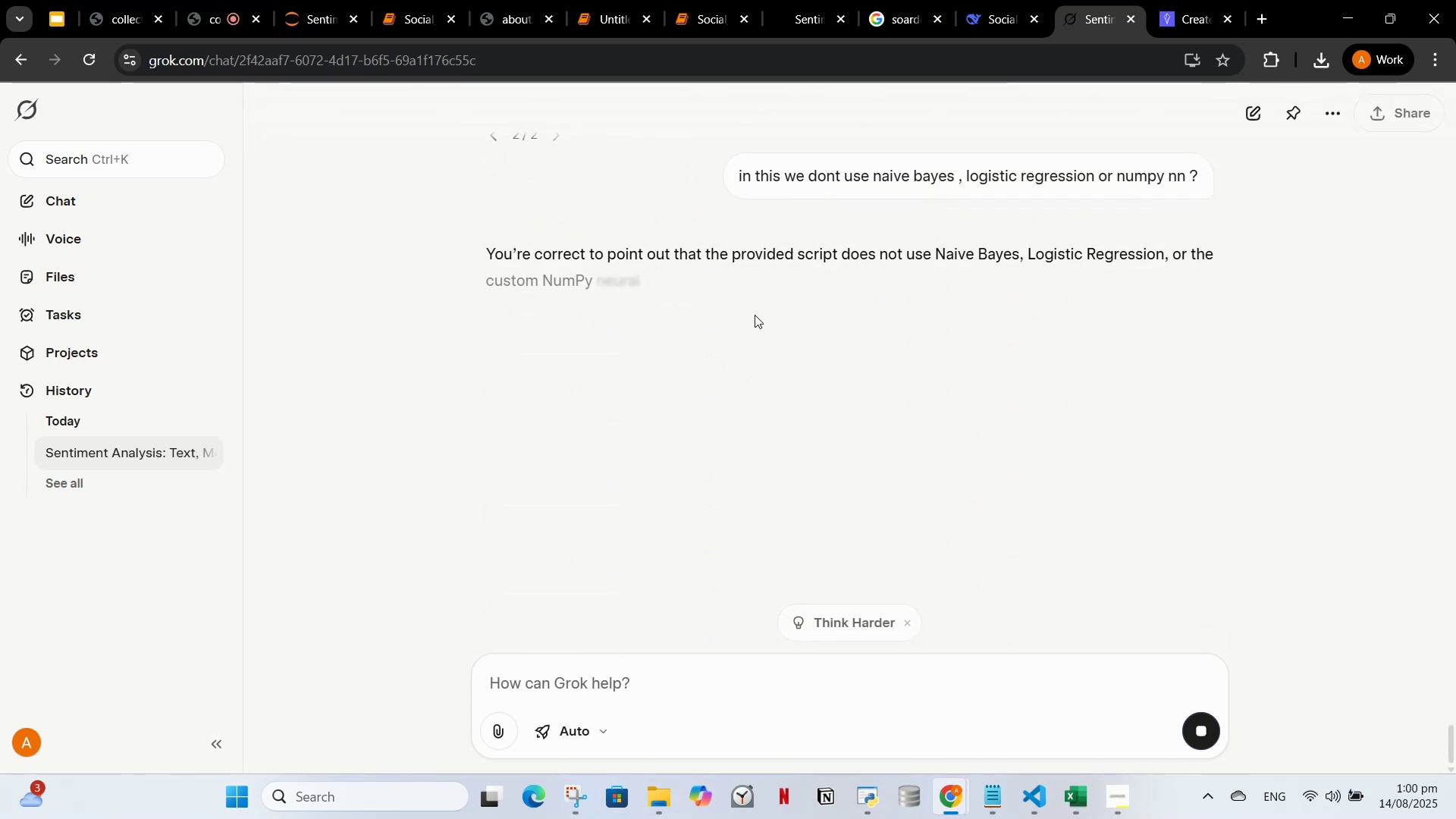 
scroll: coordinate [927, 350], scroll_direction: down, amount: 1.0
 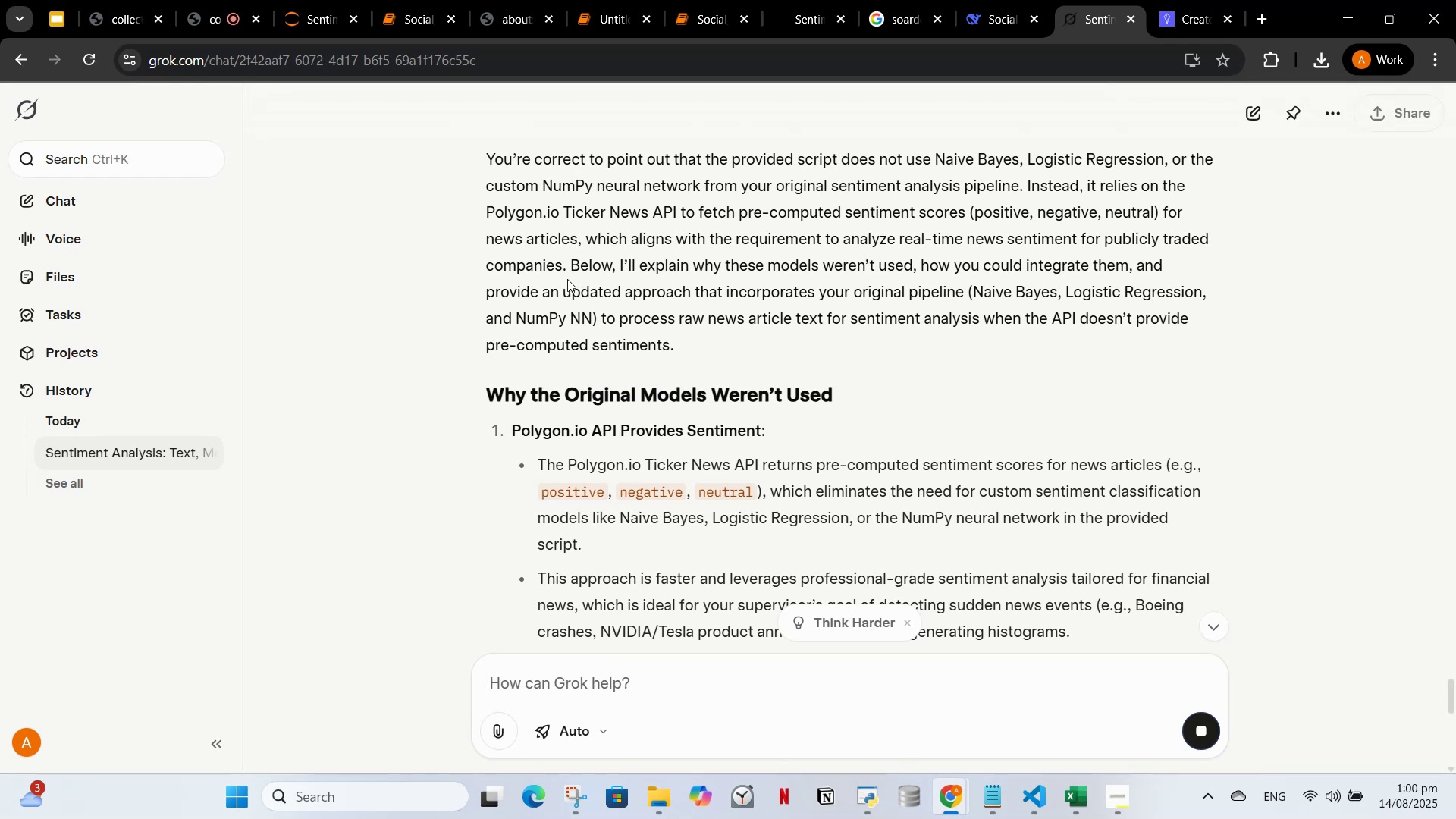 
wait(15.14)
 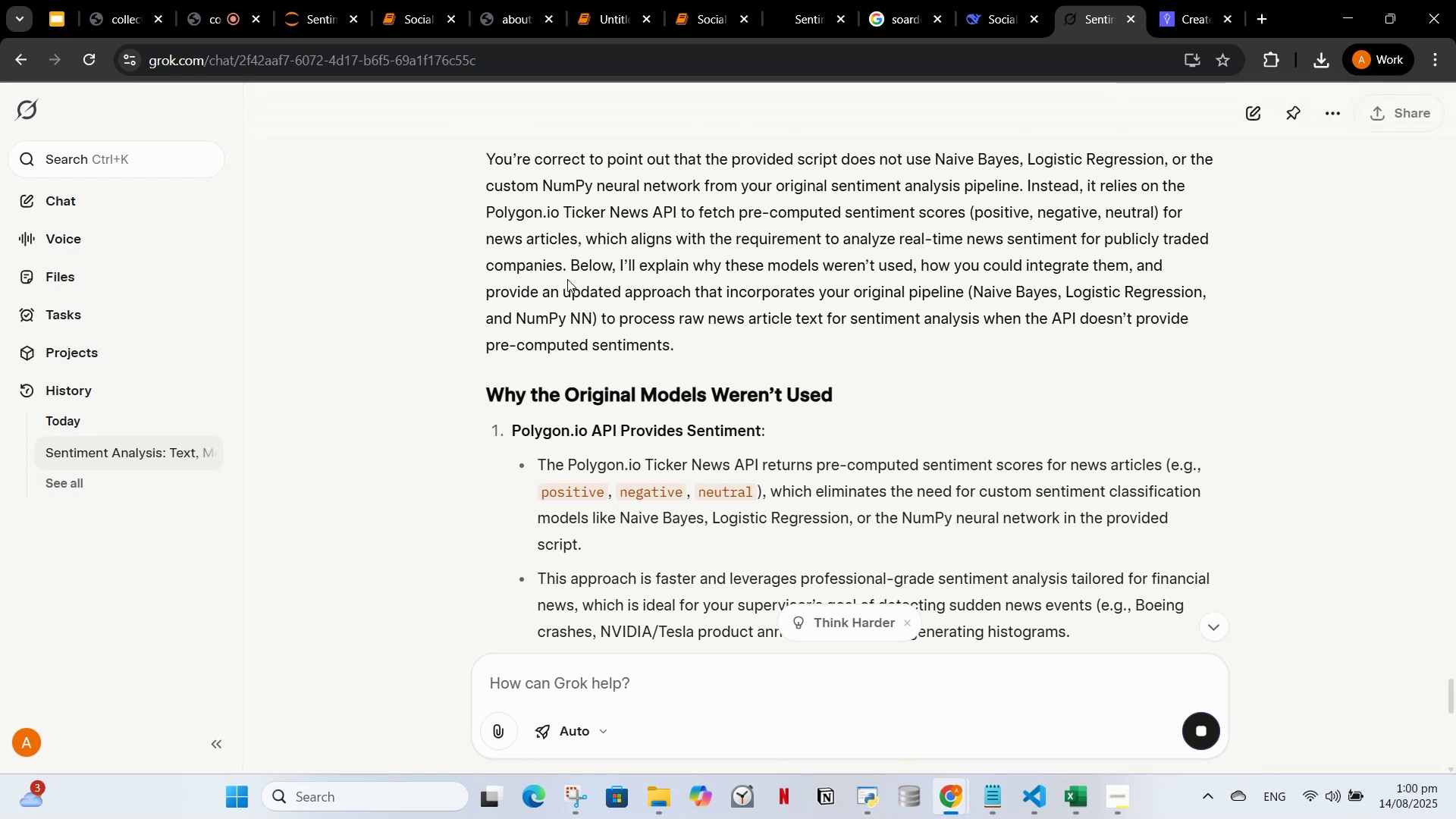 
left_click([1417, 113])
 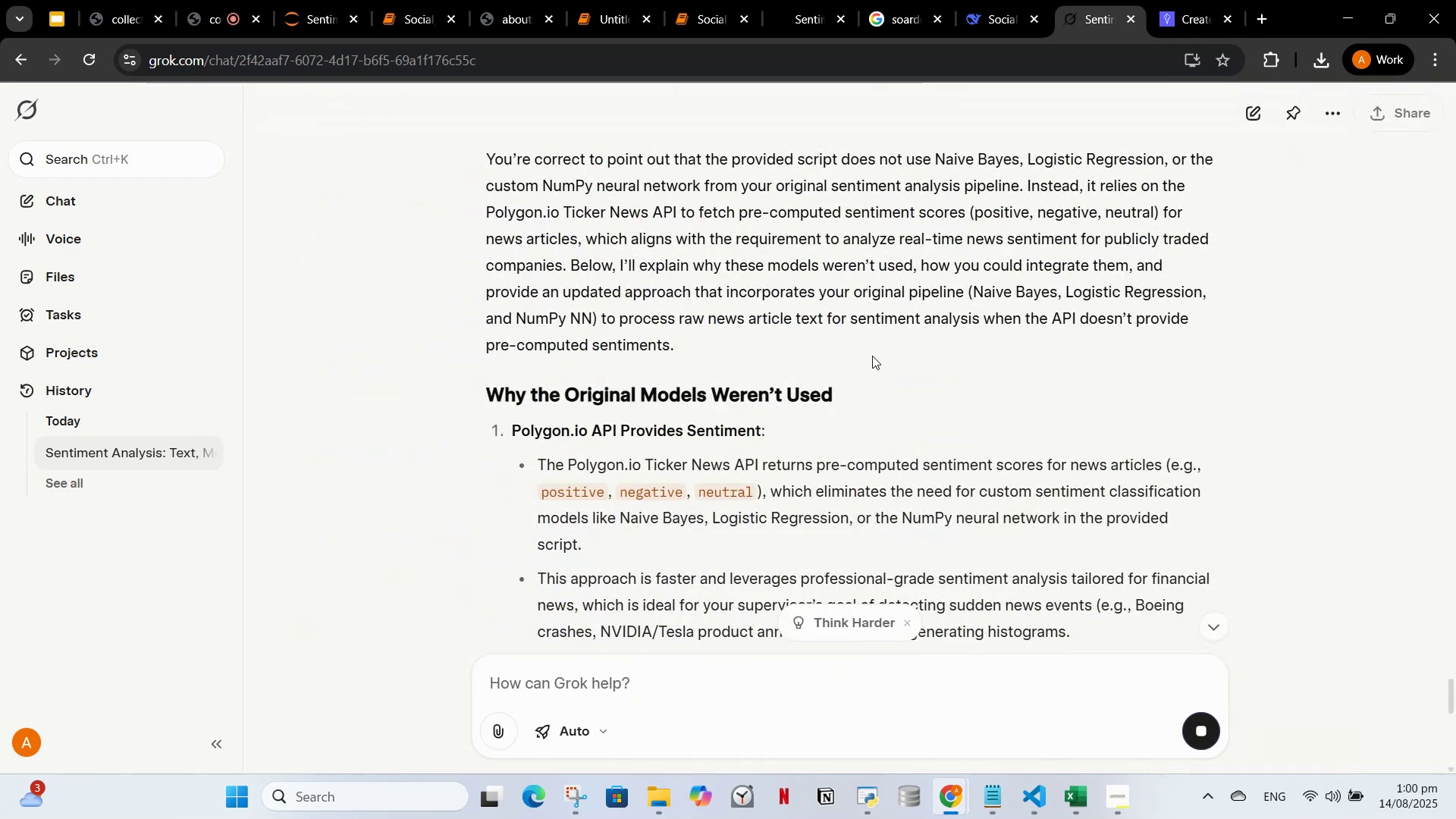 
scroll: coordinate [872, 356], scroll_direction: down, amount: 1.0
 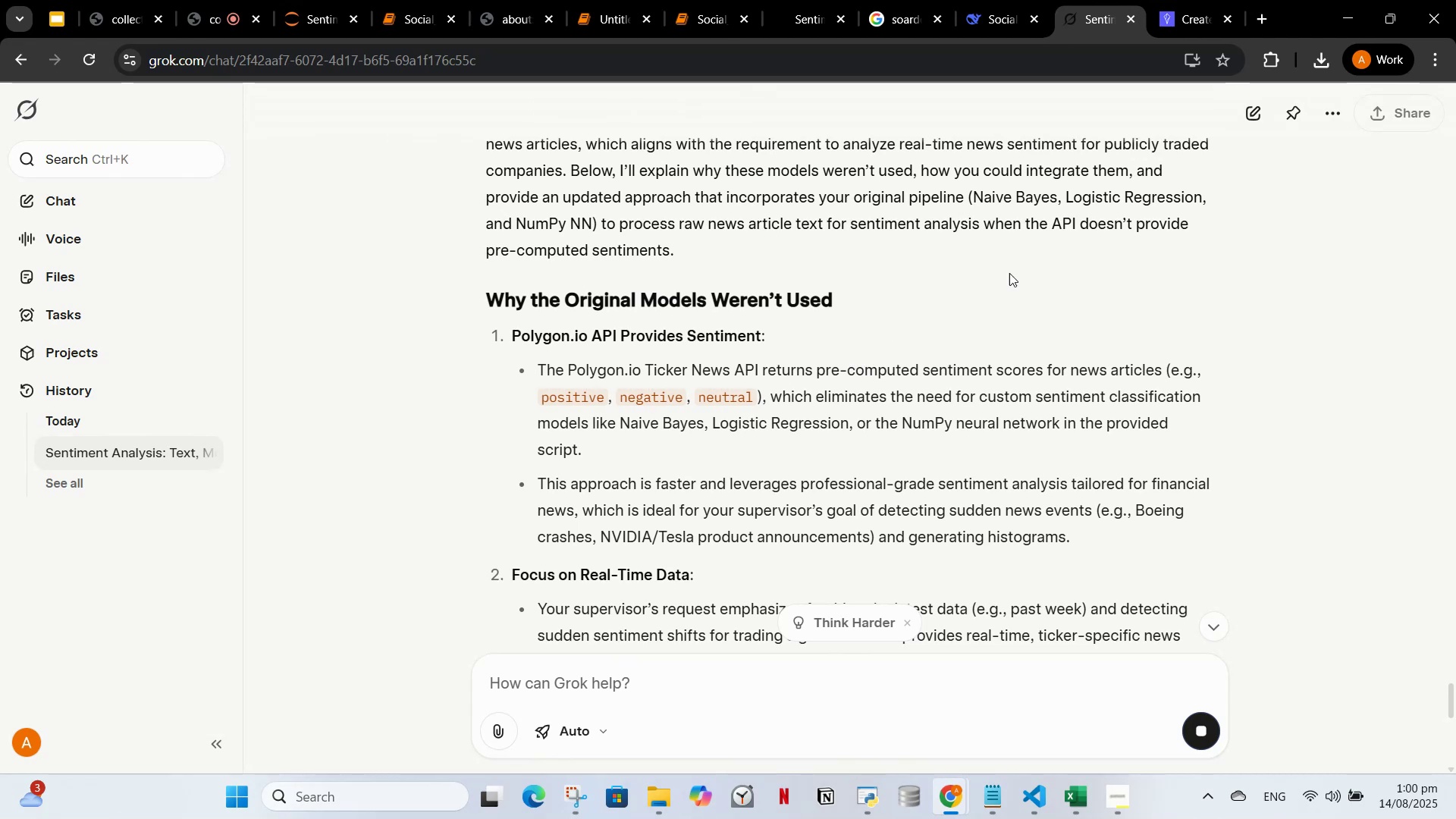 
wait(6.17)
 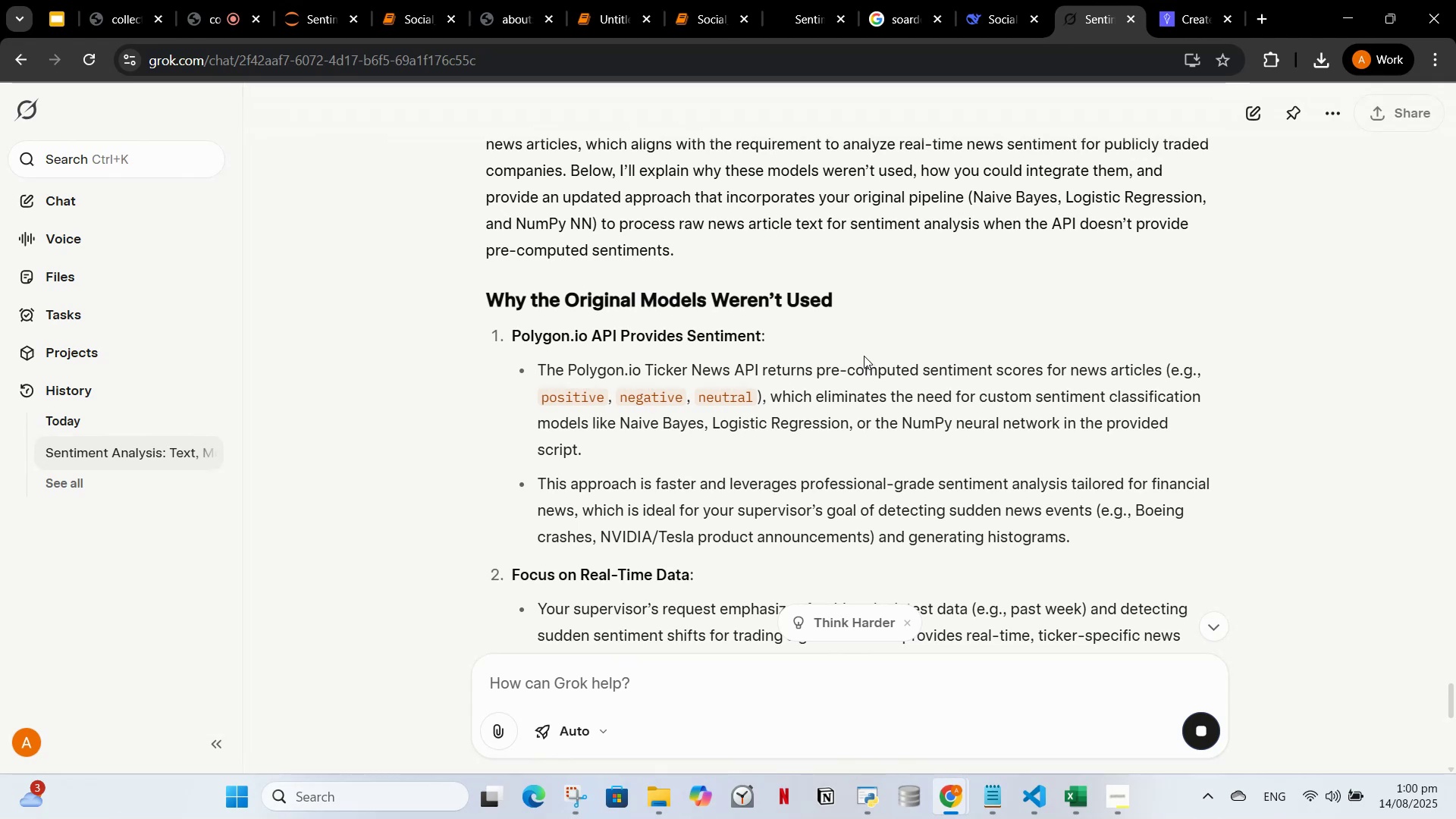 
scroll: coordinate [959, 306], scroll_direction: down, amount: 5.0
 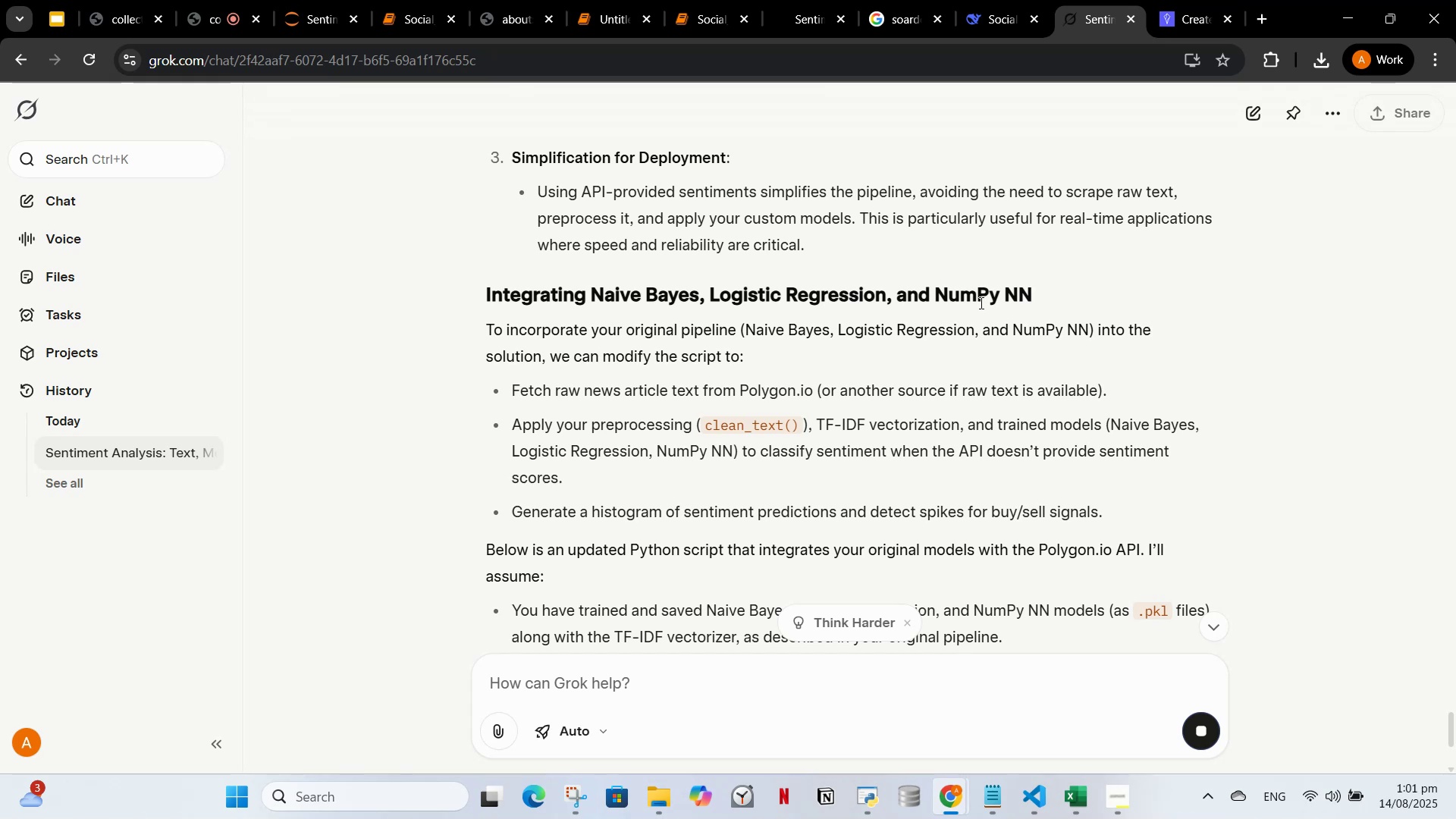 
wait(16.96)
 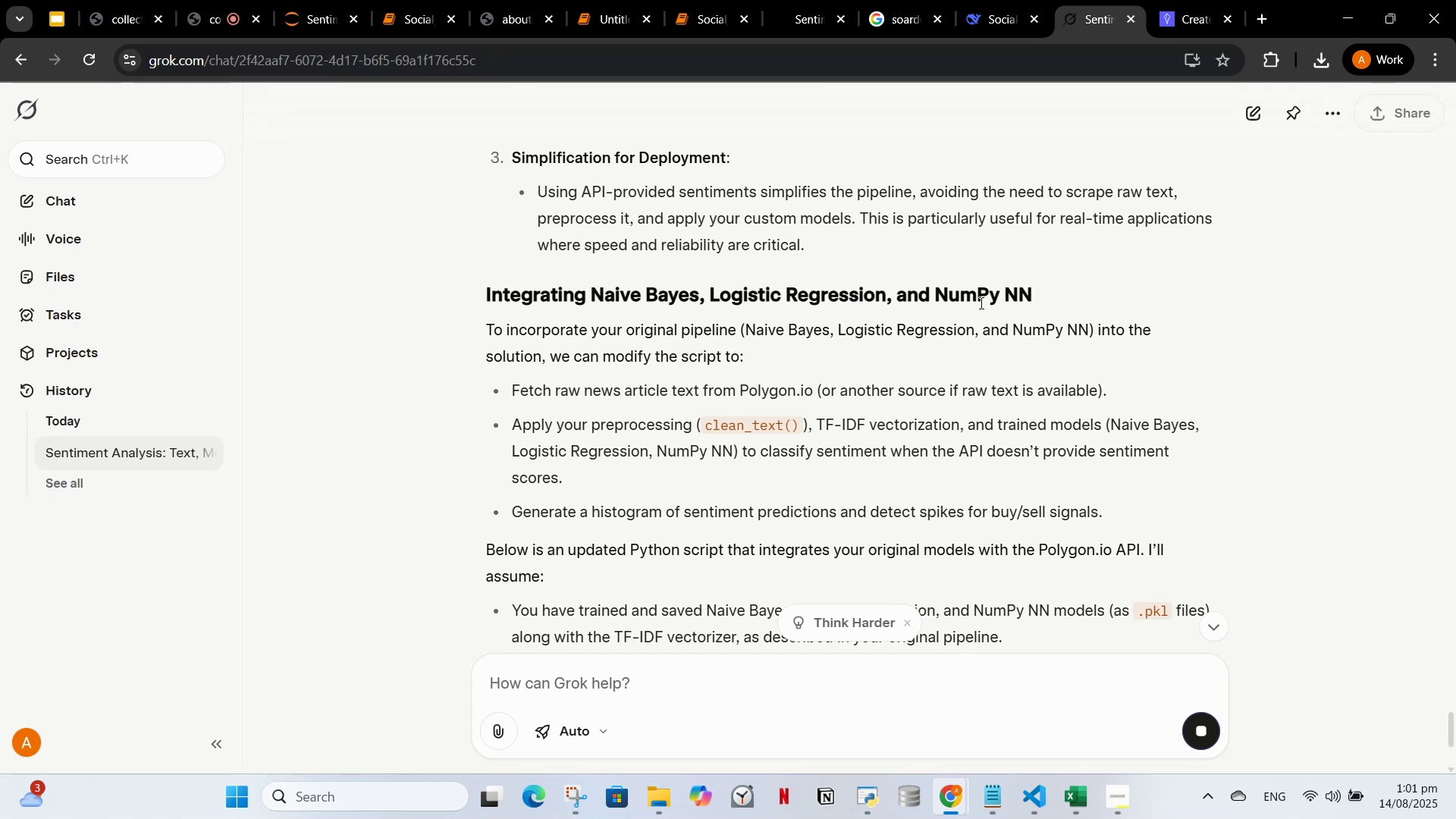 
scroll: coordinate [736, 458], scroll_direction: down, amount: 2.0
 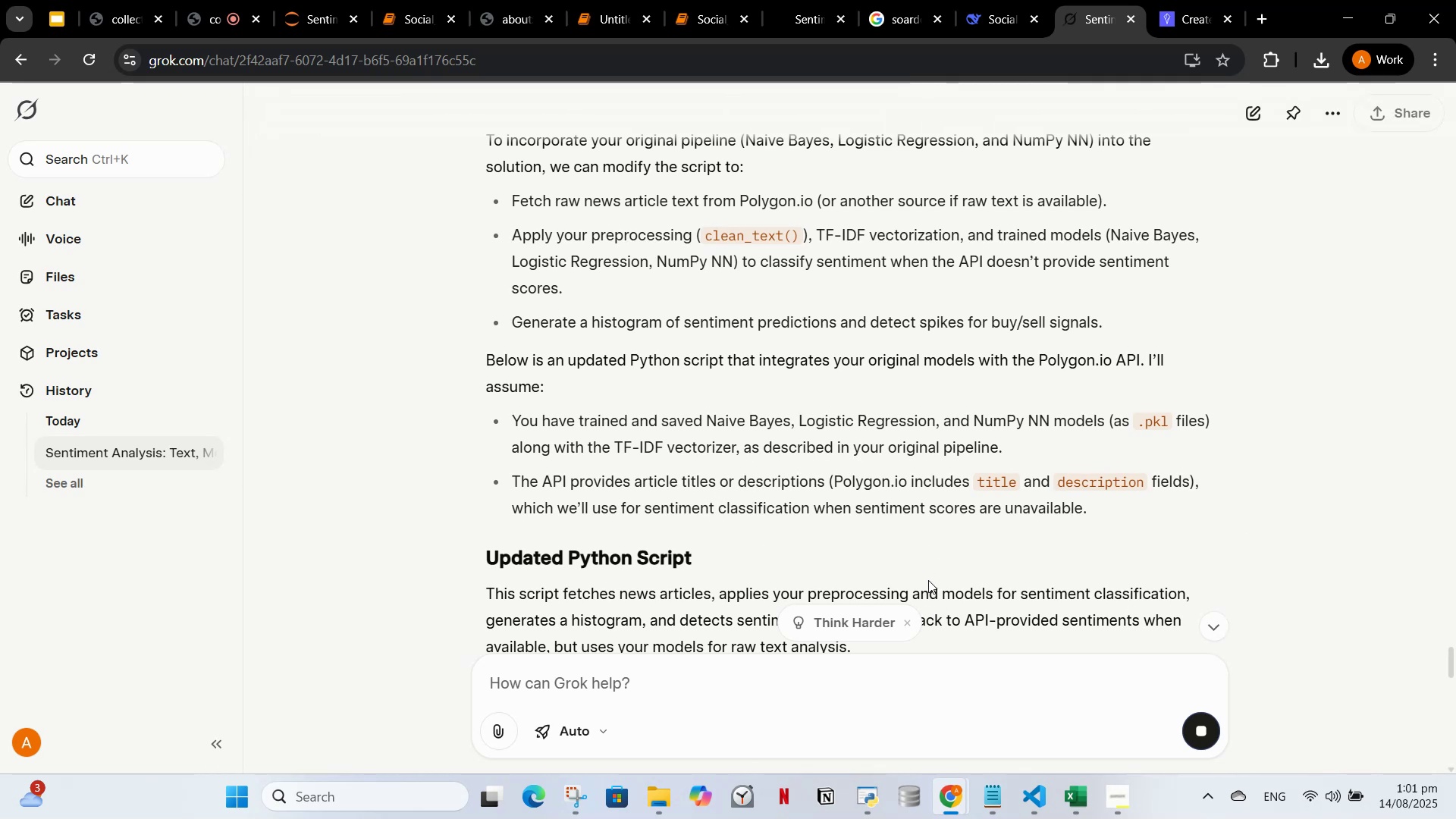 
wait(11.45)
 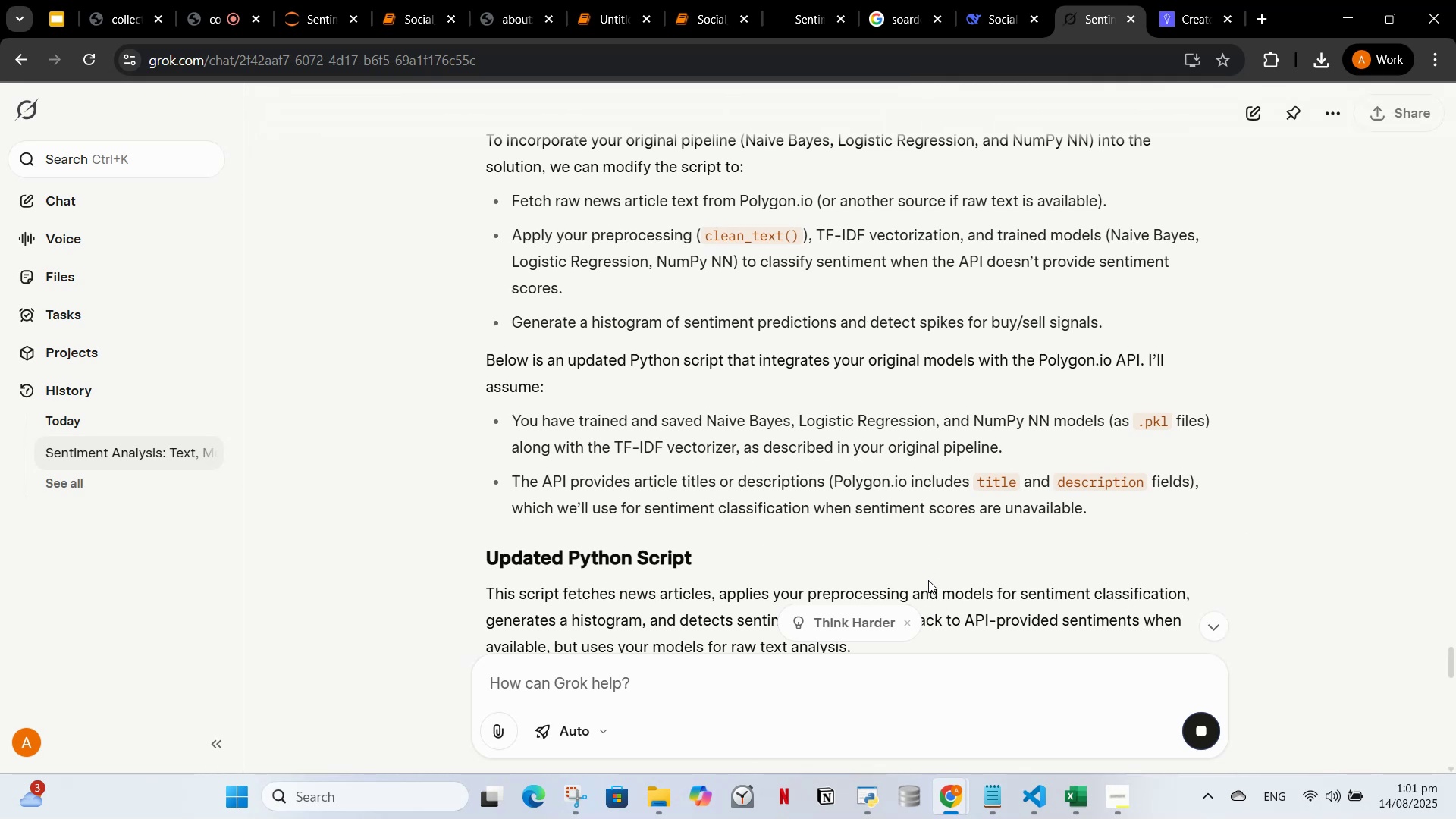 
scroll: coordinate [821, 475], scroll_direction: down, amount: 6.0
 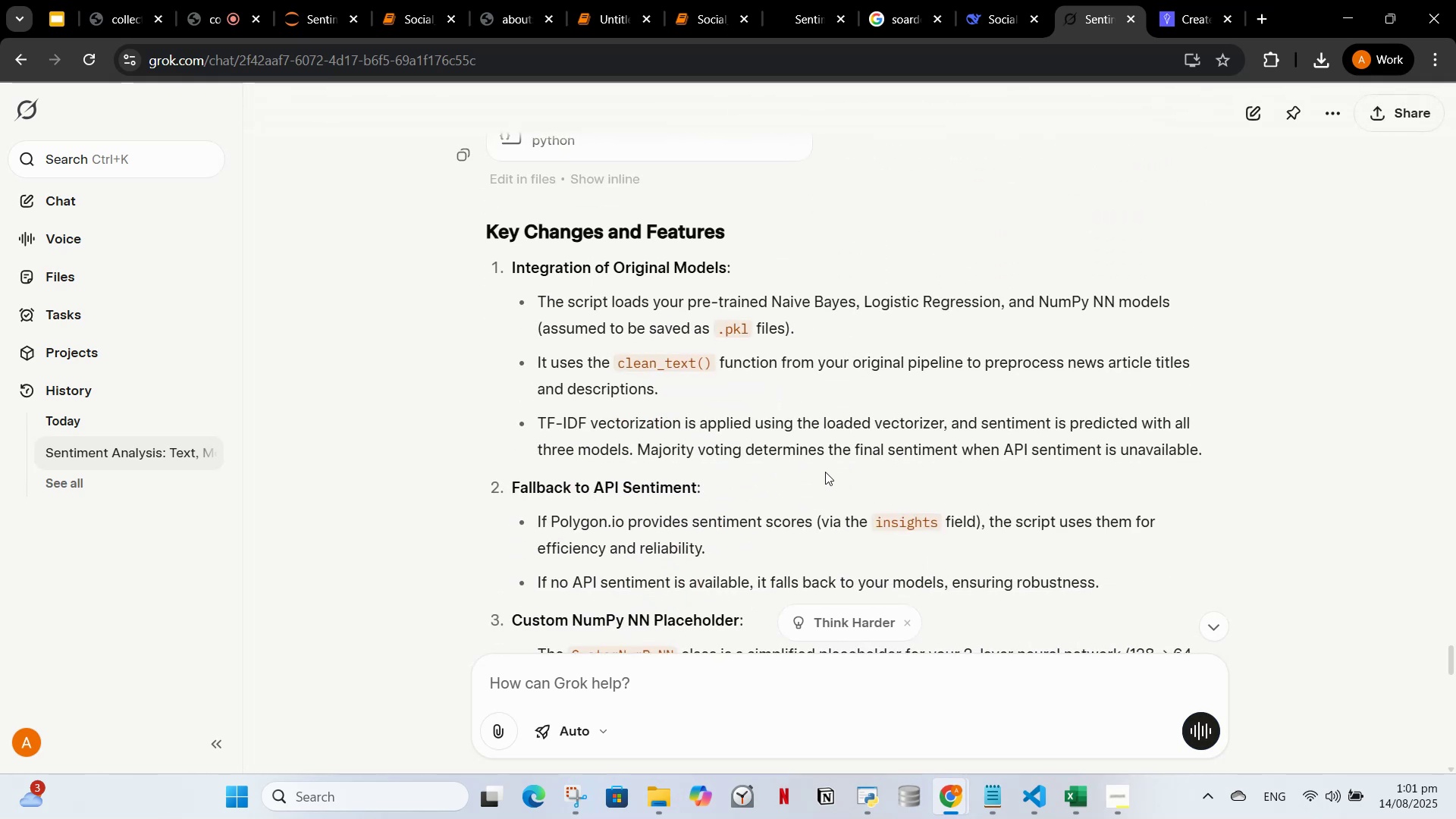 
wait(10.14)
 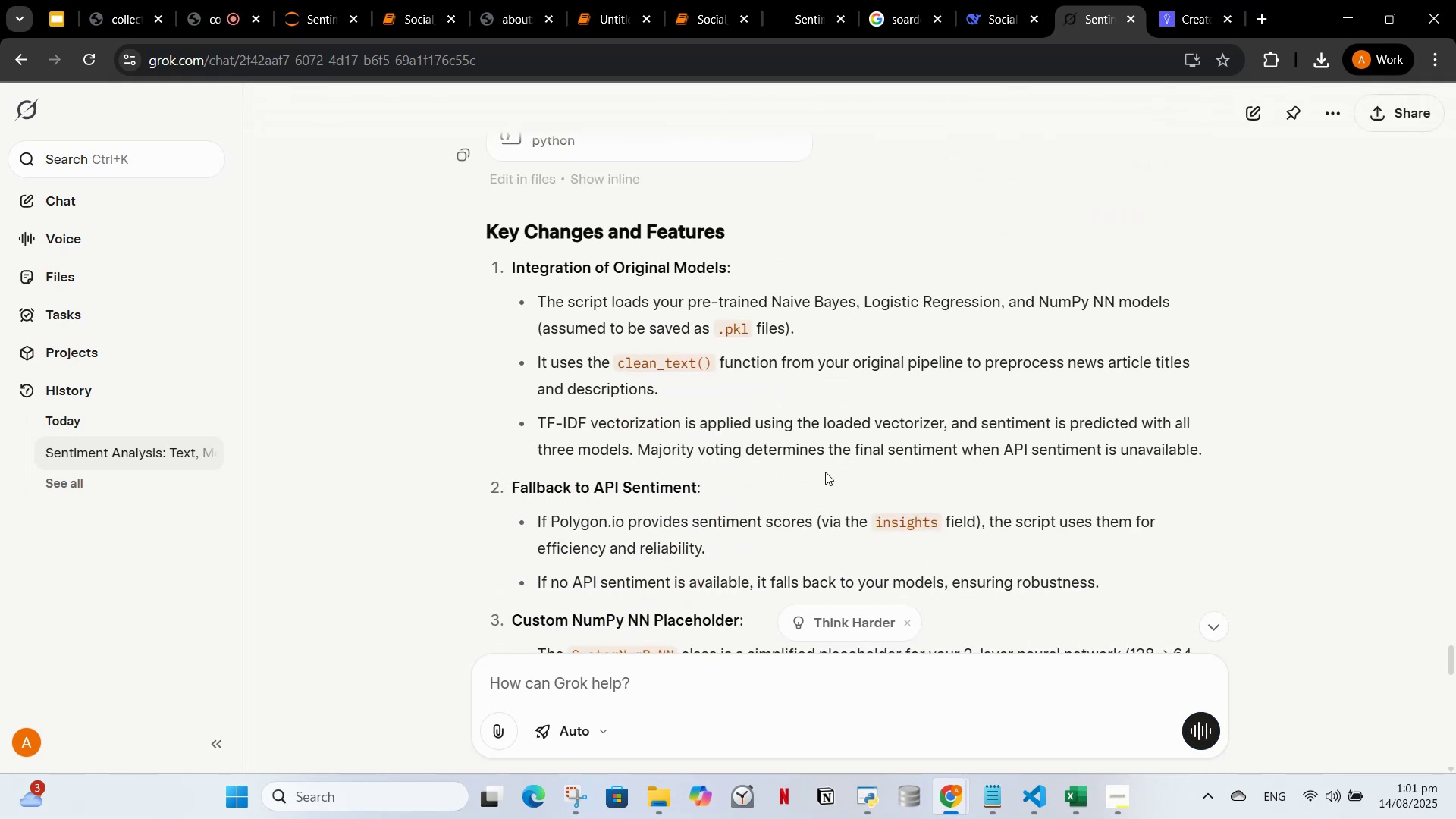 
scroll: coordinate [959, 374], scroll_direction: up, amount: 5.0
 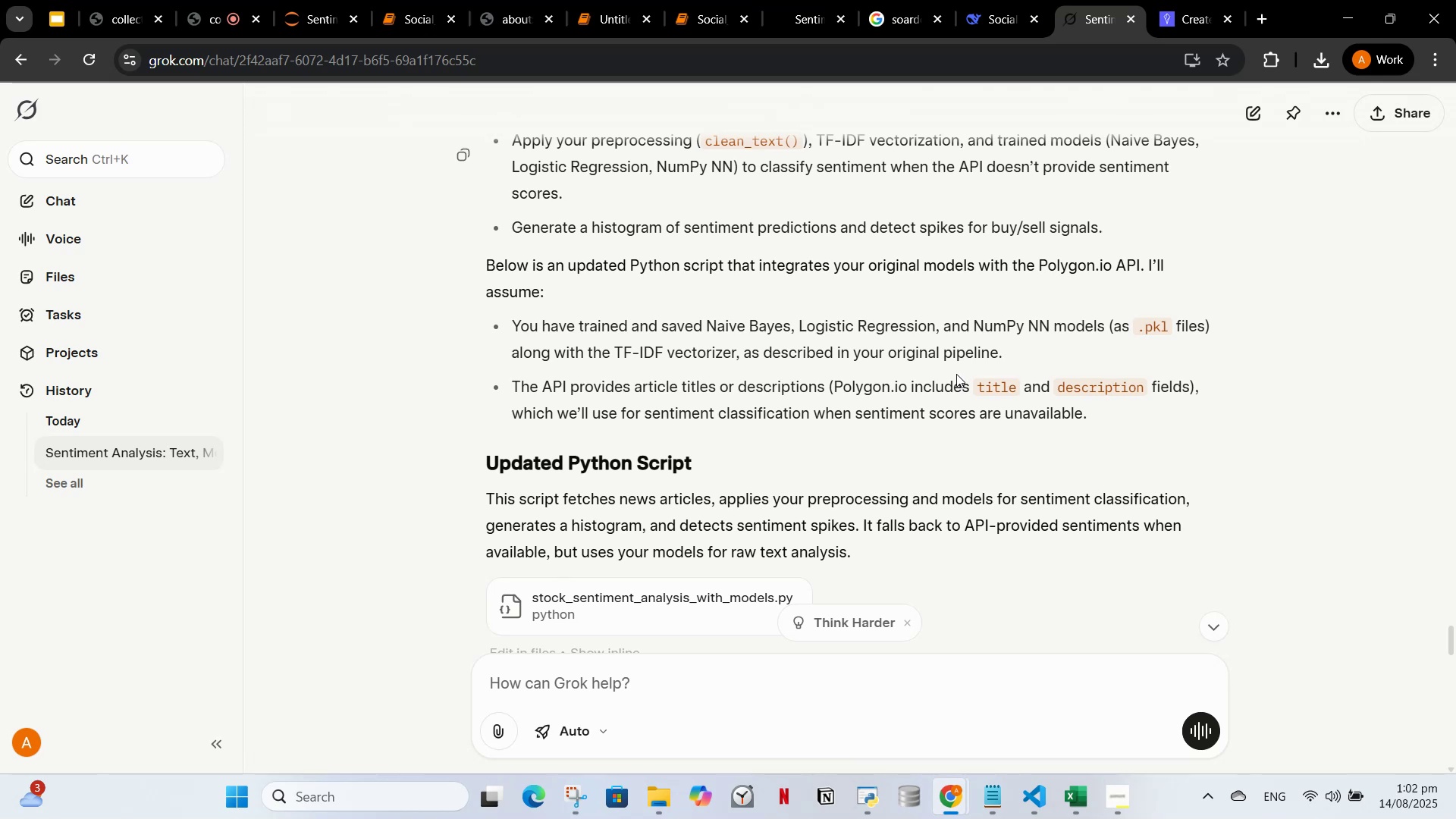 
wait(27.87)
 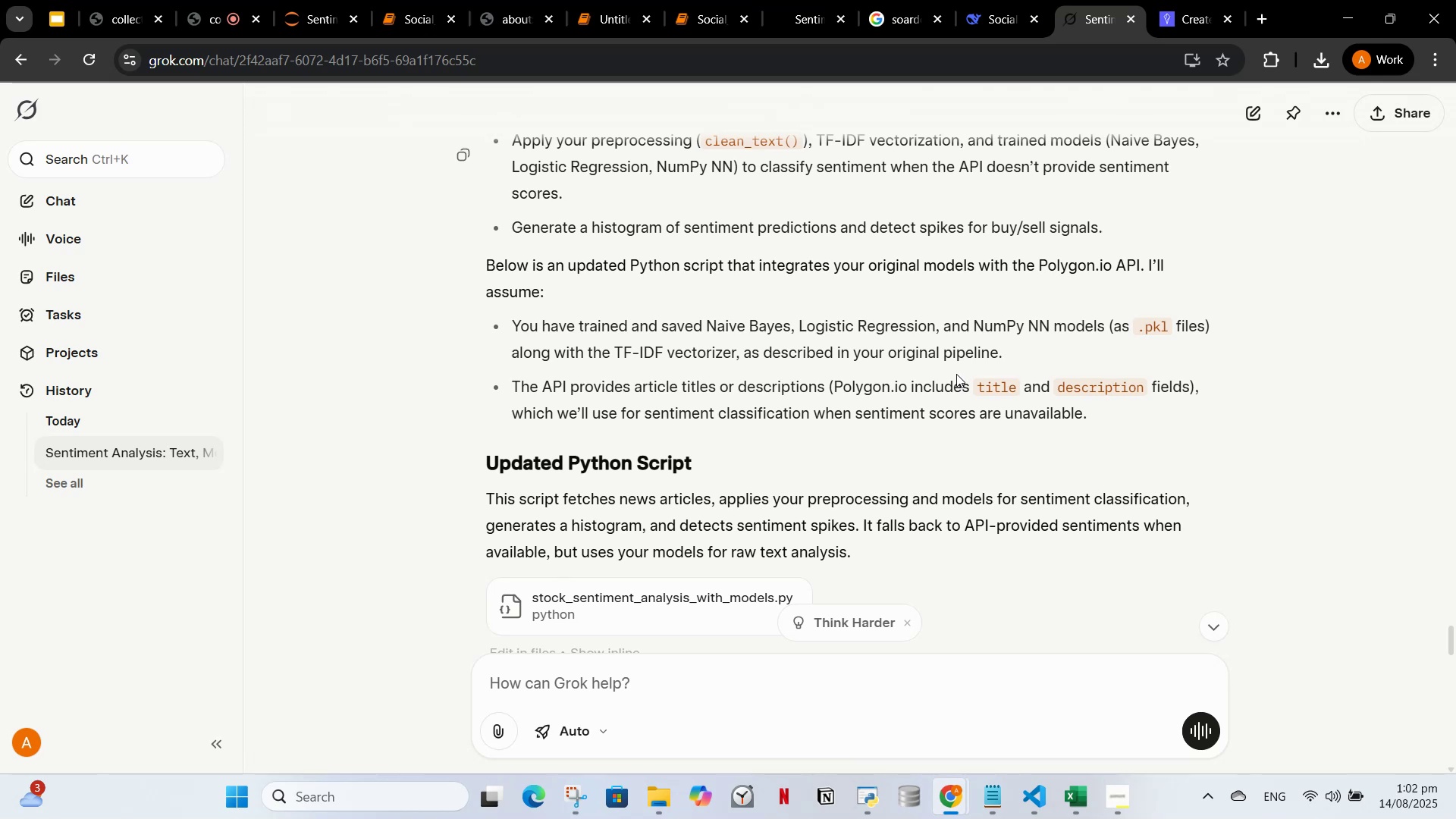 
scroll: coordinate [641, 415], scroll_direction: down, amount: 15.0
 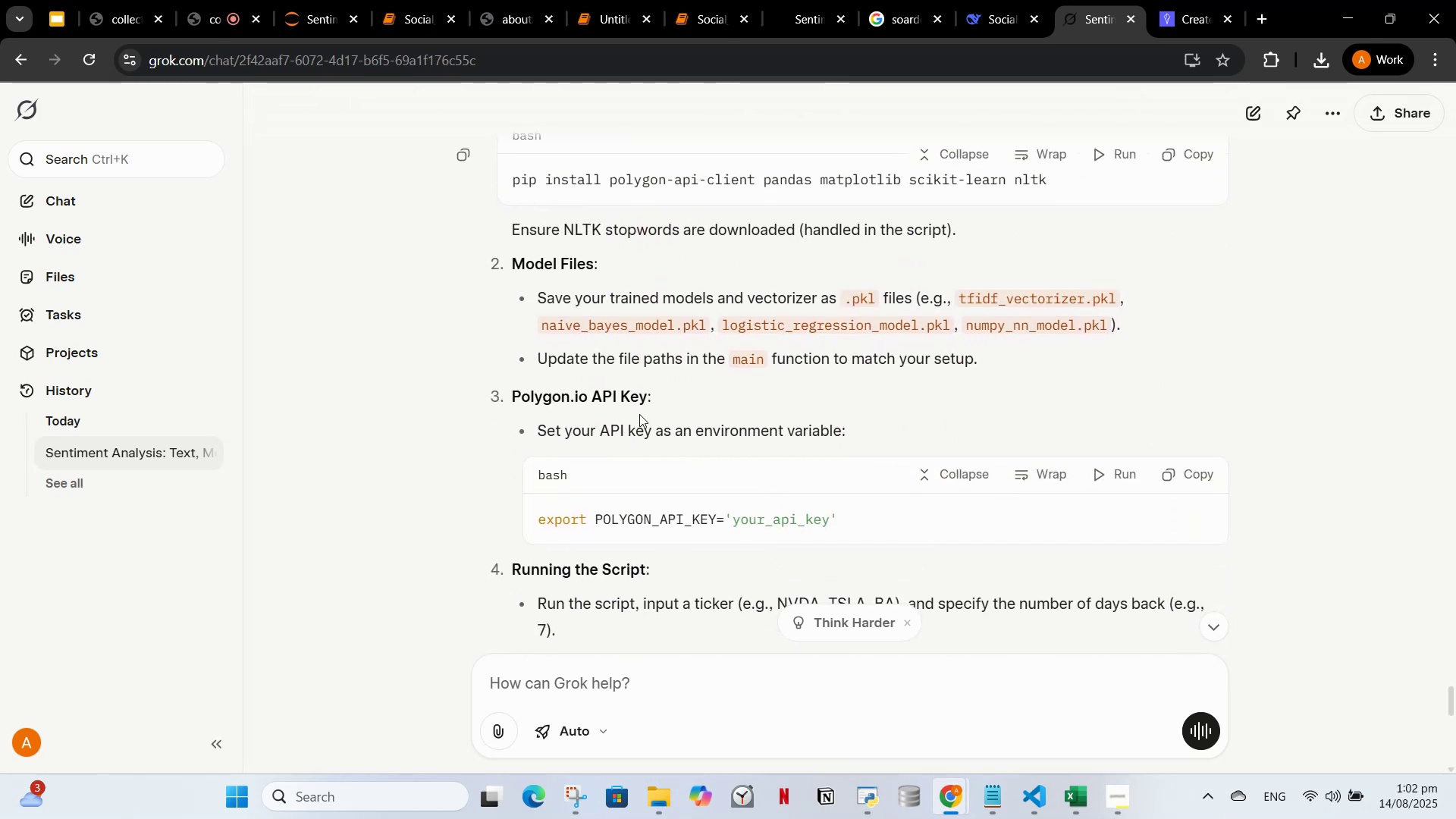 
scroll: coordinate [637, 416], scroll_direction: up, amount: 14.0
 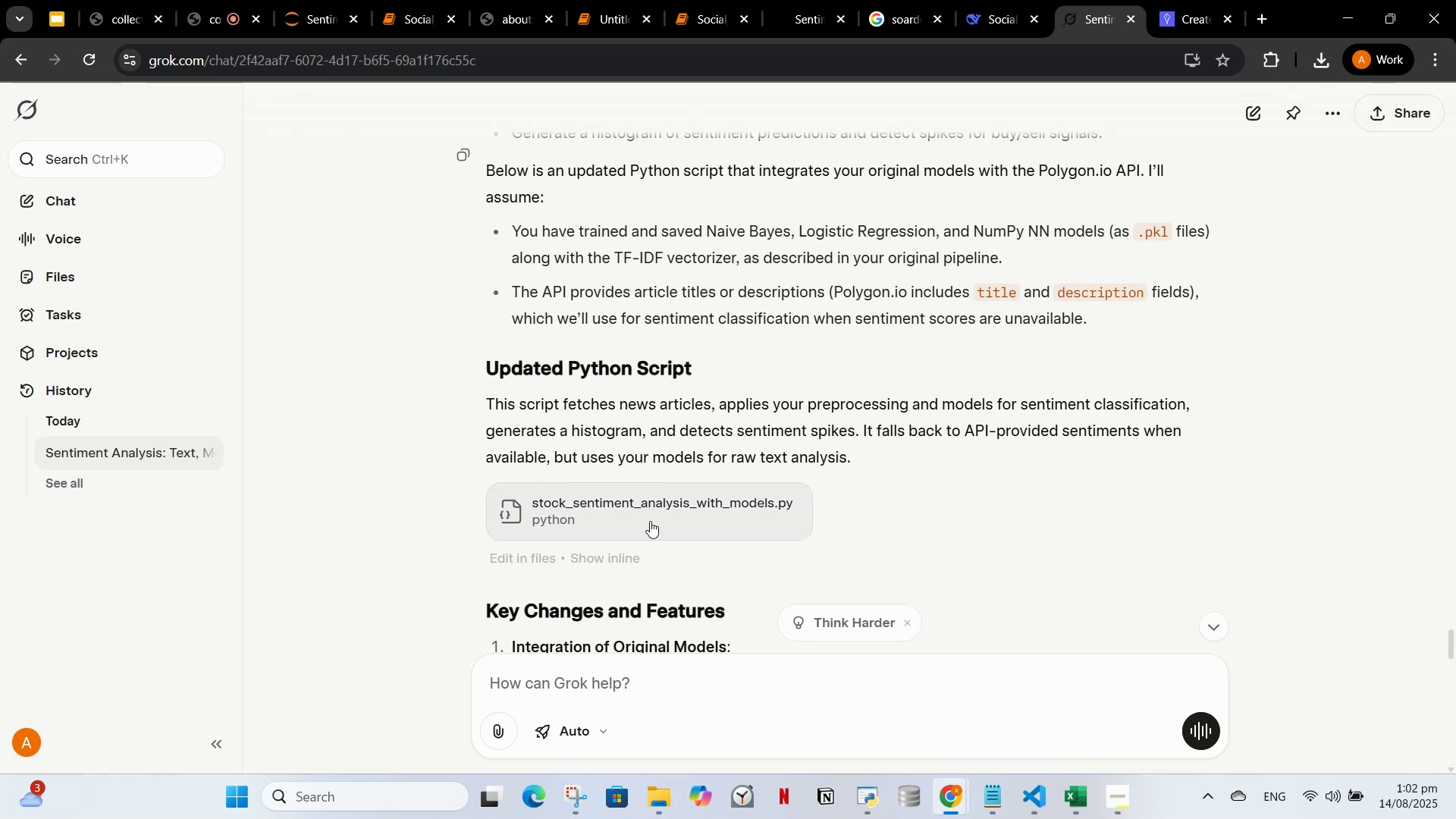 
left_click([651, 528])
 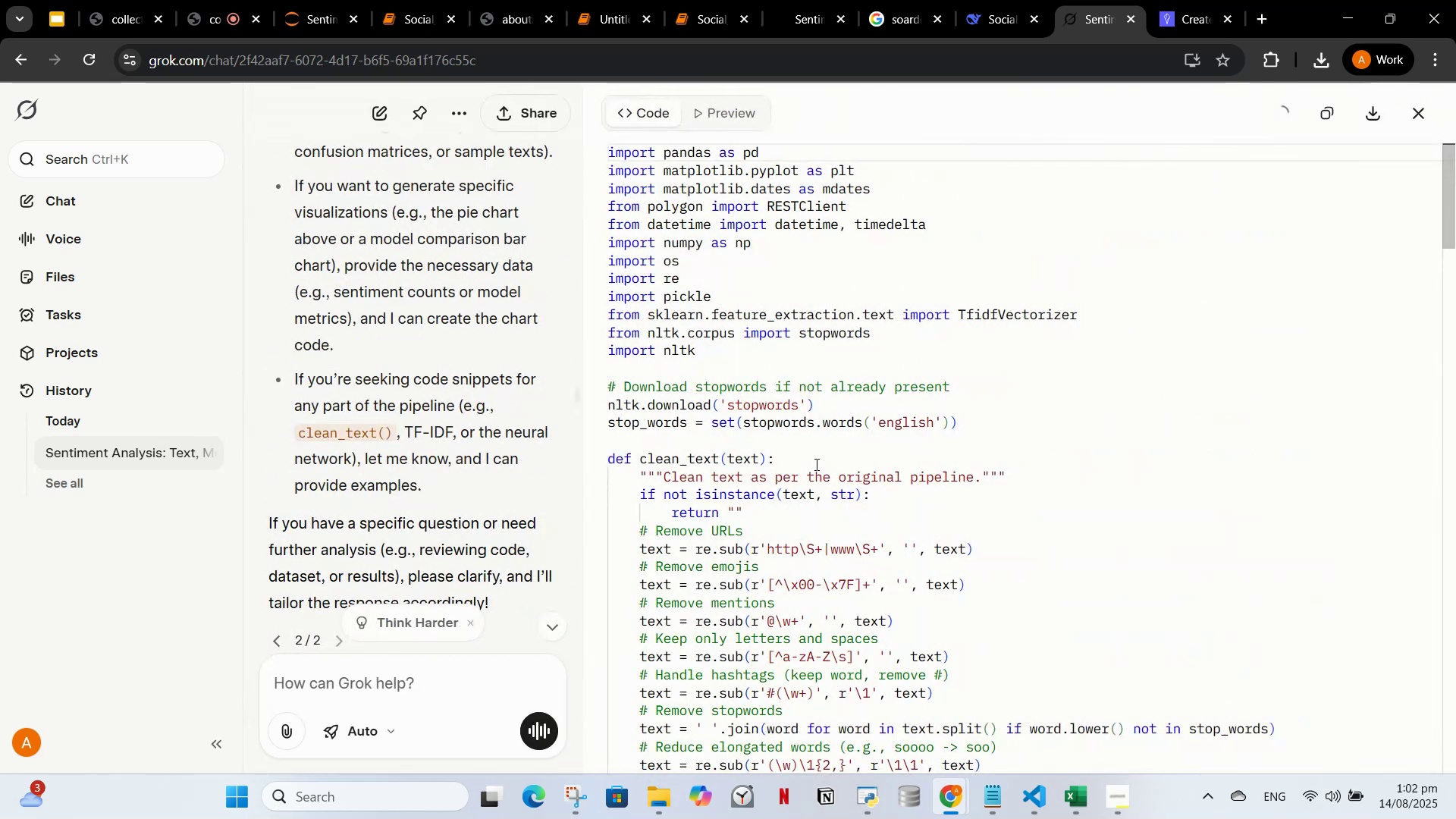 
scroll: coordinate [802, 501], scroll_direction: down, amount: 72.0
 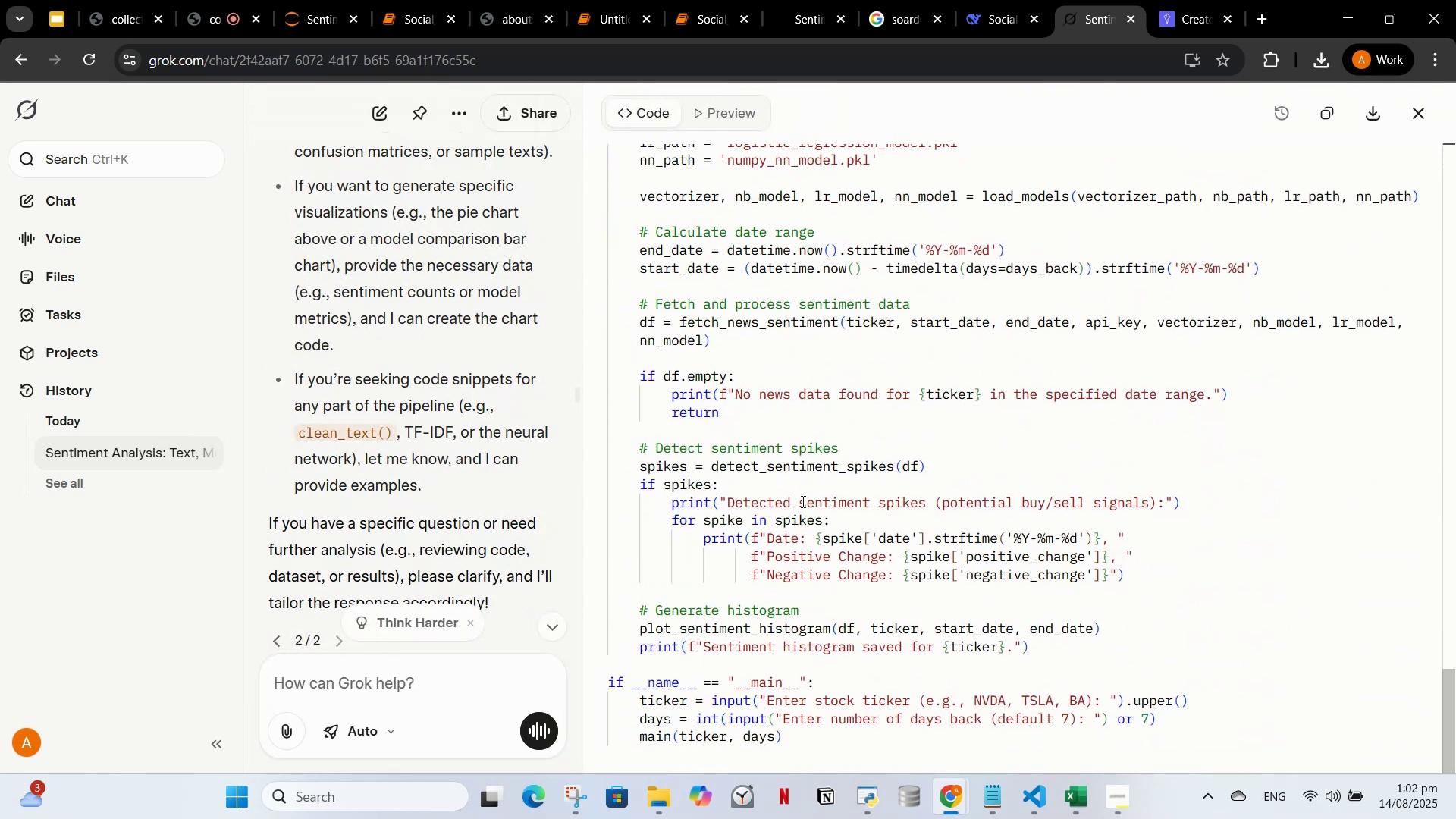 
scroll: coordinate [934, 618], scroll_direction: up, amount: 29.0
 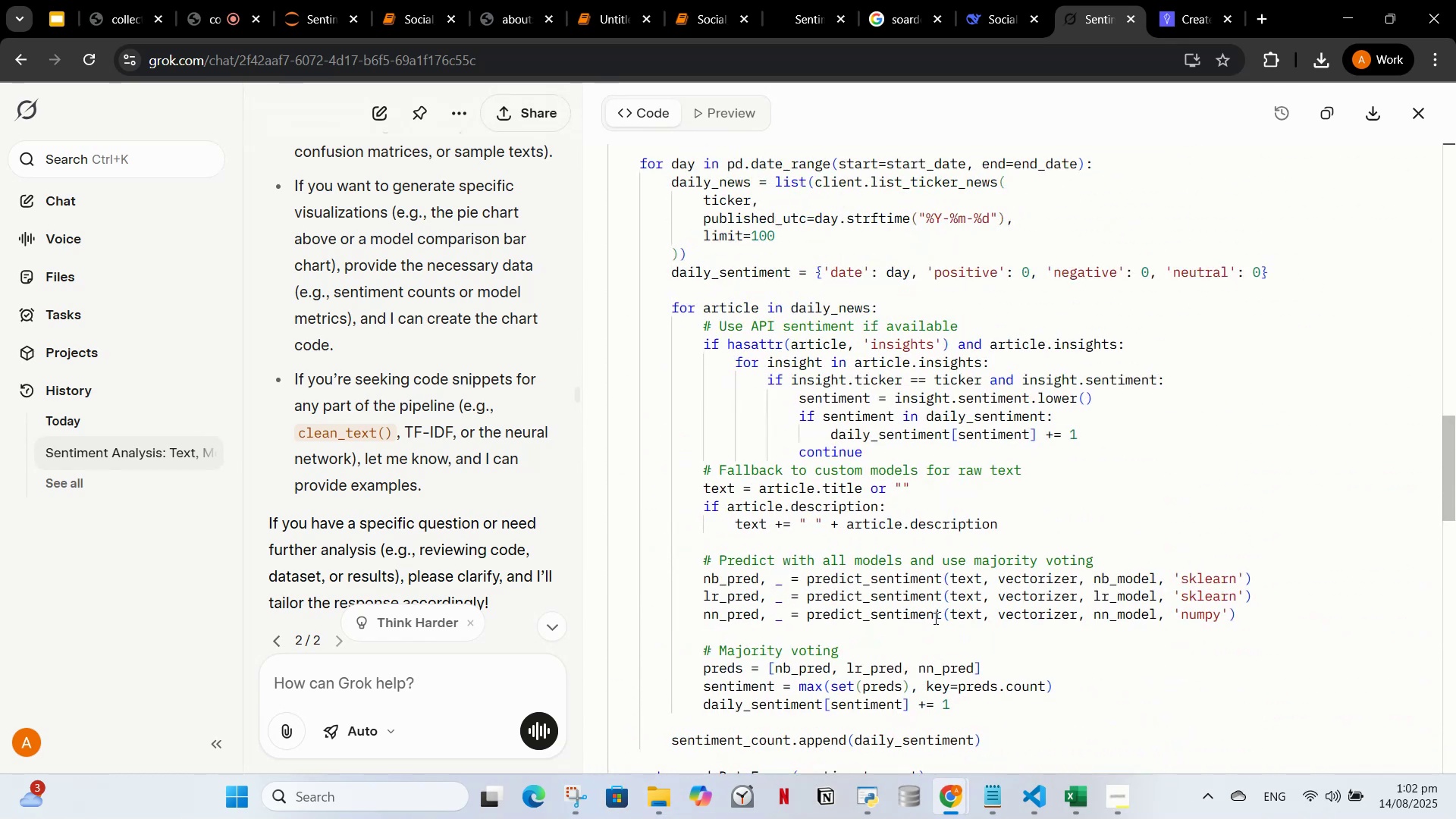 
scroll: coordinate [932, 618], scroll_direction: up, amount: 2.0
 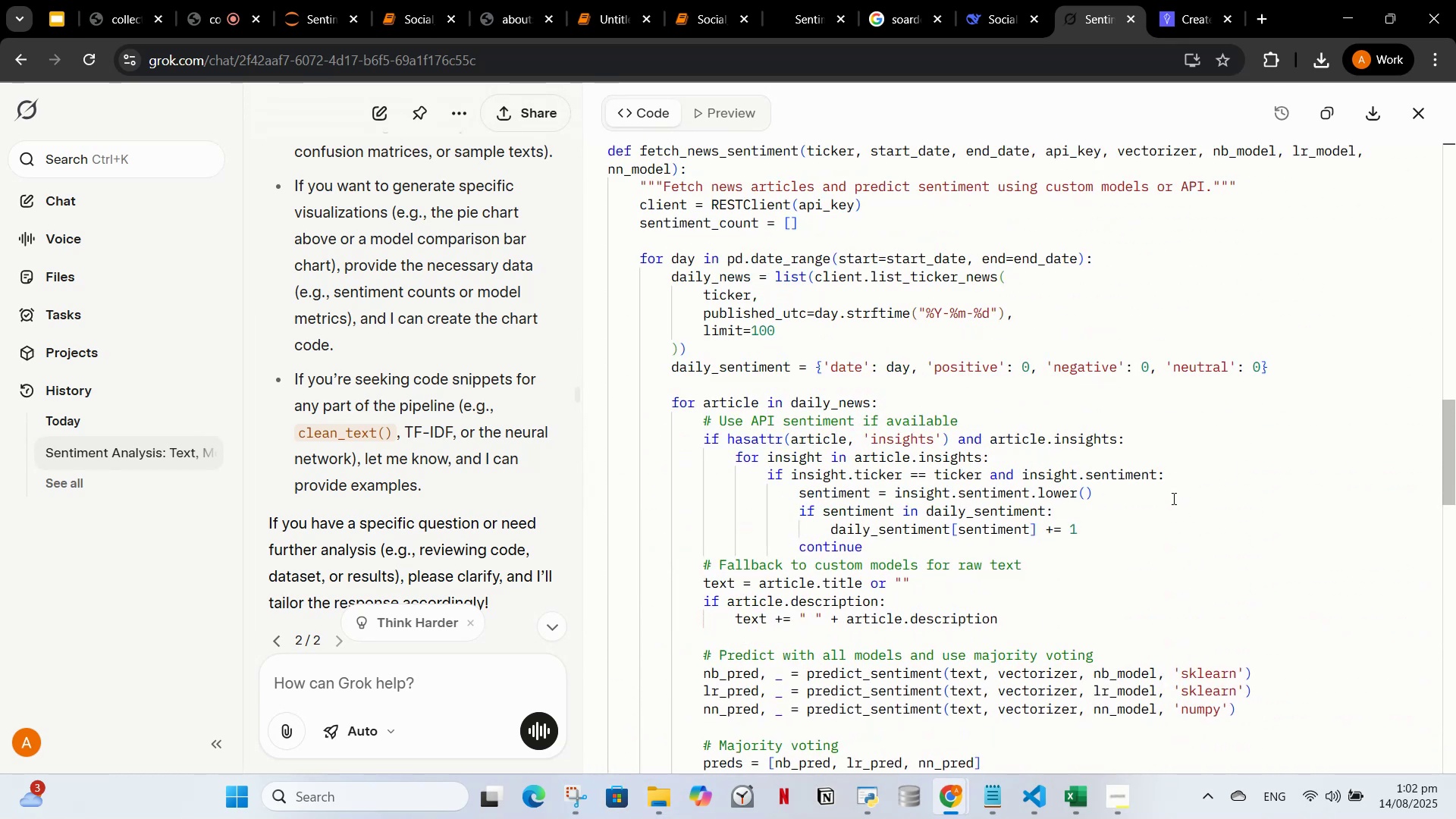 
left_click([1172, 503])
 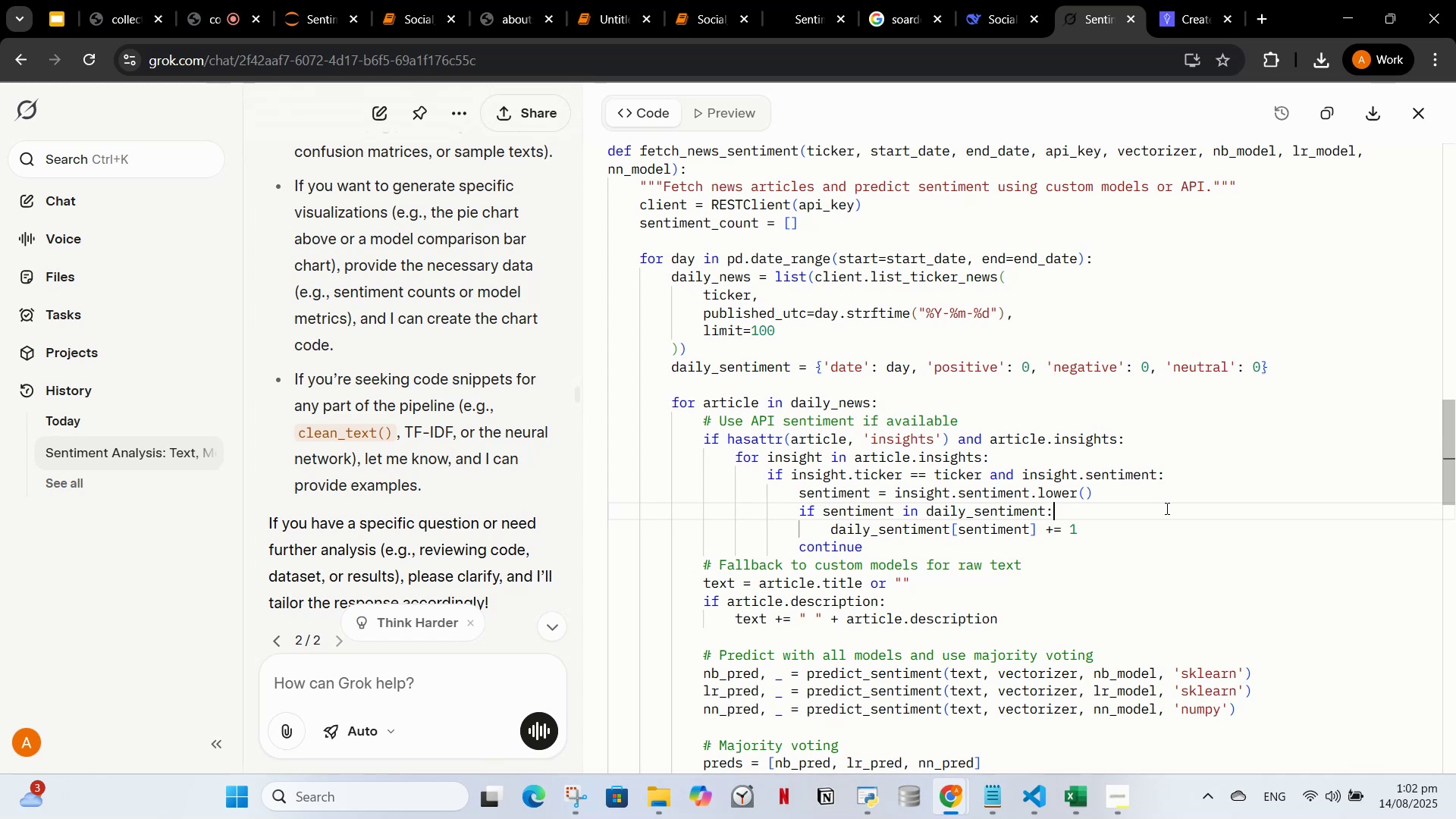 
scroll: coordinate [1147, 566], scroll_direction: up, amount: 2.0
 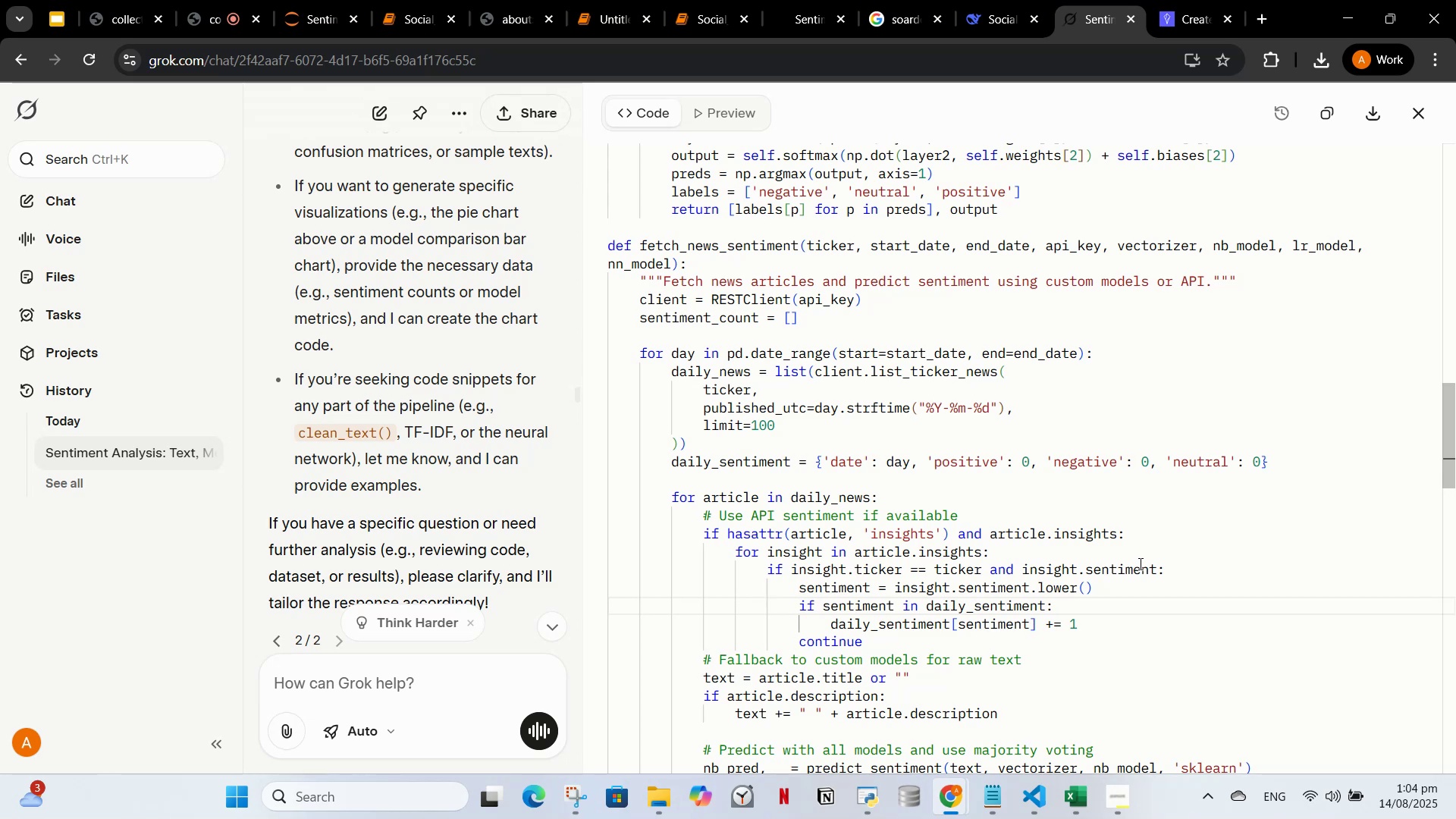 
wait(84.33)
 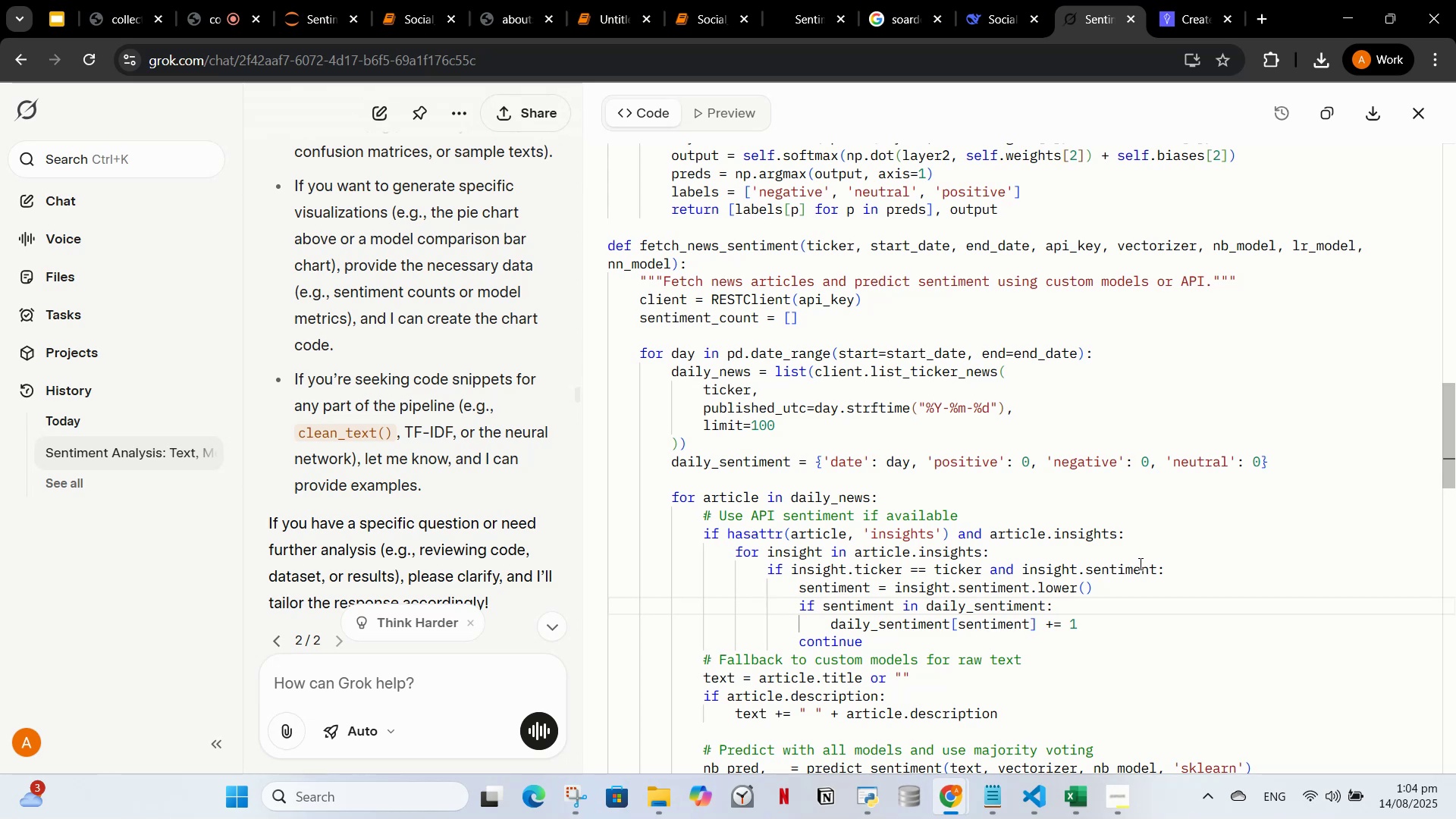 
type(input output kesi ho gi eik dummy batana)
 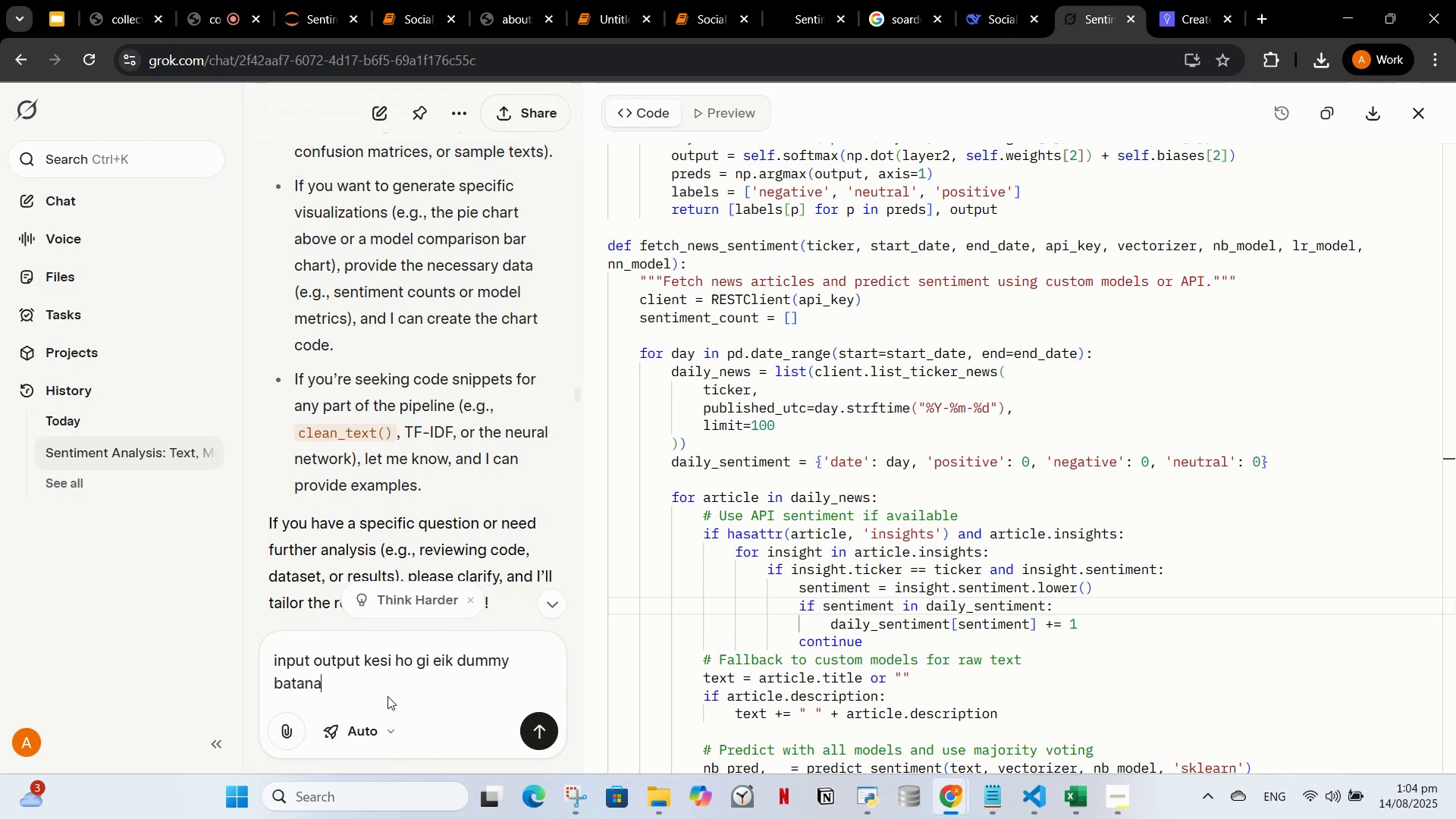 
key(Enter)
 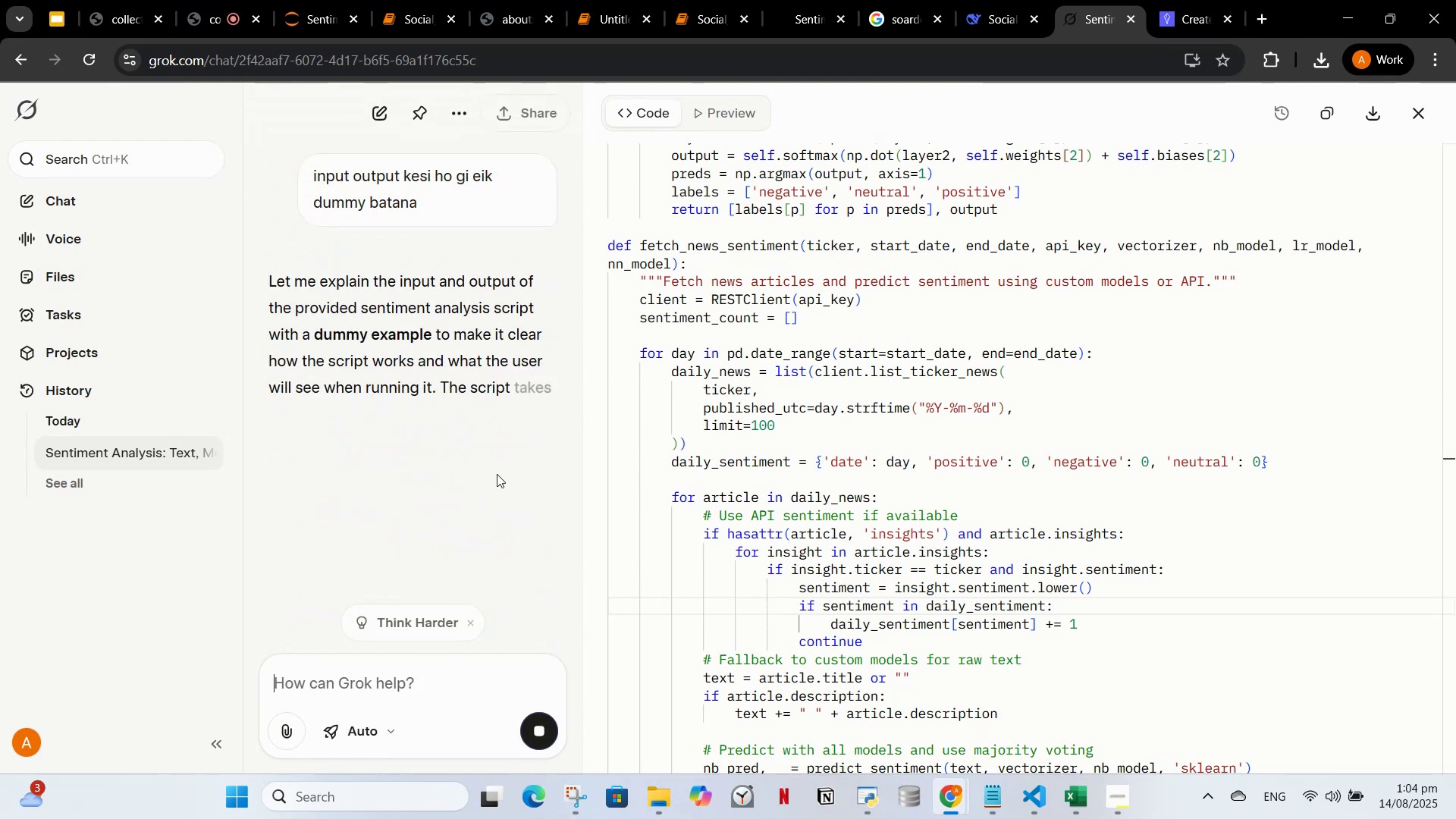 
wait(5.91)
 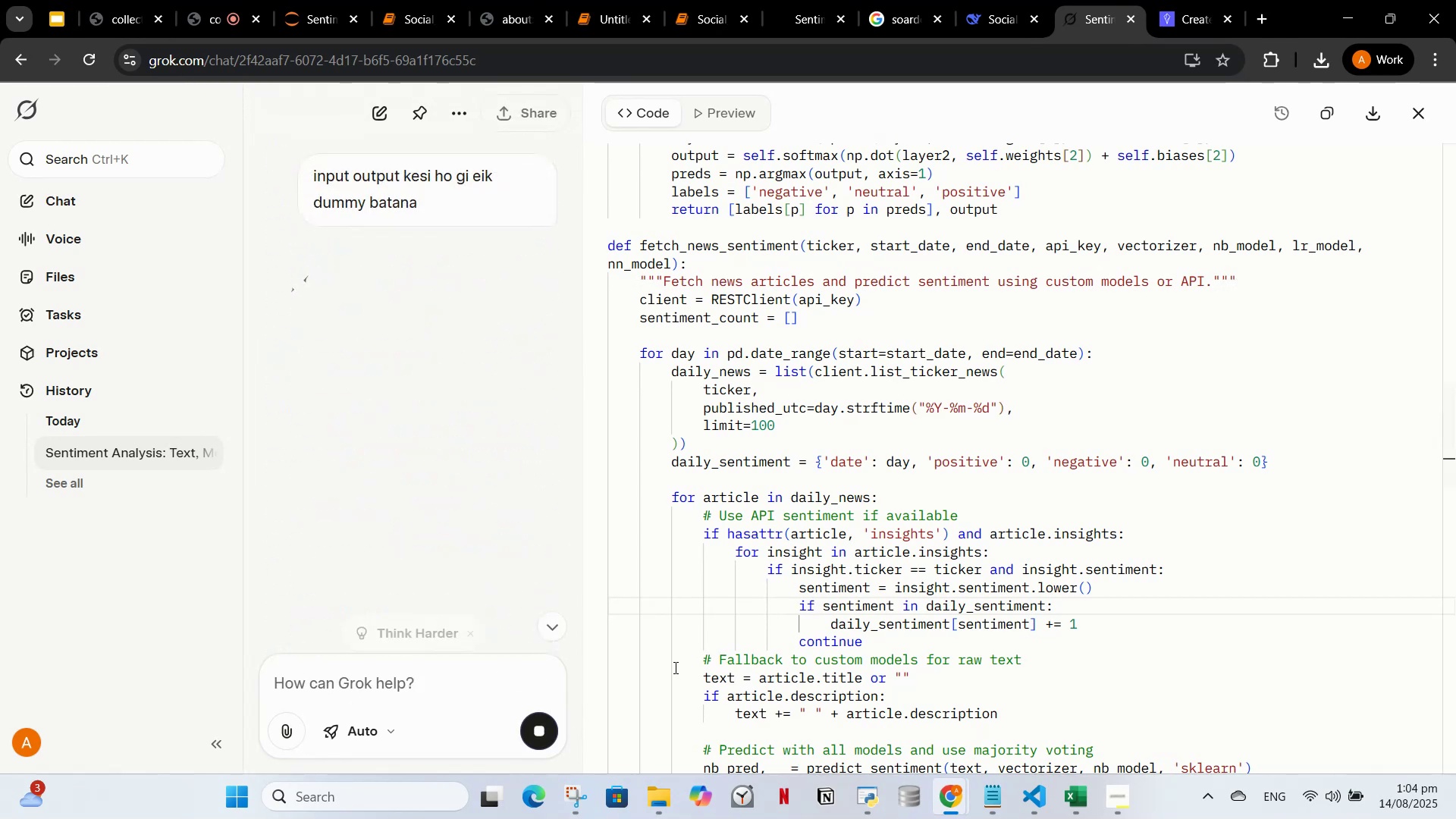 
left_click([1420, 121])
 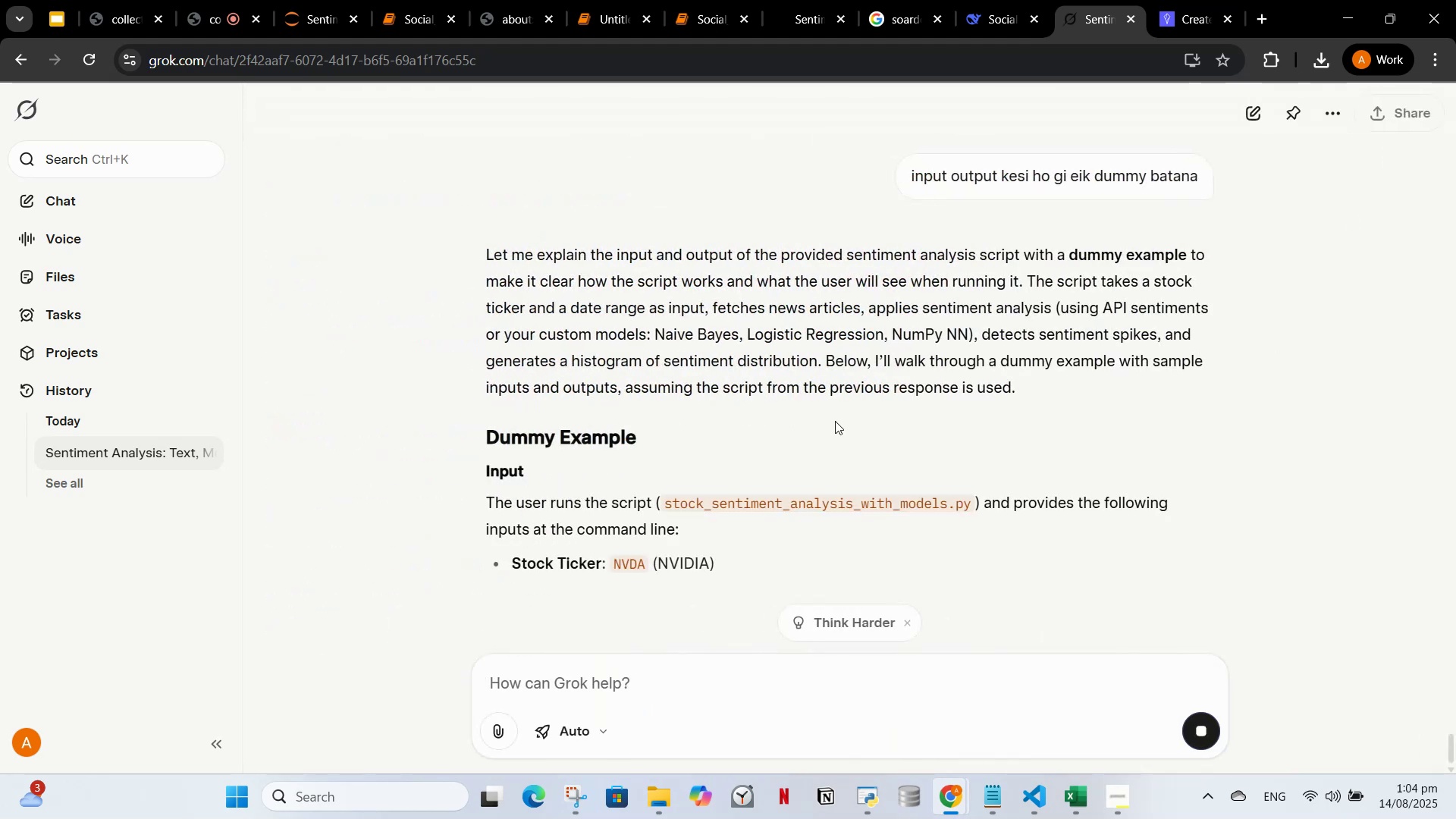 
scroll: coordinate [899, 394], scroll_direction: down, amount: 7.0
 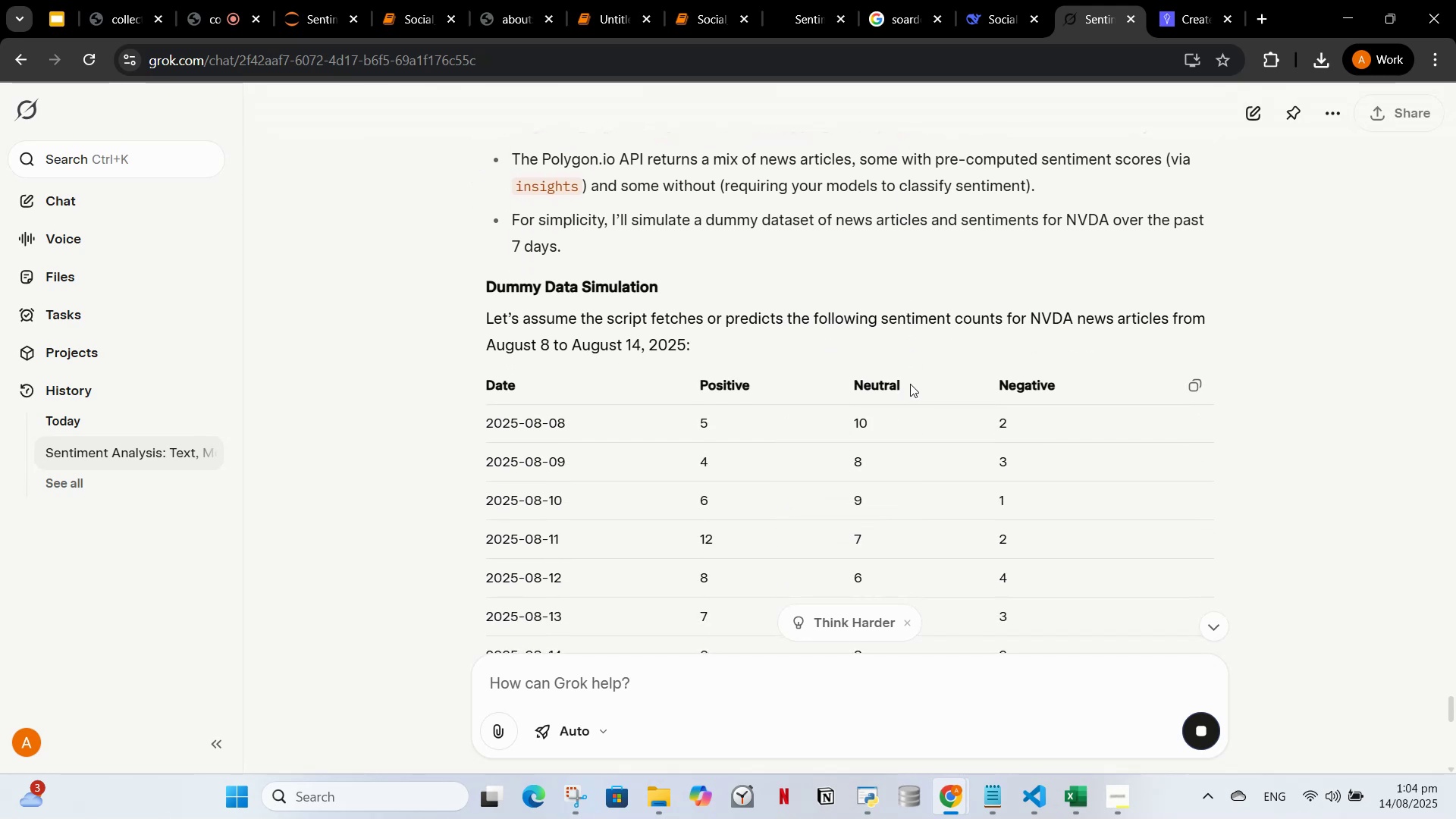 
scroll: coordinate [810, 400], scroll_direction: up, amount: 4.0
 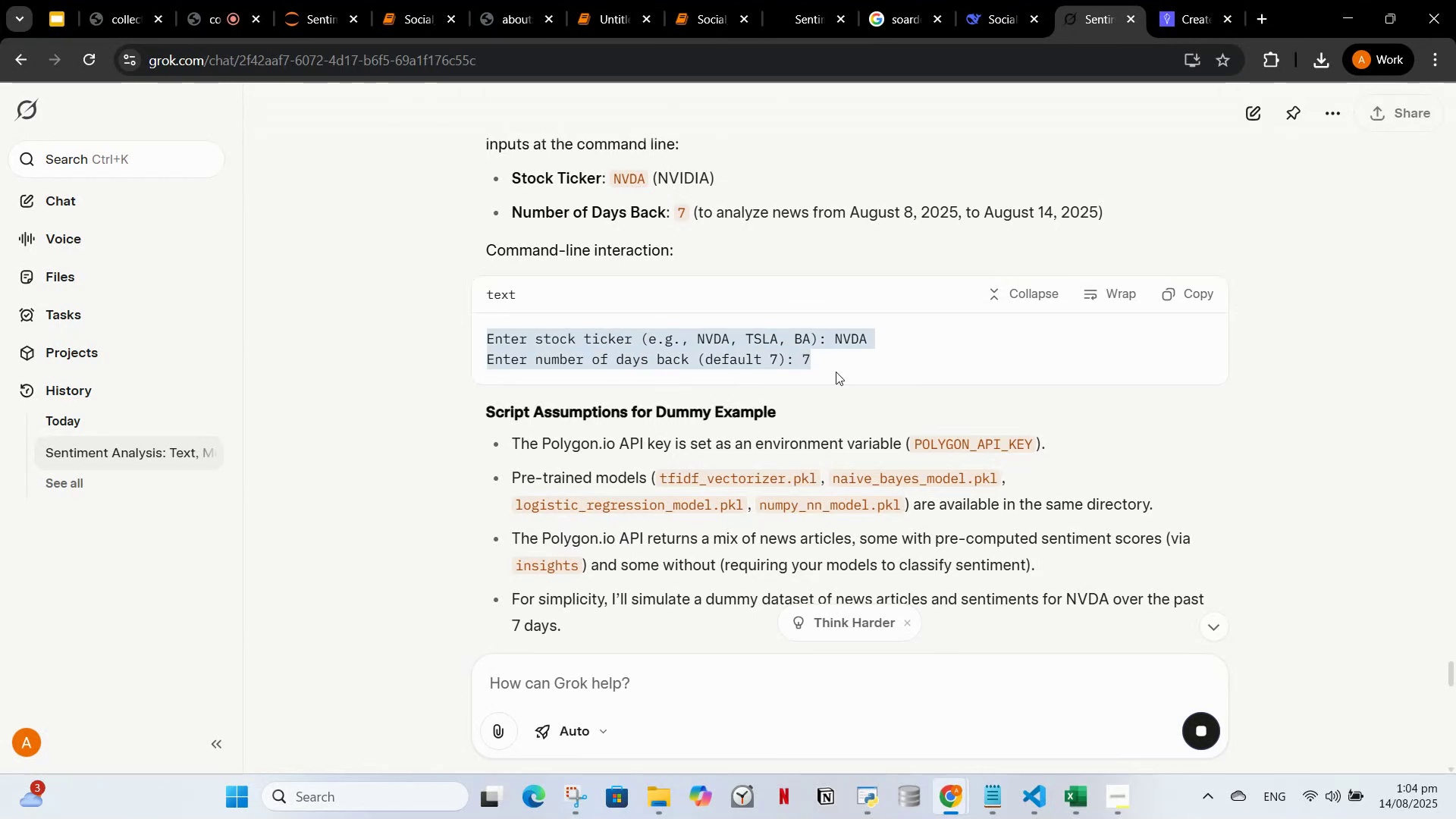 
wait(7.54)
 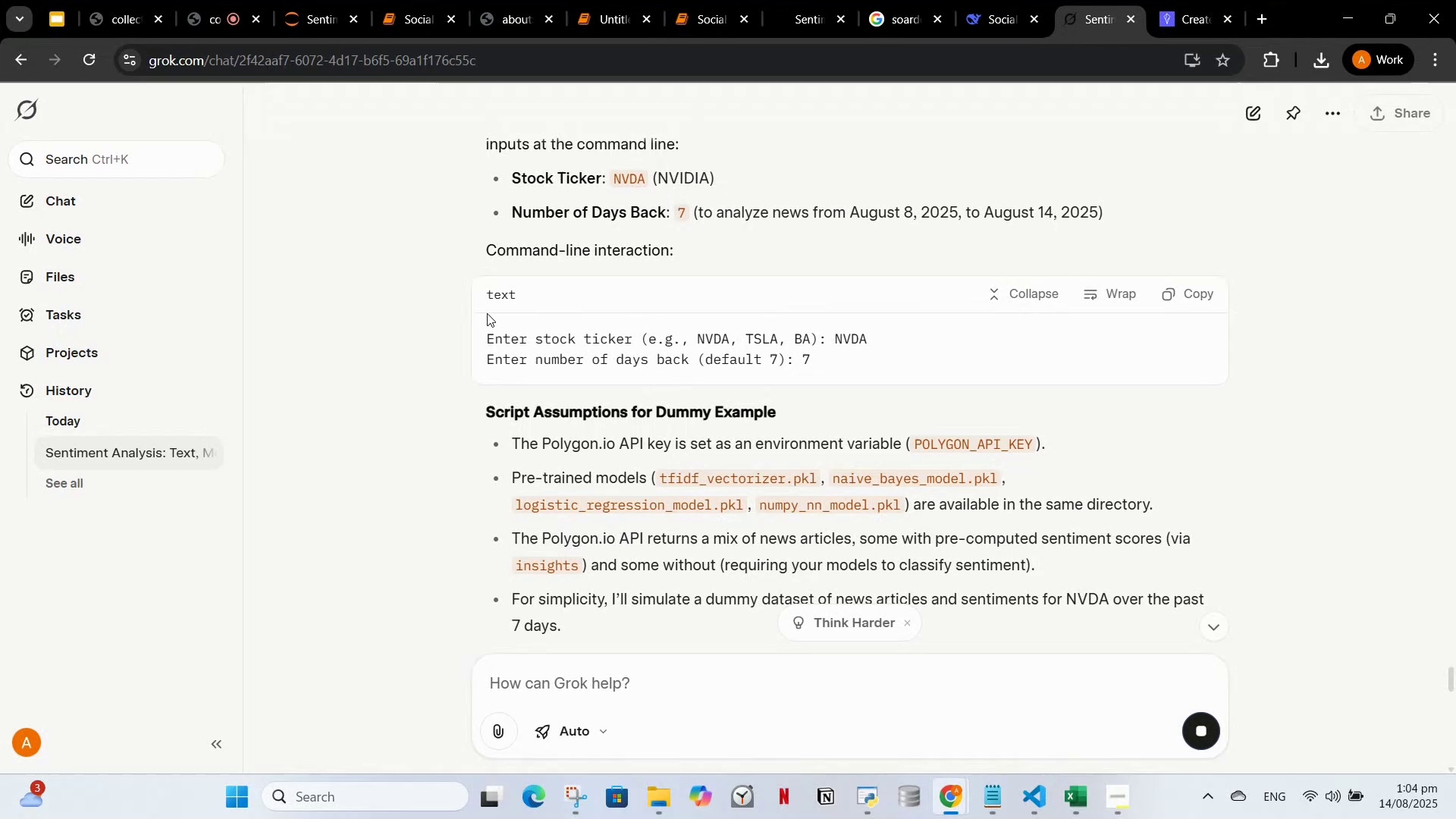 
scroll: coordinate [813, 370], scroll_direction: down, amount: 6.0
 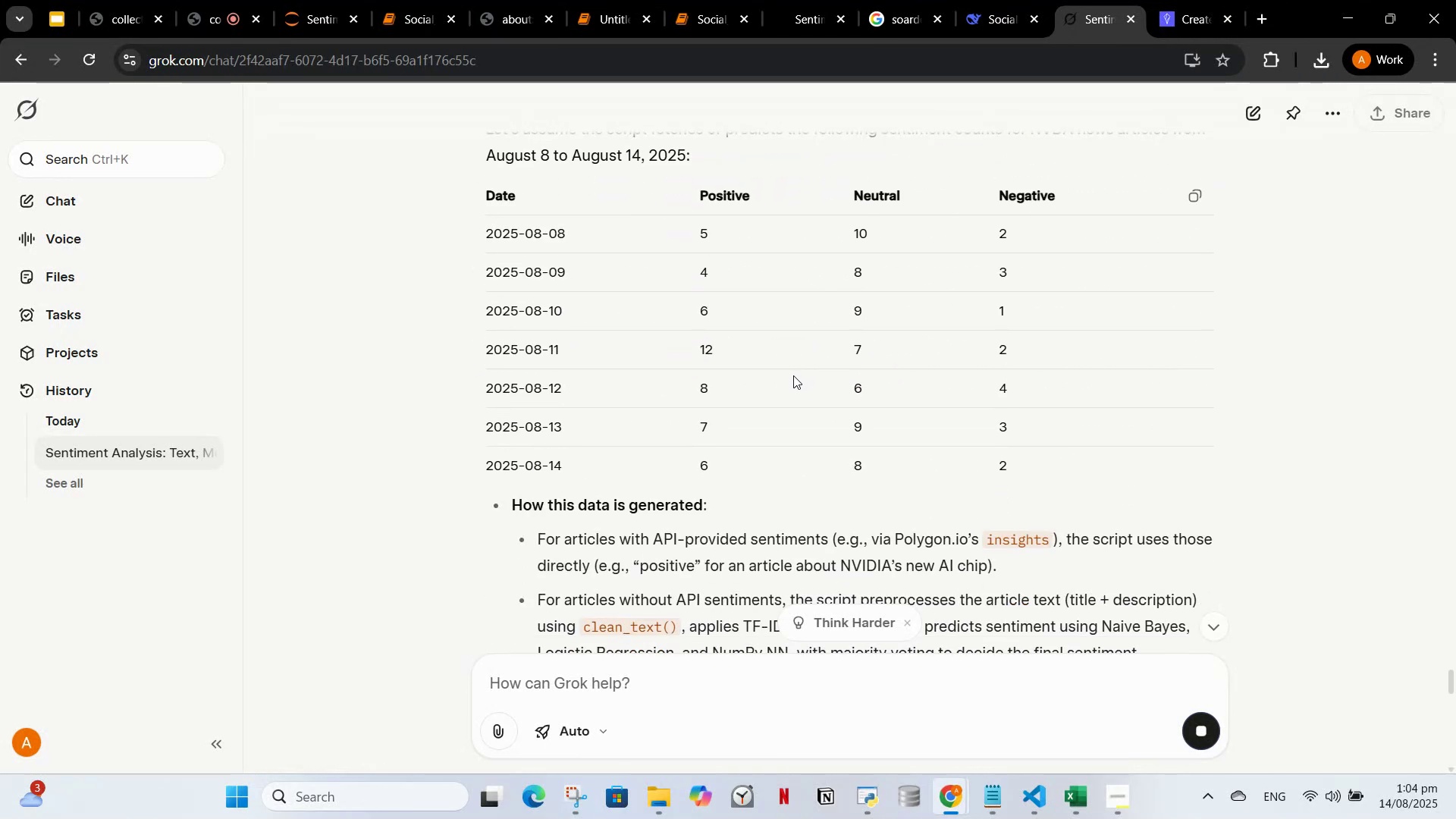 
scroll: coordinate [793, 375], scroll_direction: up, amount: 1.0
 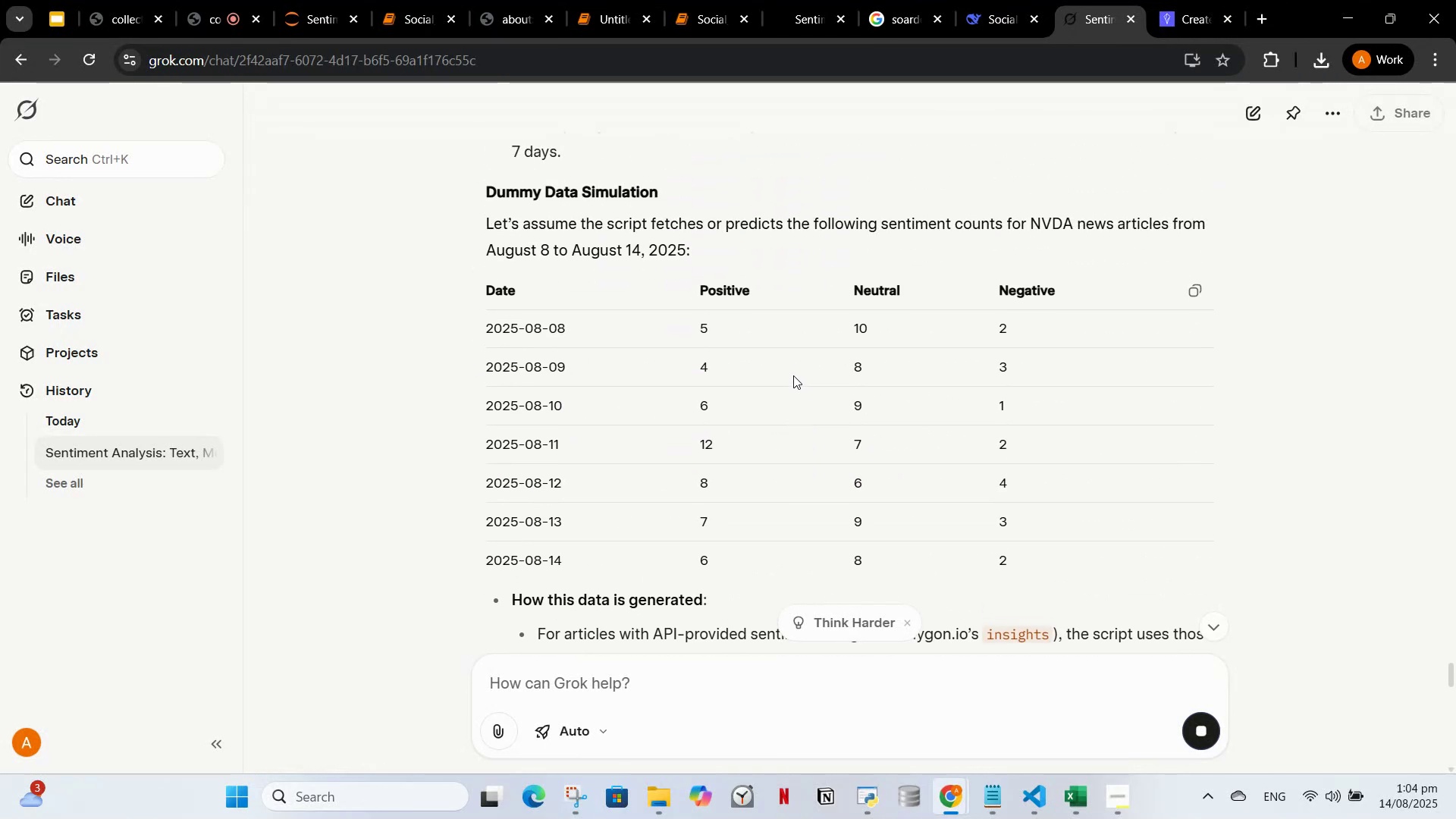 
scroll: coordinate [792, 379], scroll_direction: down, amount: 2.0
 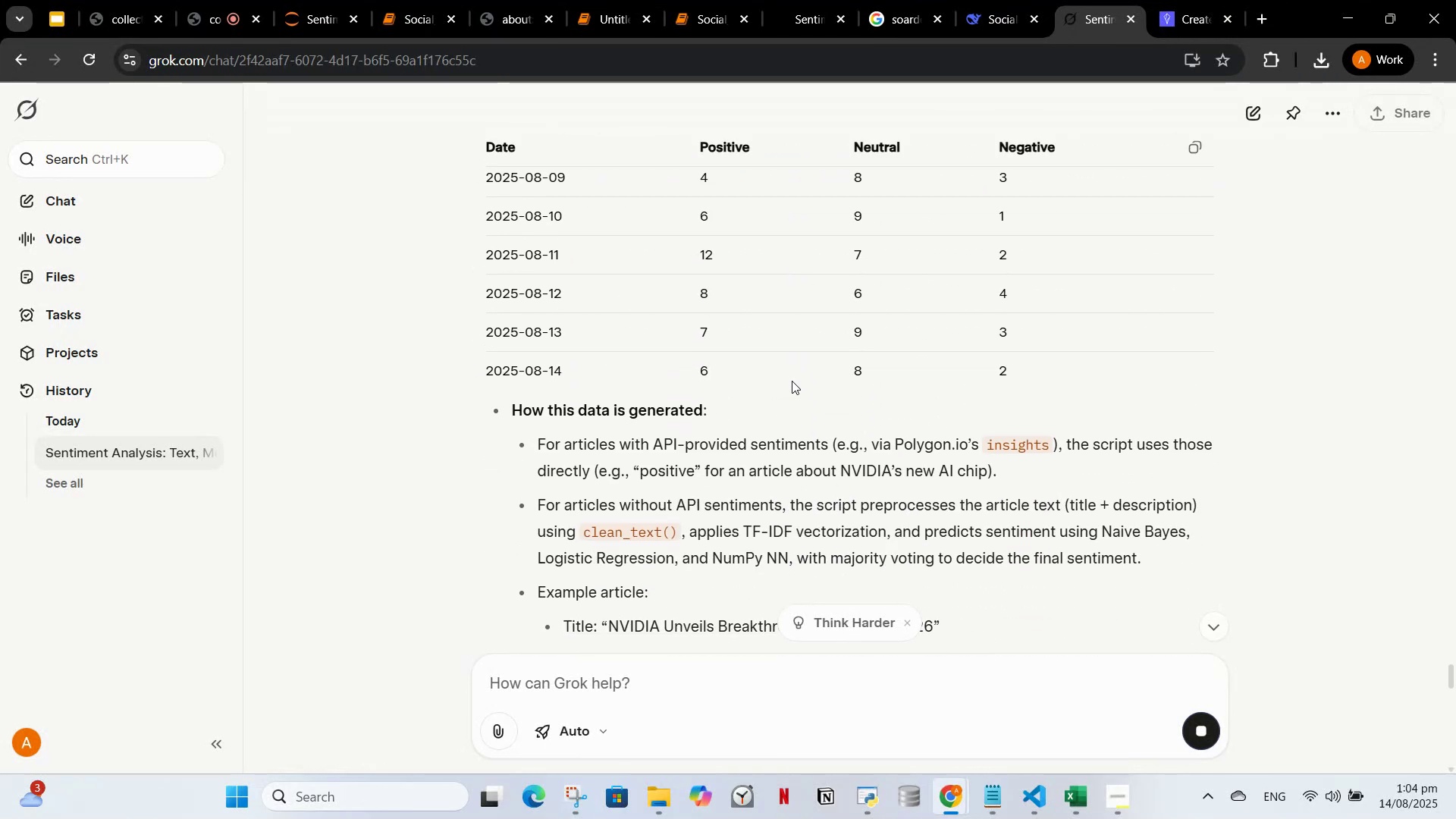 
scroll: coordinate [796, 372], scroll_direction: up, amount: 2.0
 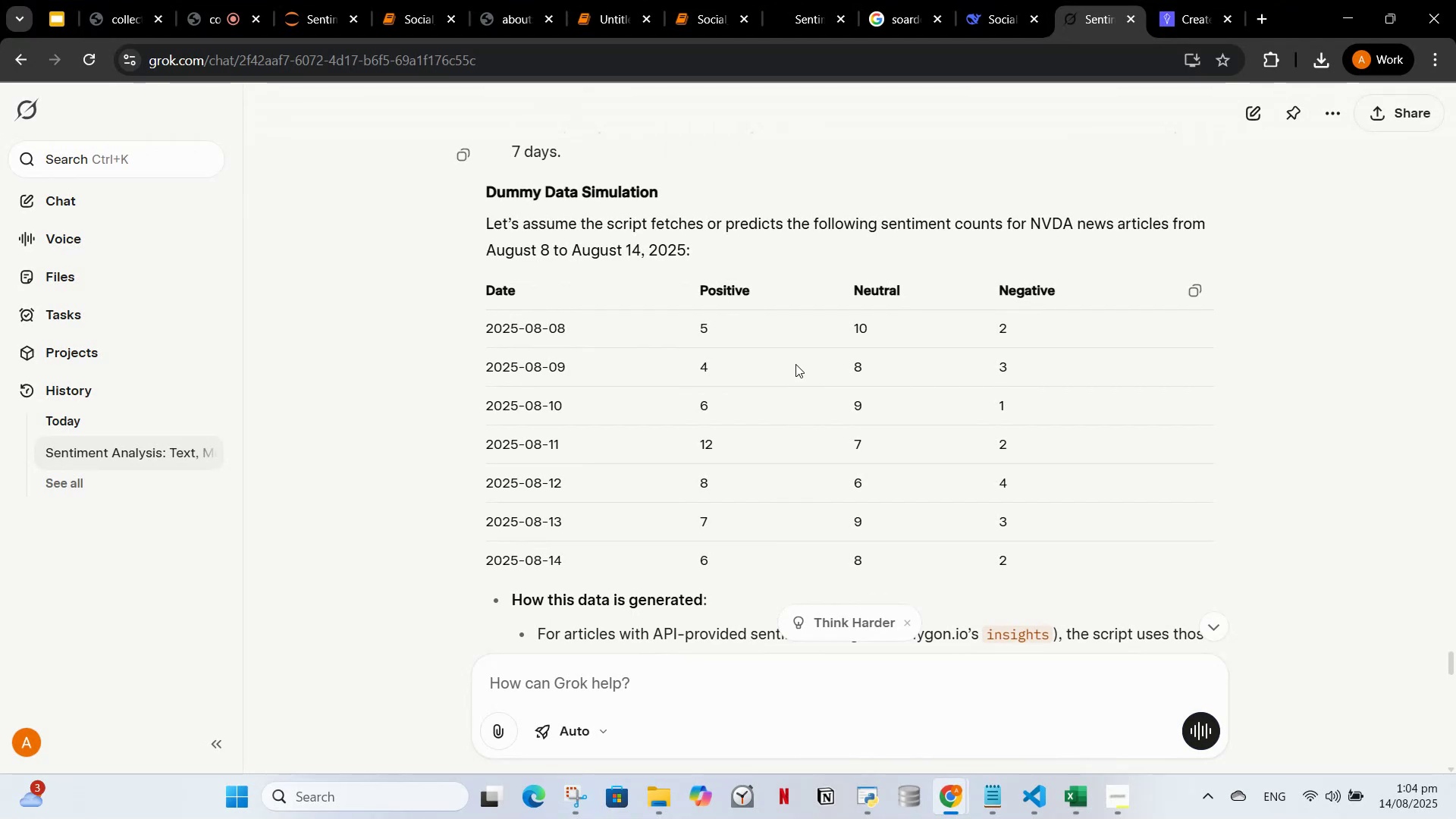 
scroll: coordinate [789, 377], scroll_direction: down, amount: 3.0
 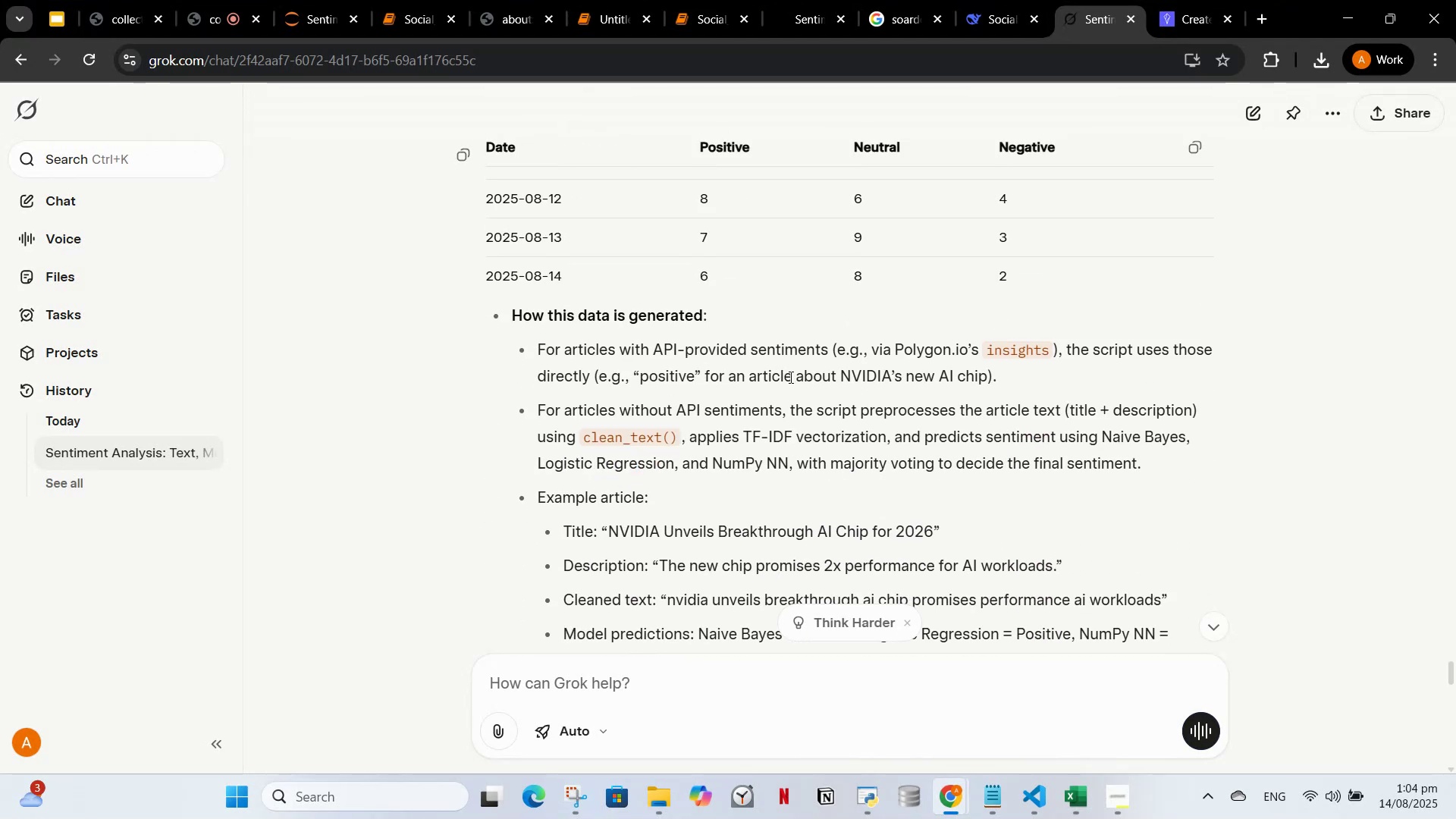 
scroll: coordinate [818, 339], scroll_direction: up, amount: 10.0
 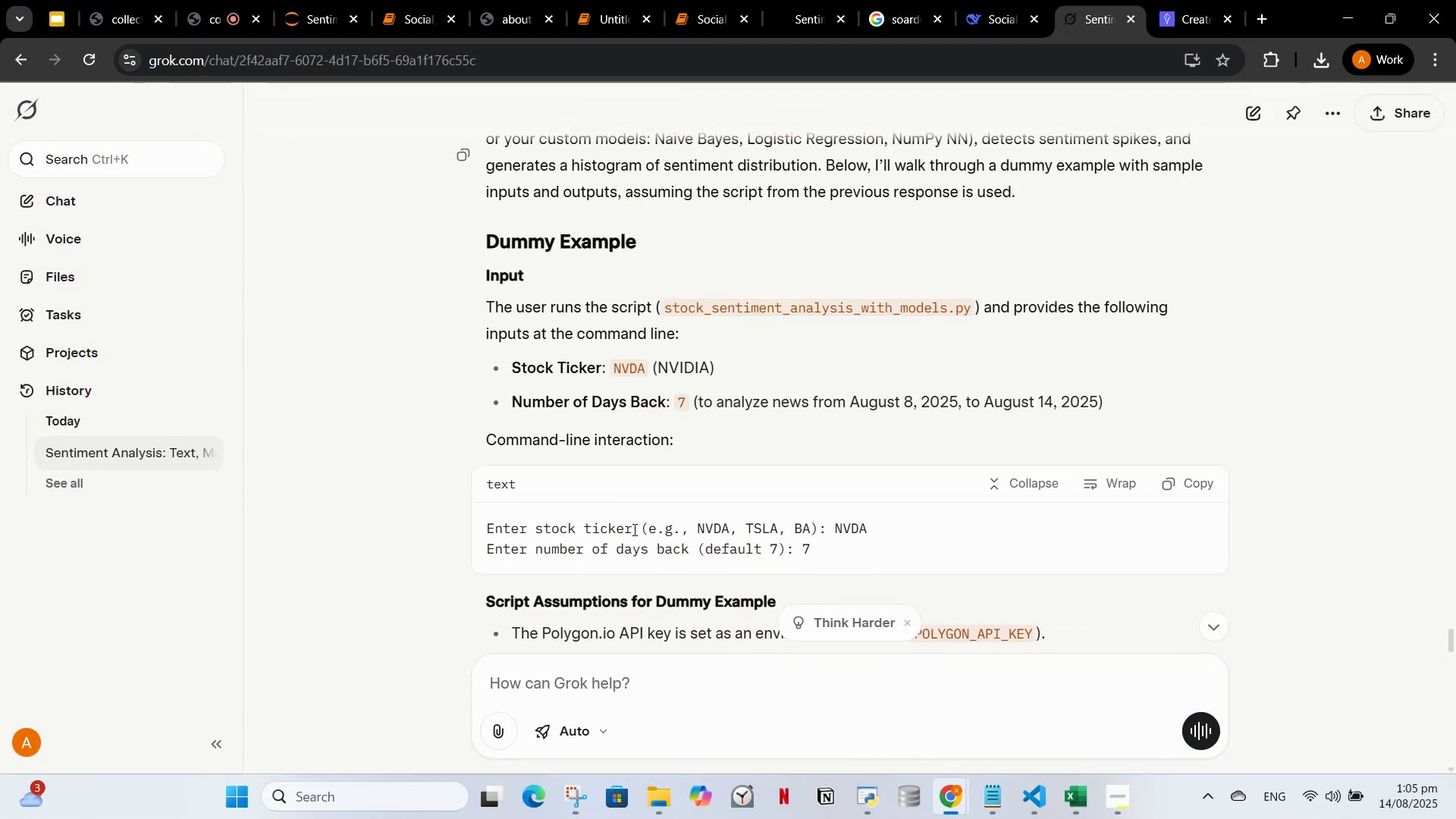 
scroll: coordinate [586, 546], scroll_direction: down, amount: 7.0
 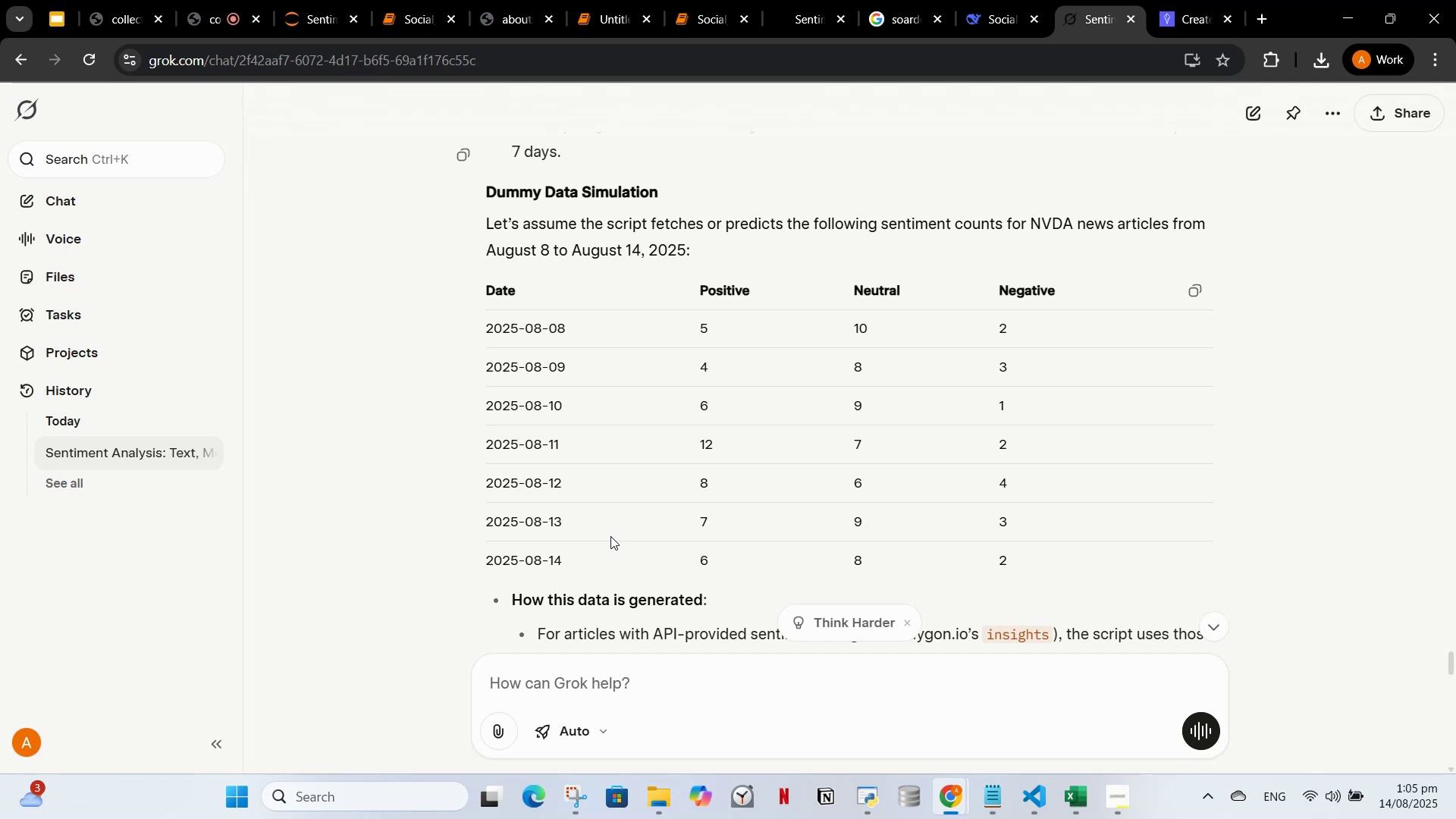 
wait(27.8)
 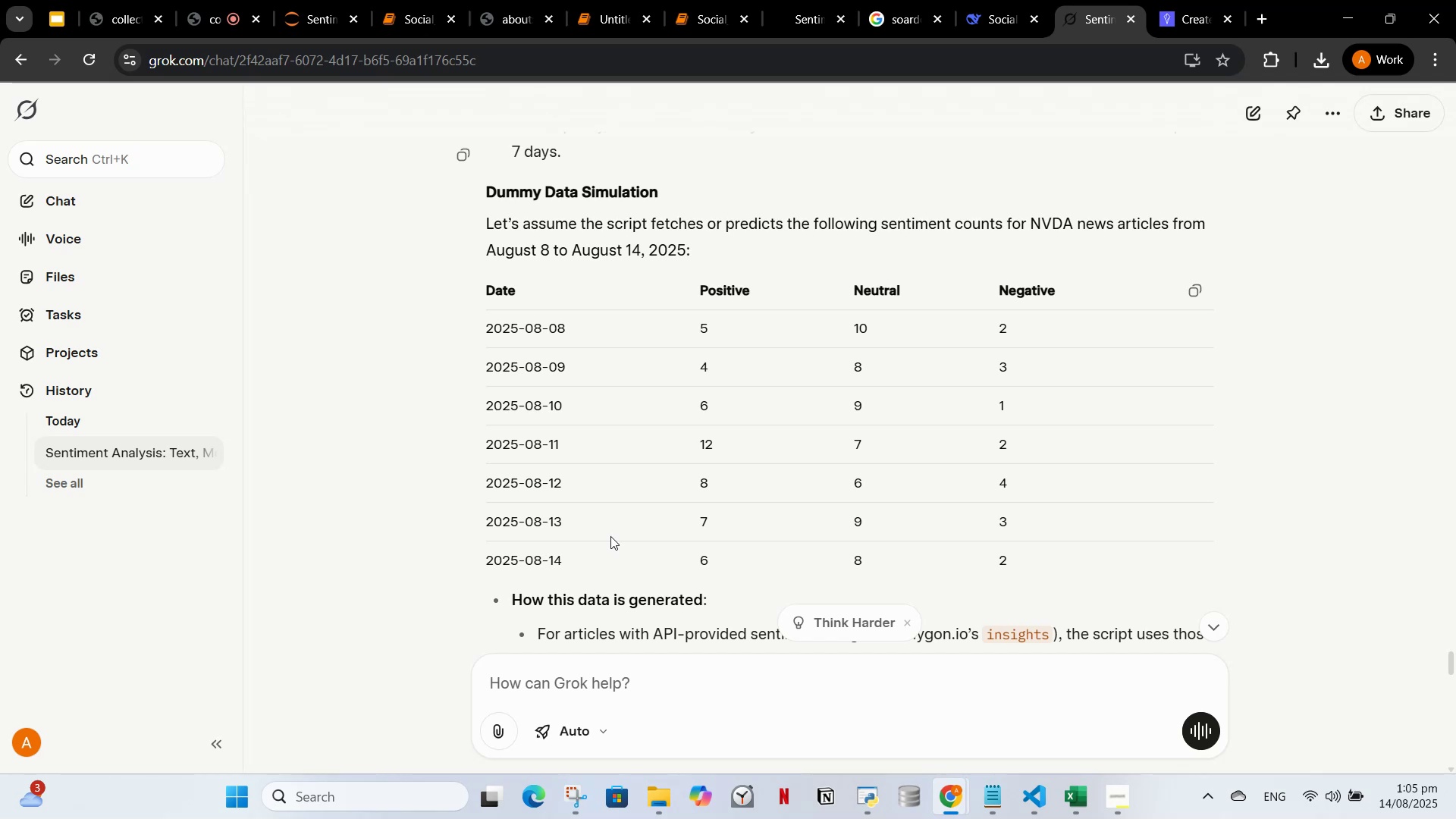 
type(2 2 3 liner sm )
key(Backspace)
type(s jo mein apny supervisor ko send karun k mein iss aproach mein kya kr )
key(Backspace)
type( skta)
 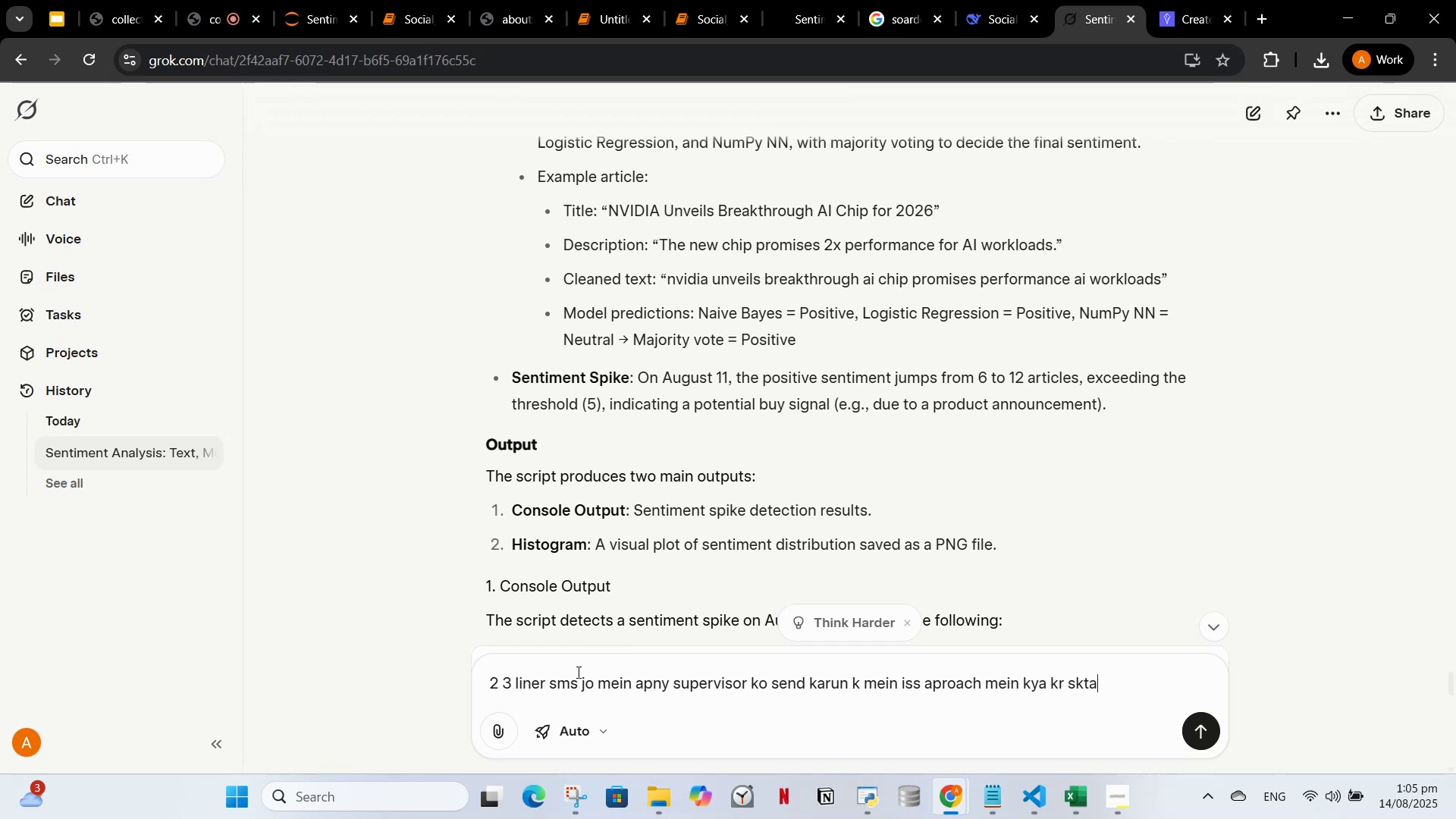 
key(Enter)
 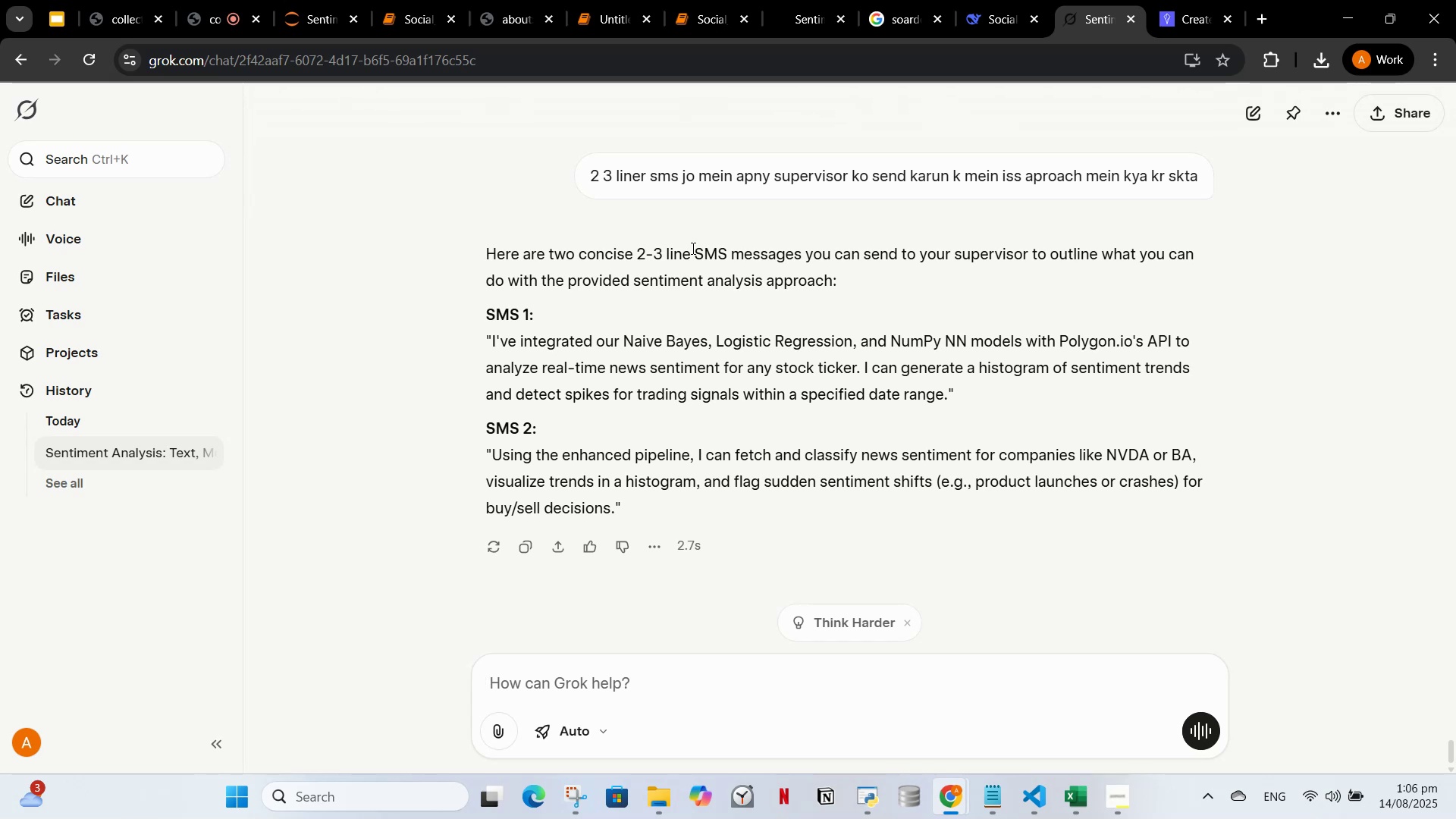 
wait(53.52)
 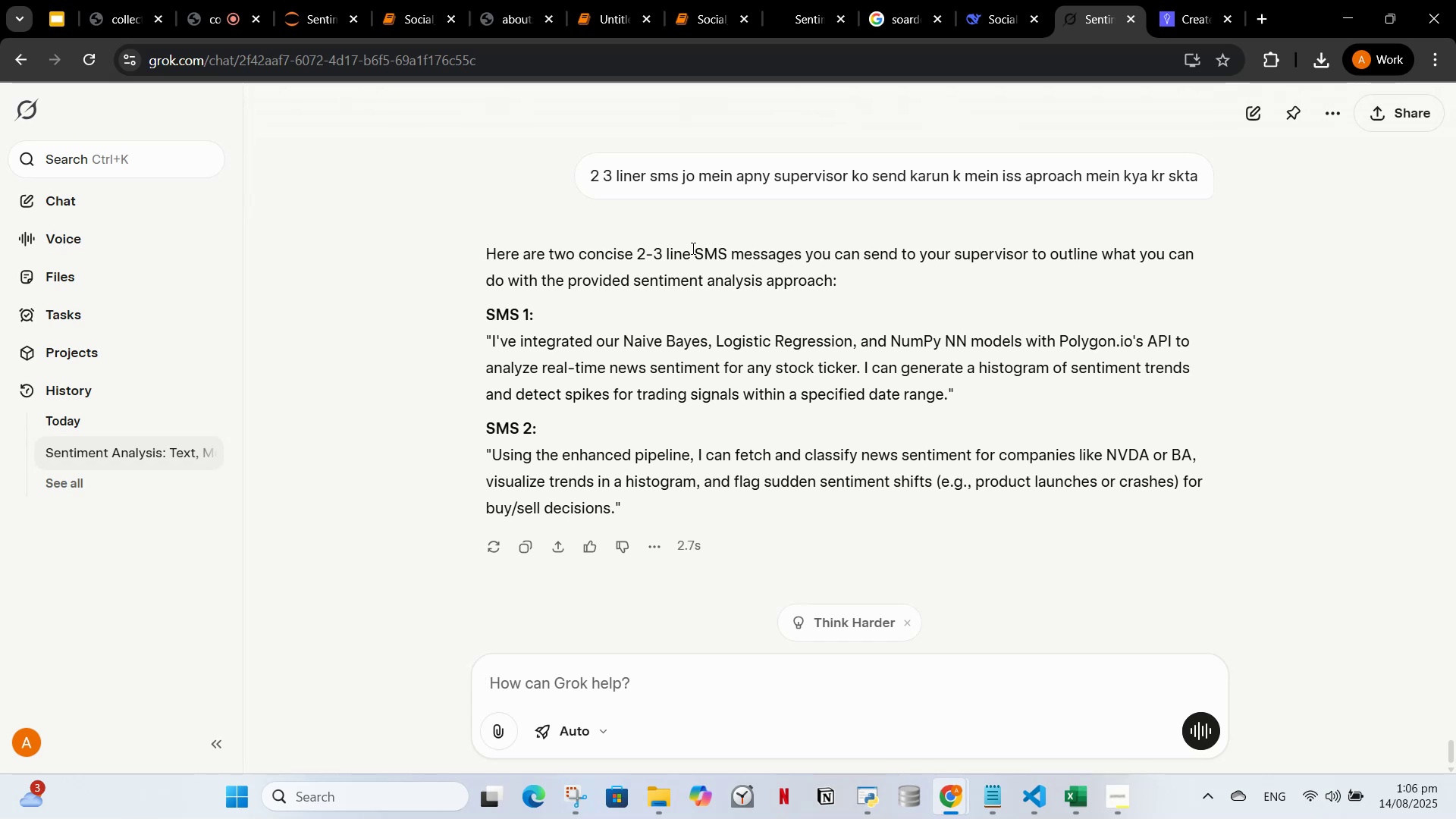 
left_click([569, 0])
 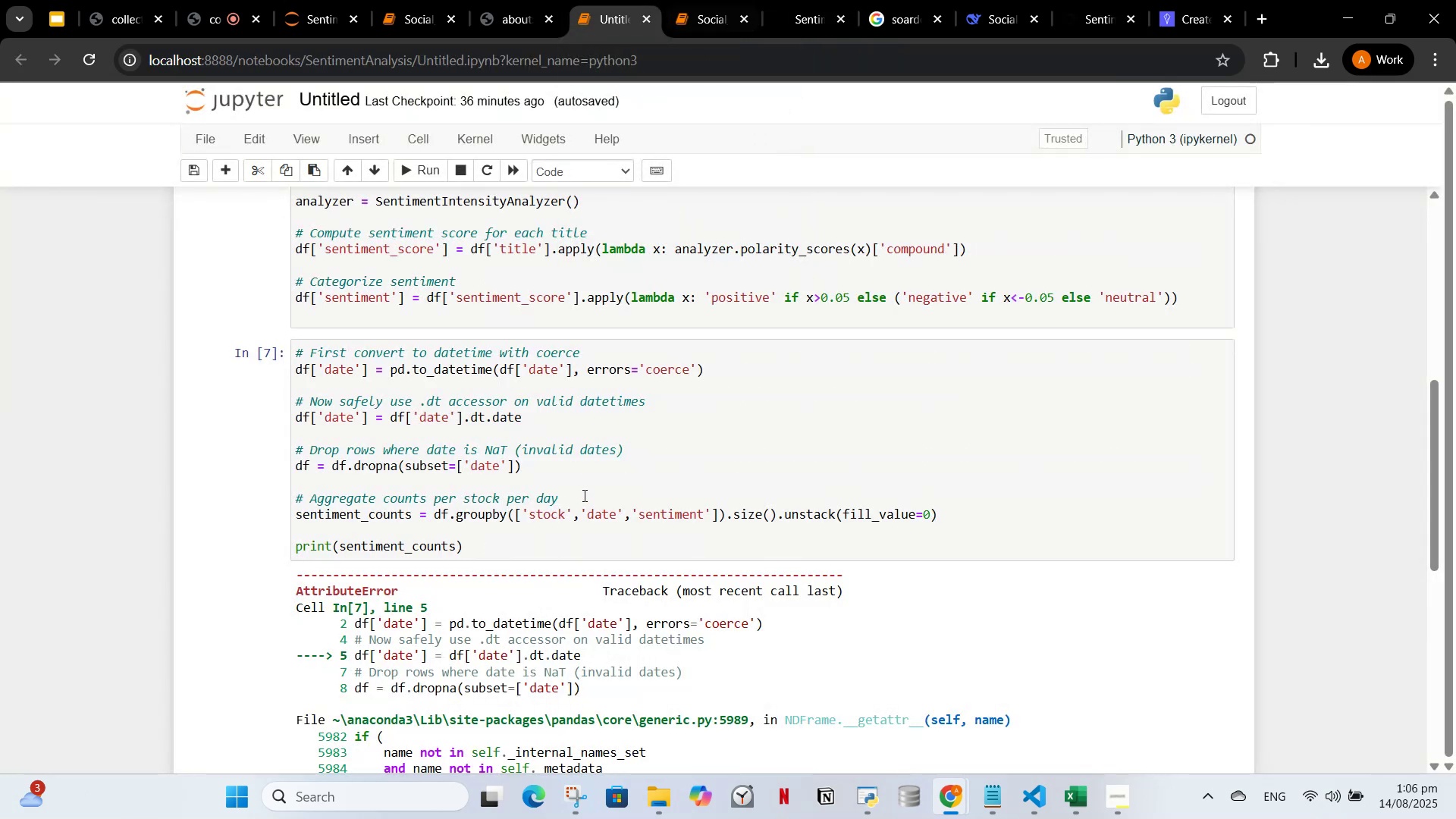 
left_click([583, 481])
 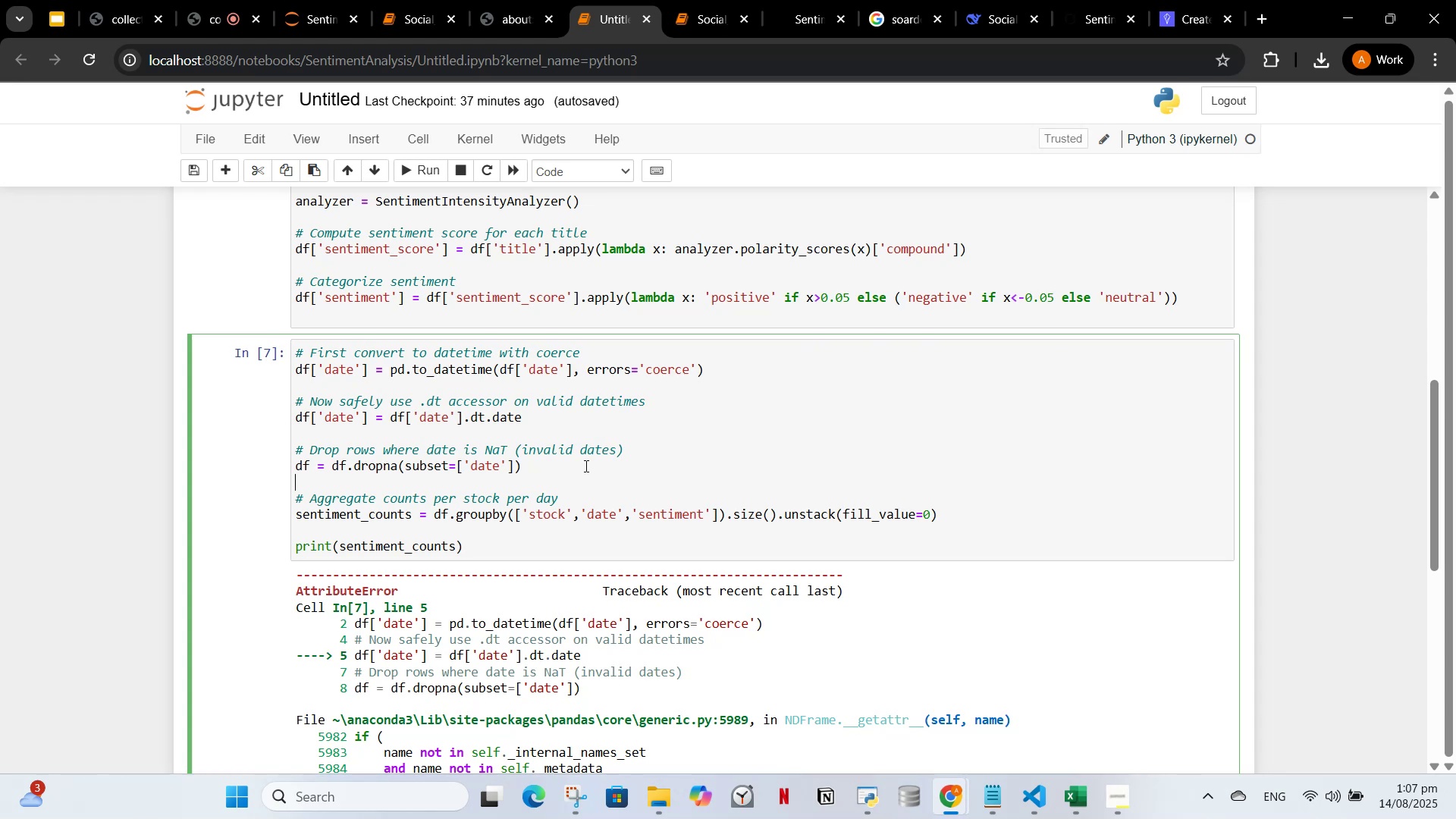 
wait(64.51)
 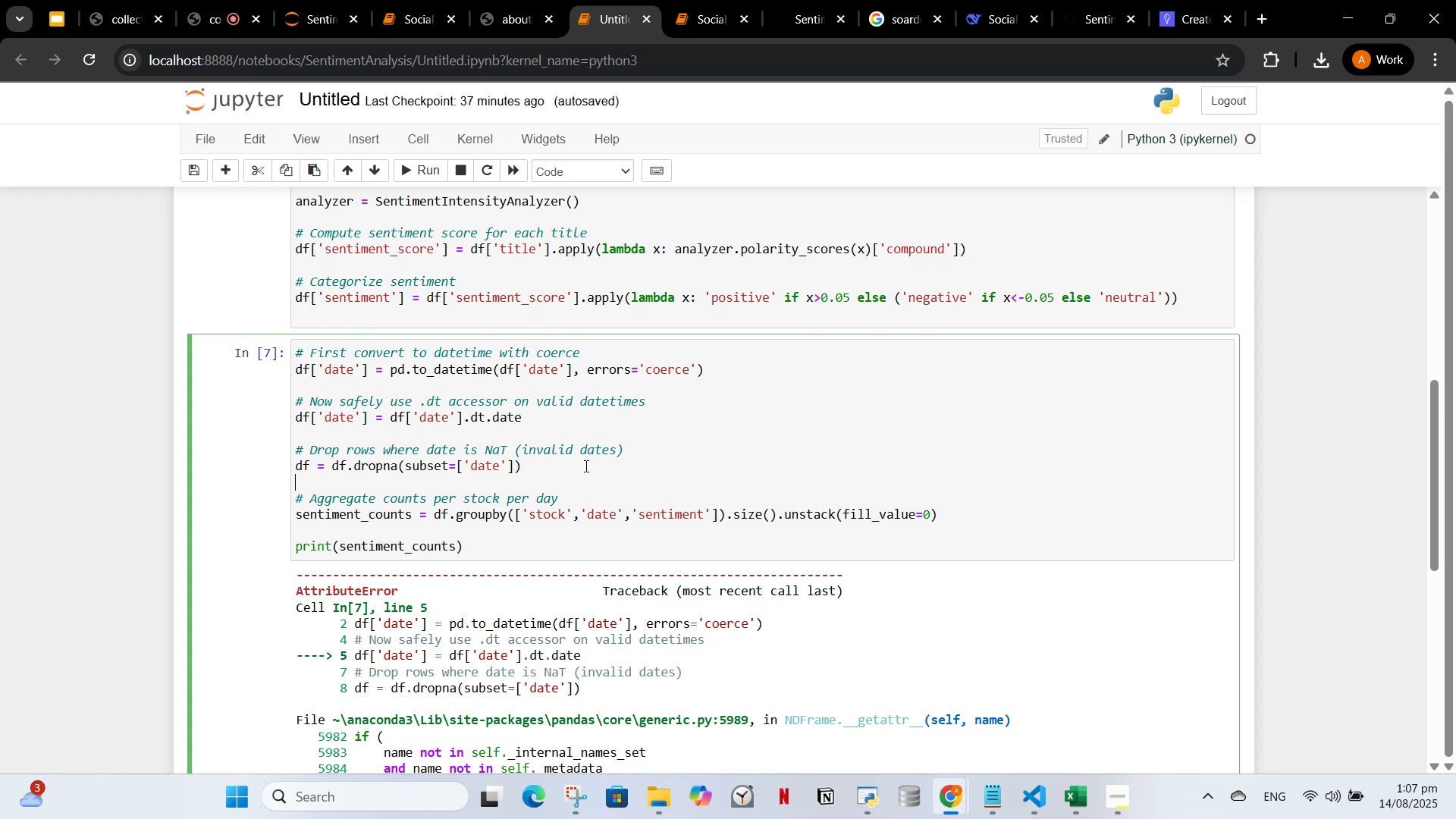 
scroll: coordinate [754, 463], scroll_direction: down, amount: 7.0
 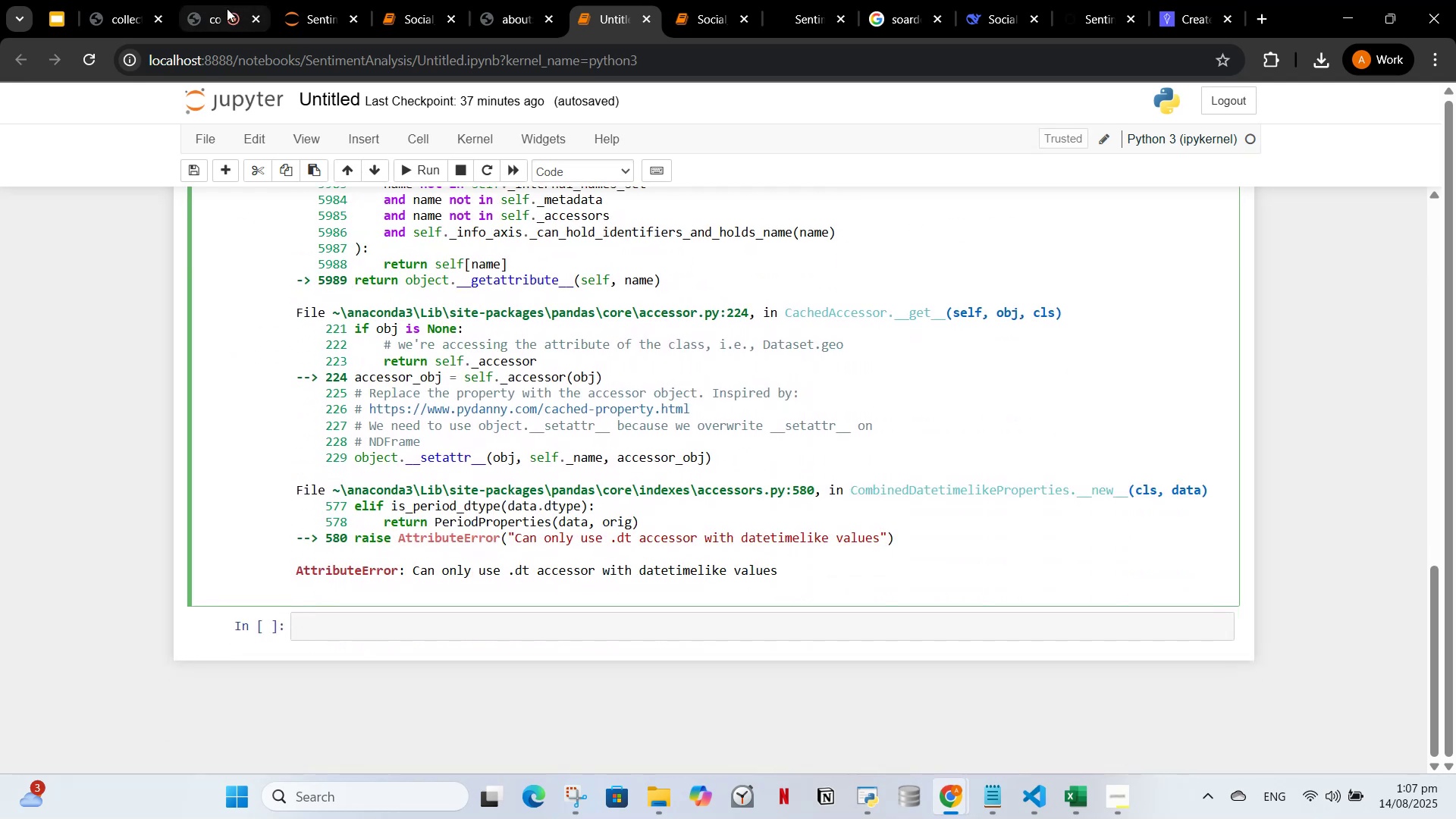 
left_click([199, 0])
 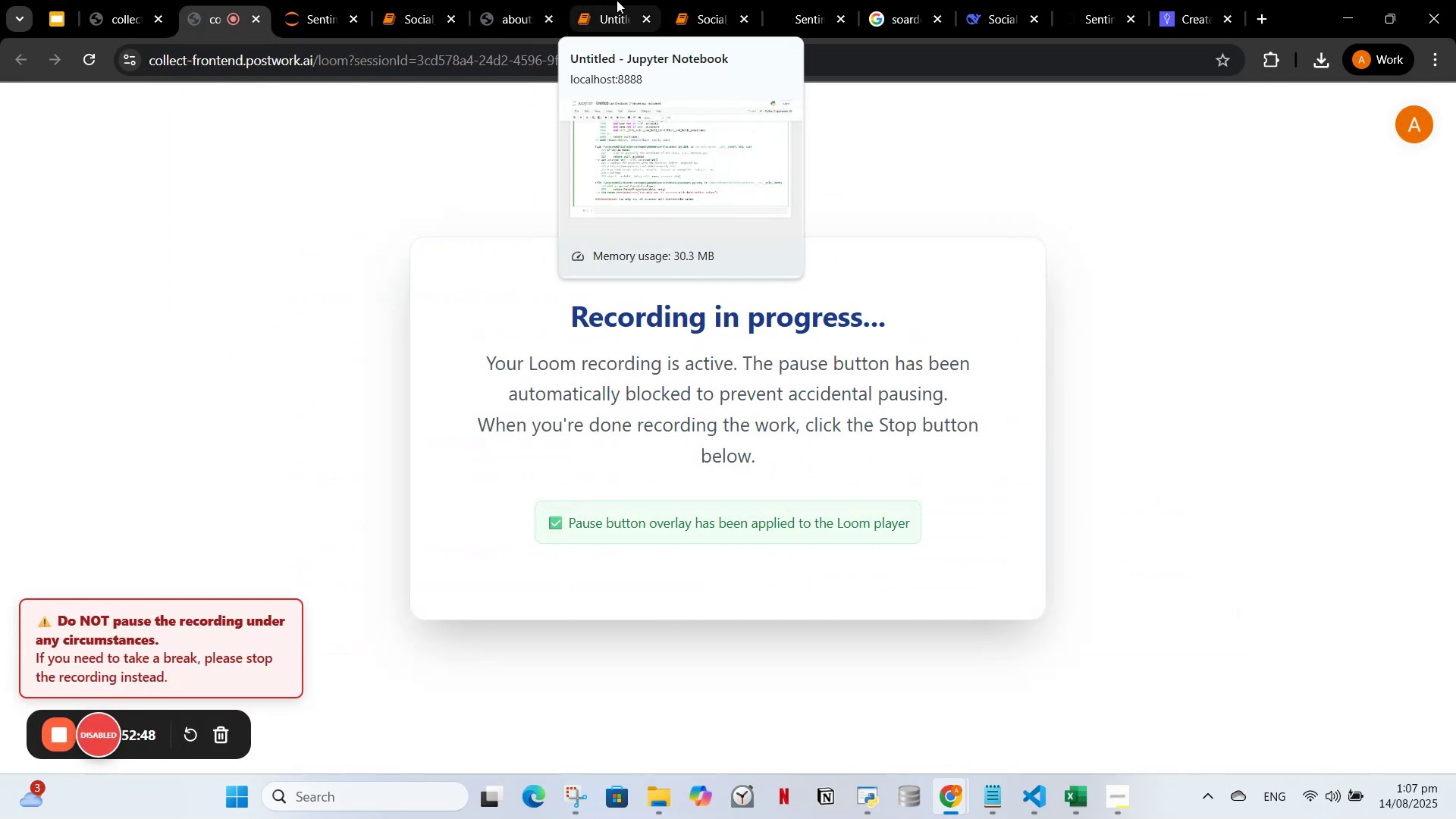 
double_click([693, 2])
 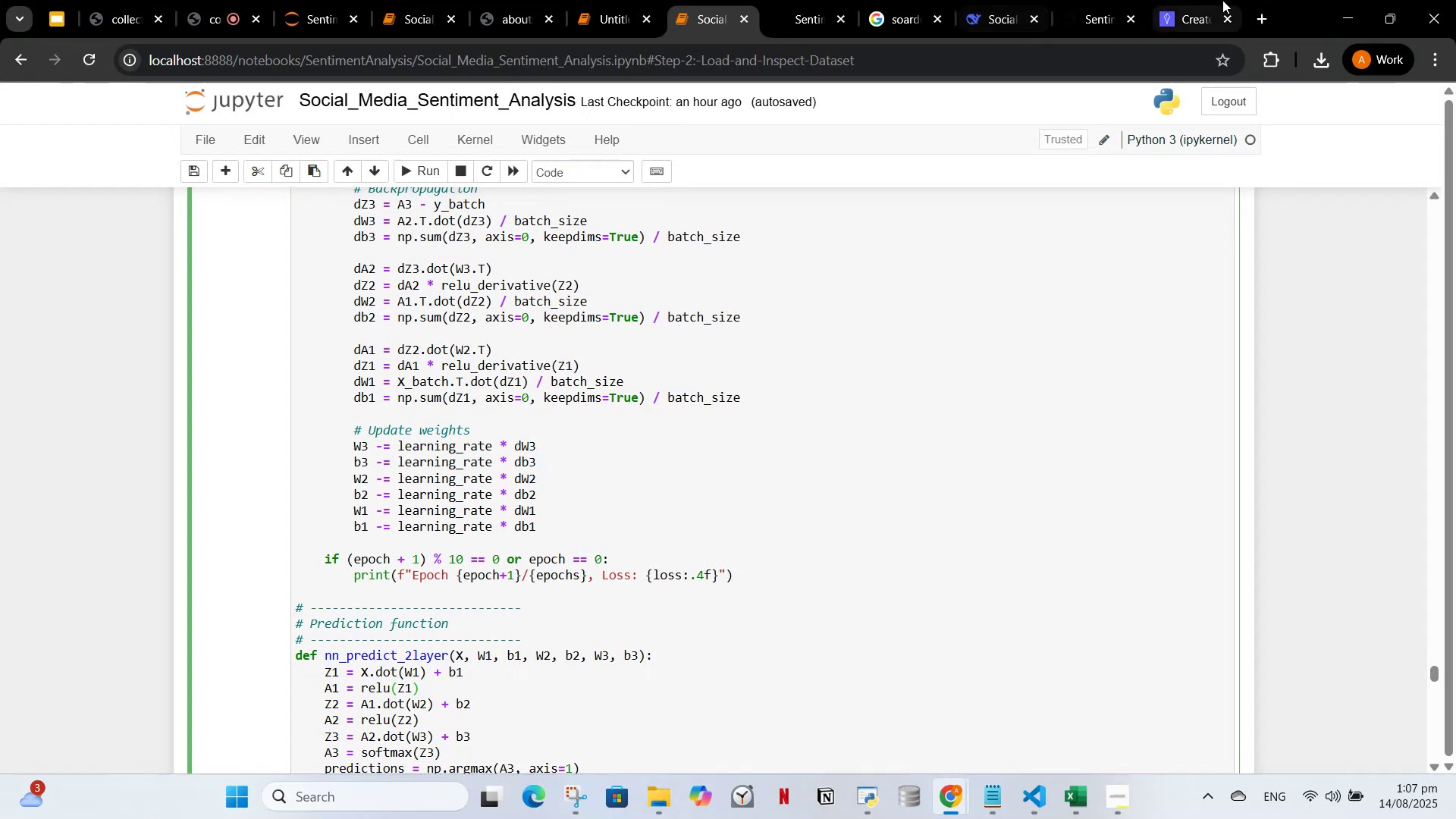 
left_click([1216, 2])
 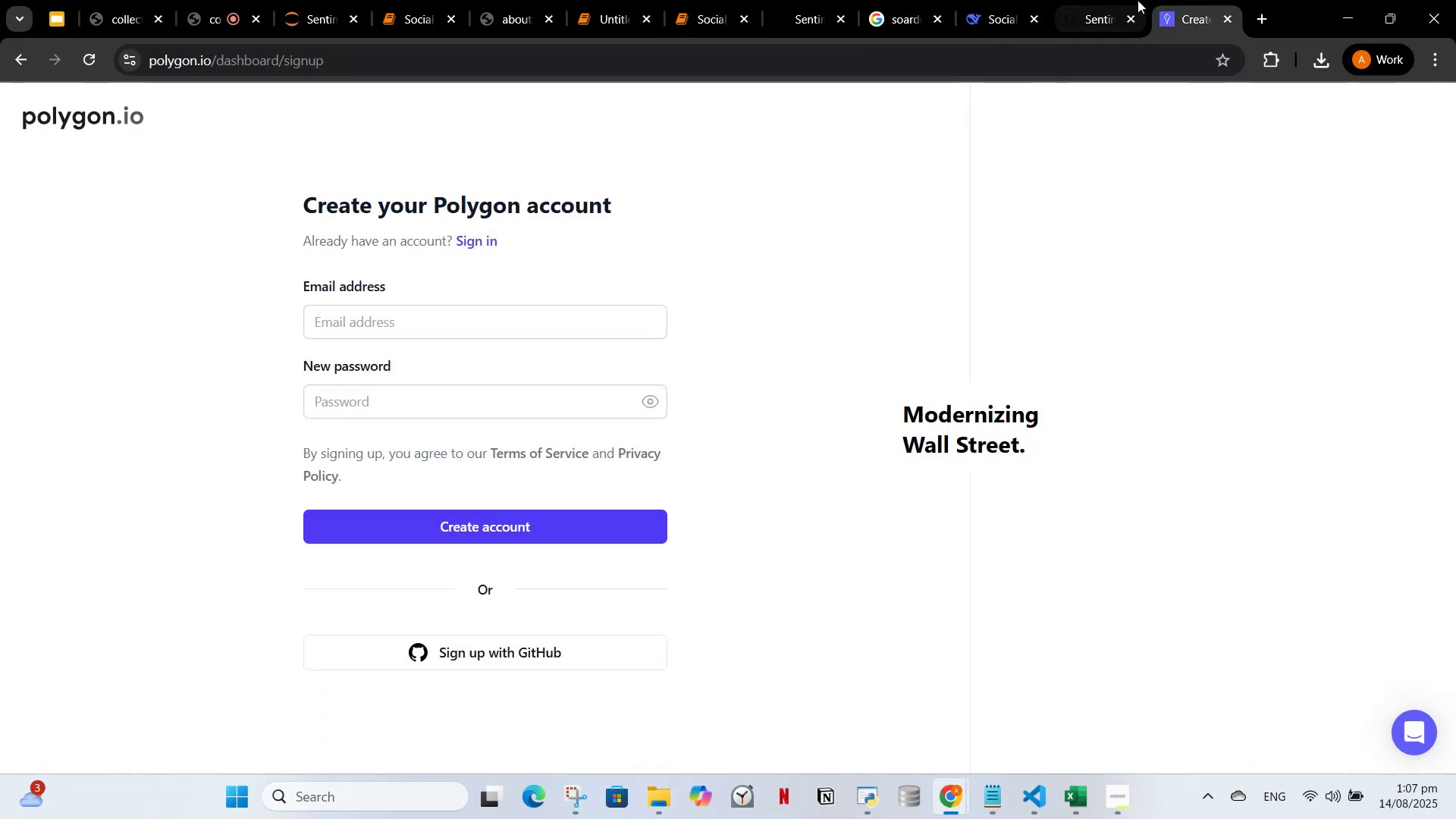 
left_click([1106, 1])
 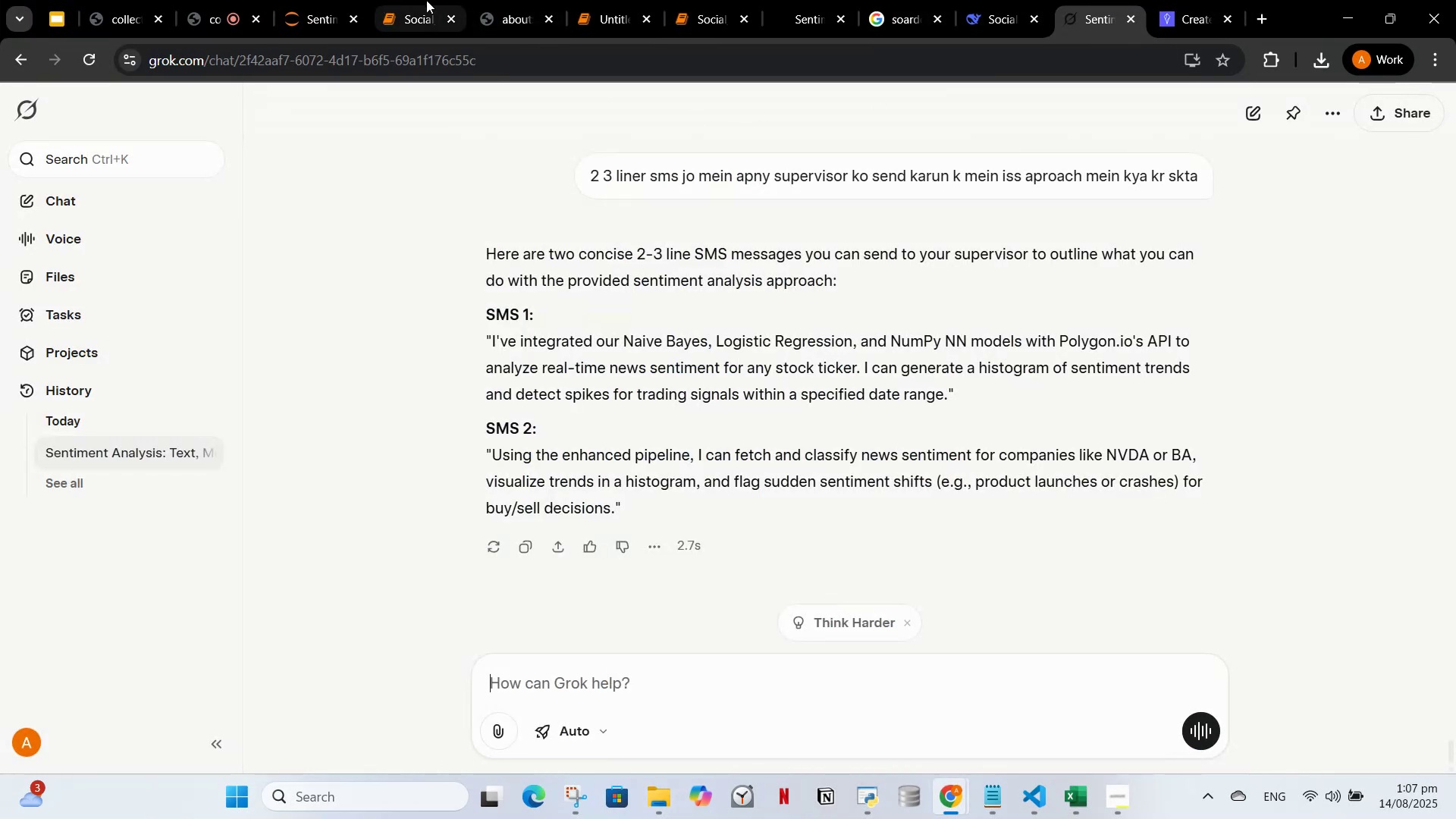 
double_click([541, 5])
 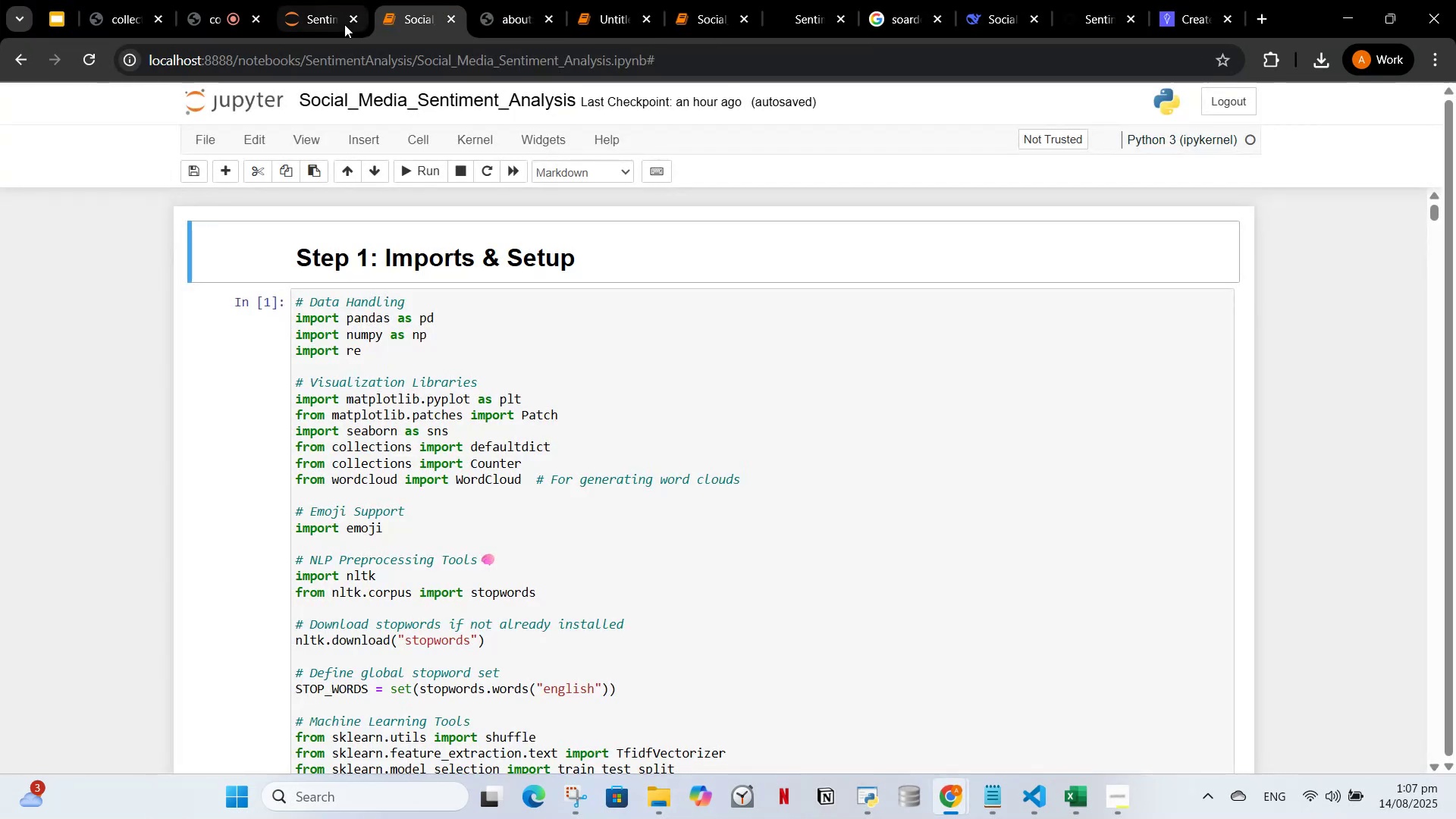 
left_click([323, 14])
 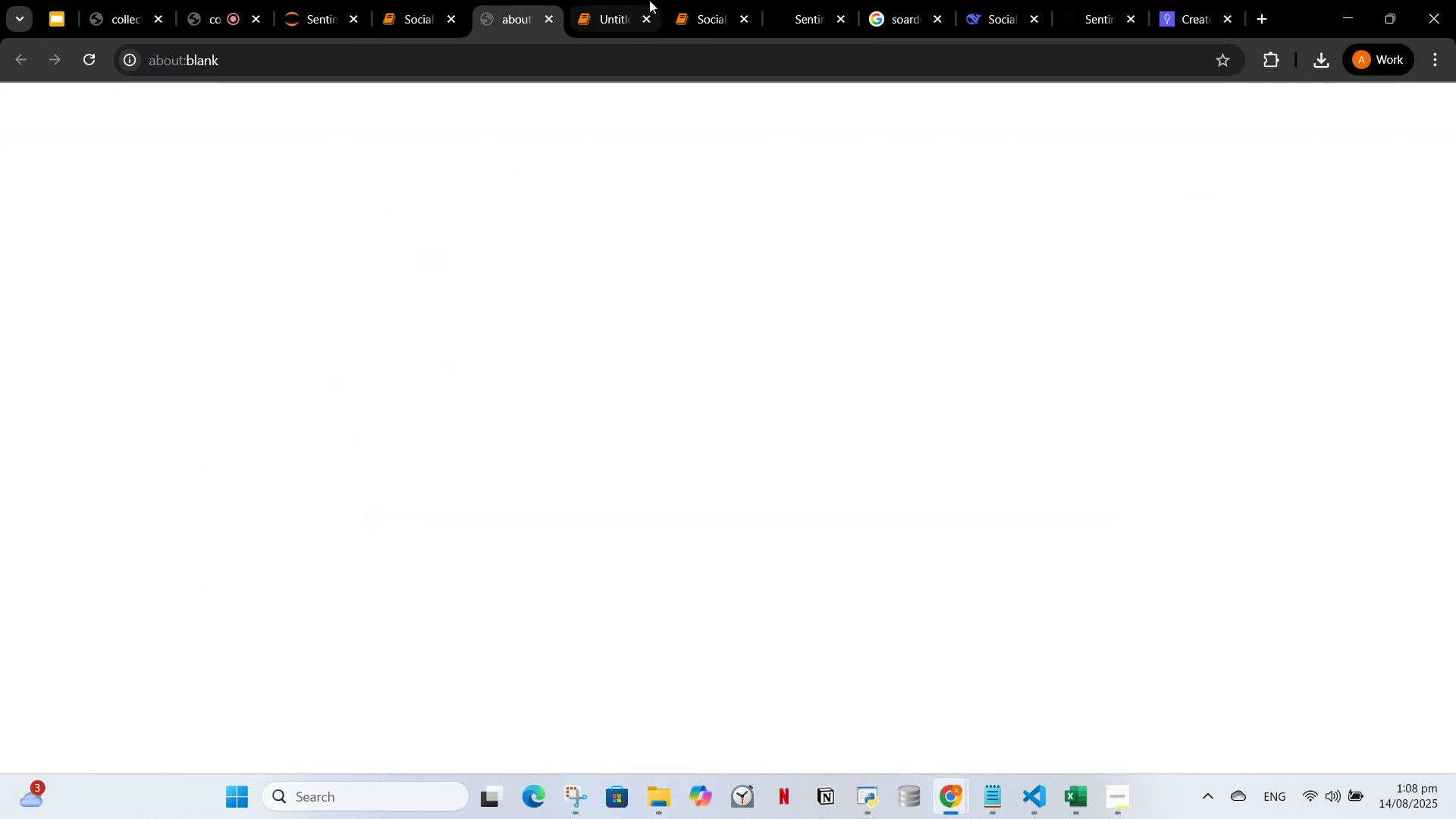 
left_click([695, 0])
 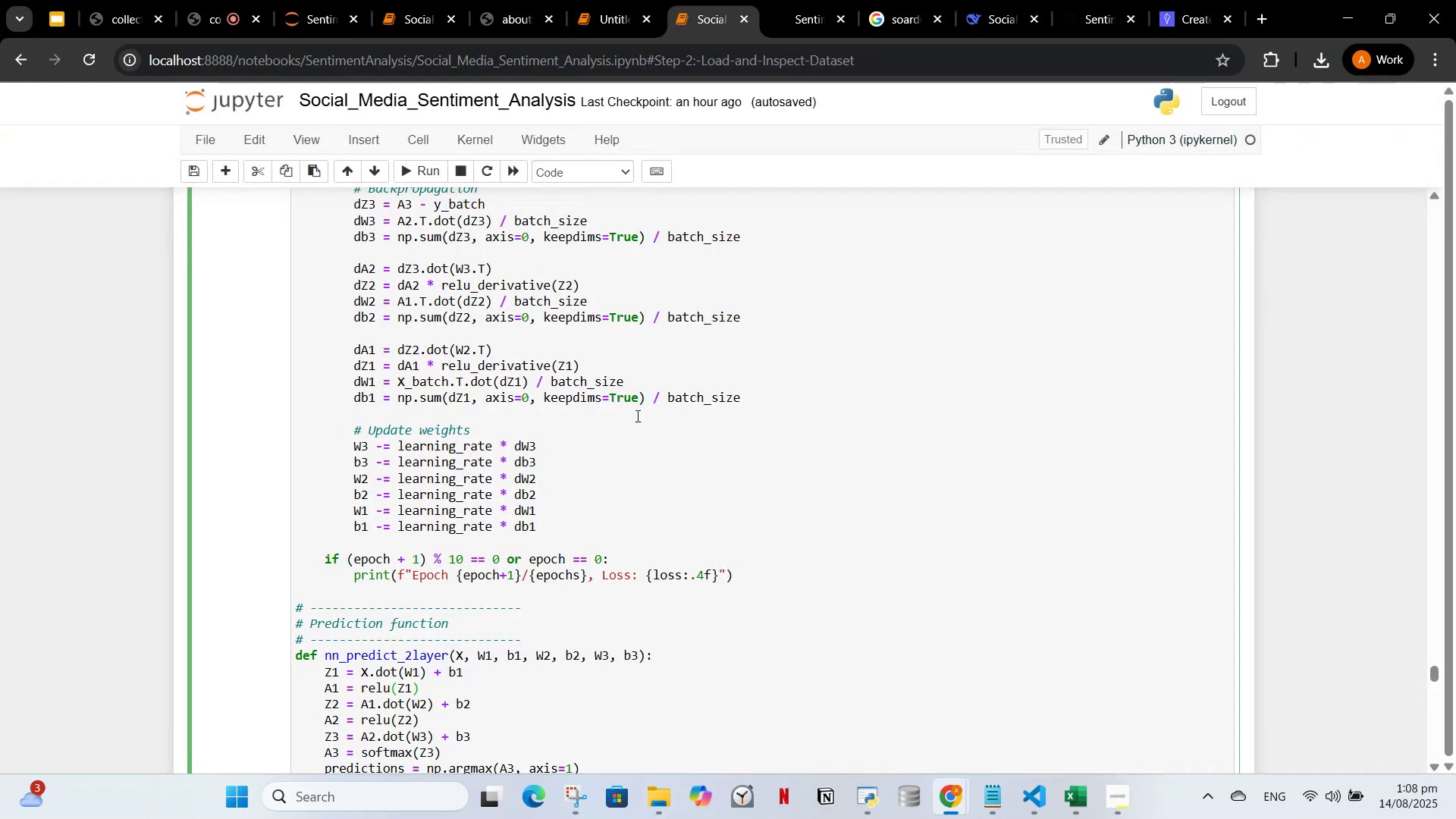 
key(Control+A)
 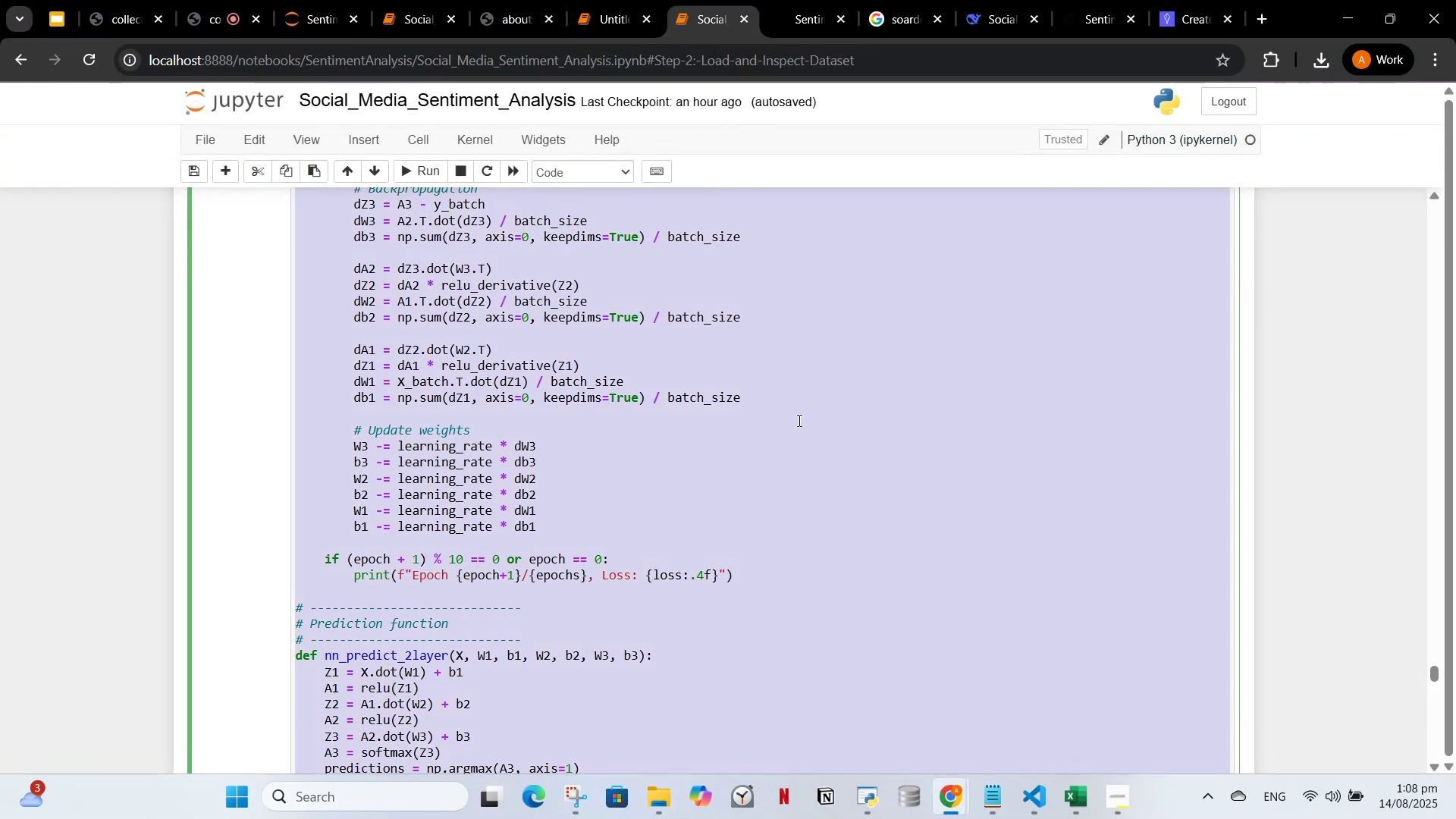 
scroll: coordinate [843, 428], scroll_direction: up, amount: 18.0
 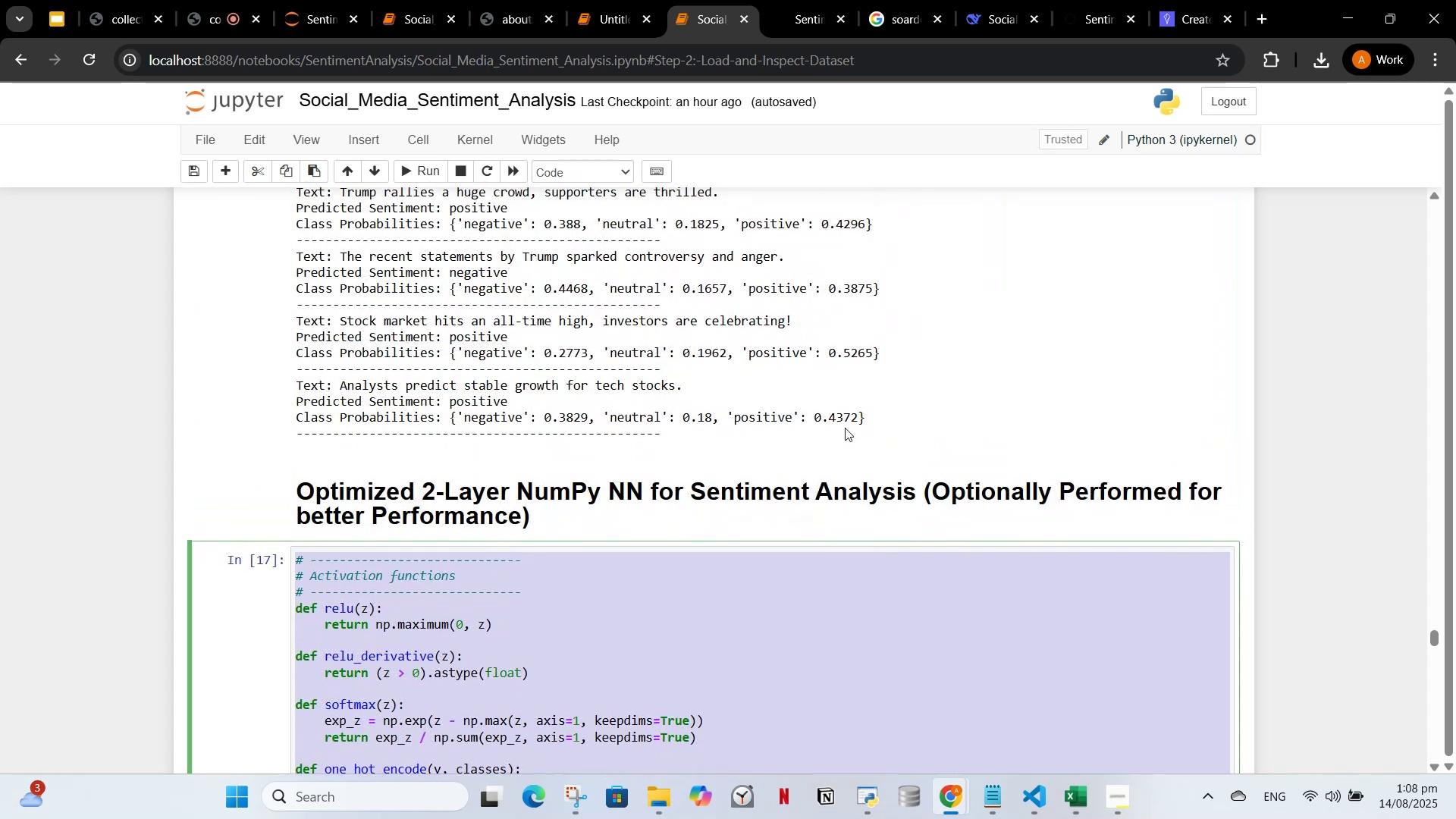 
key(Control+A)
 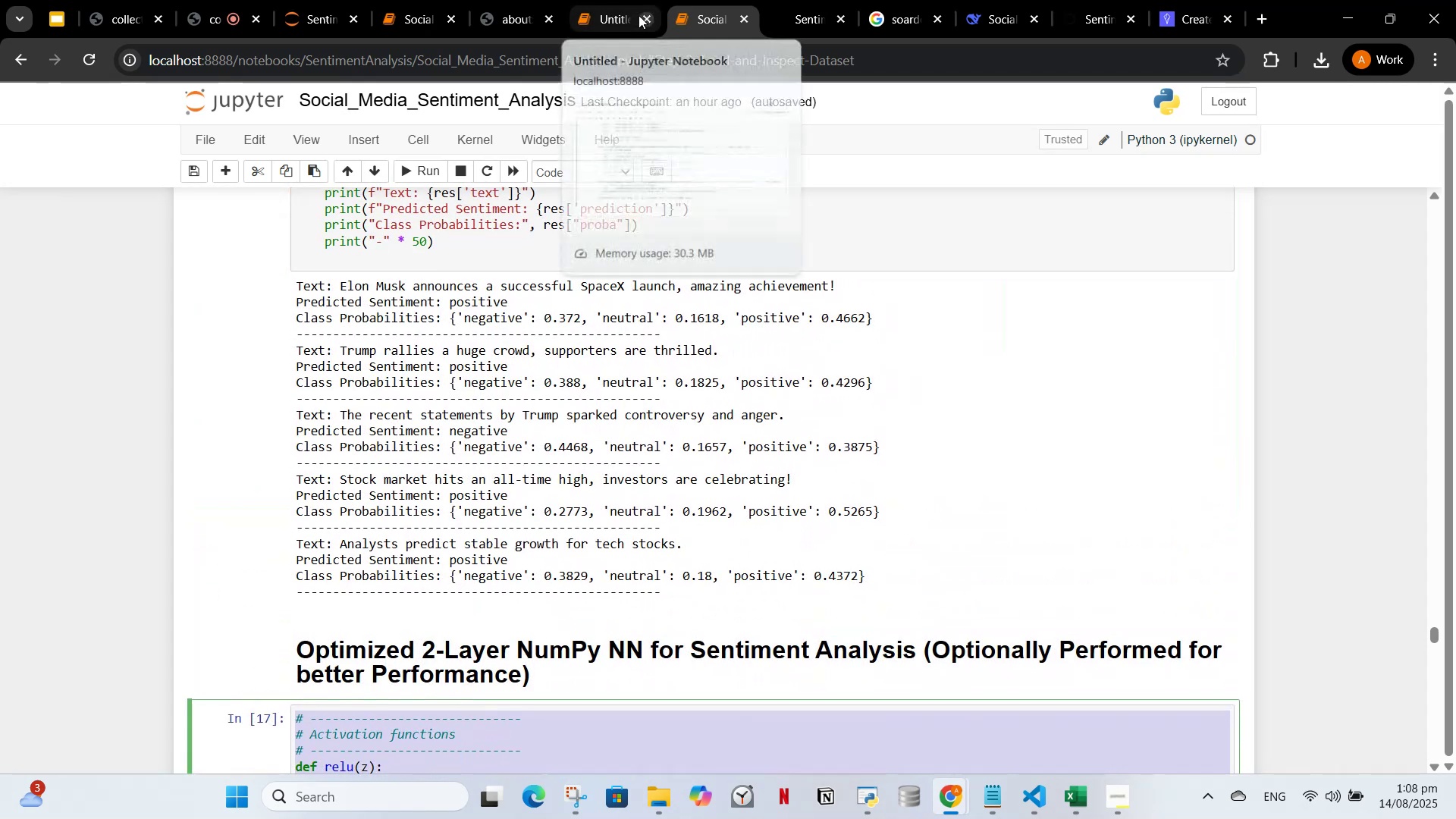 
left_click([593, 9])
 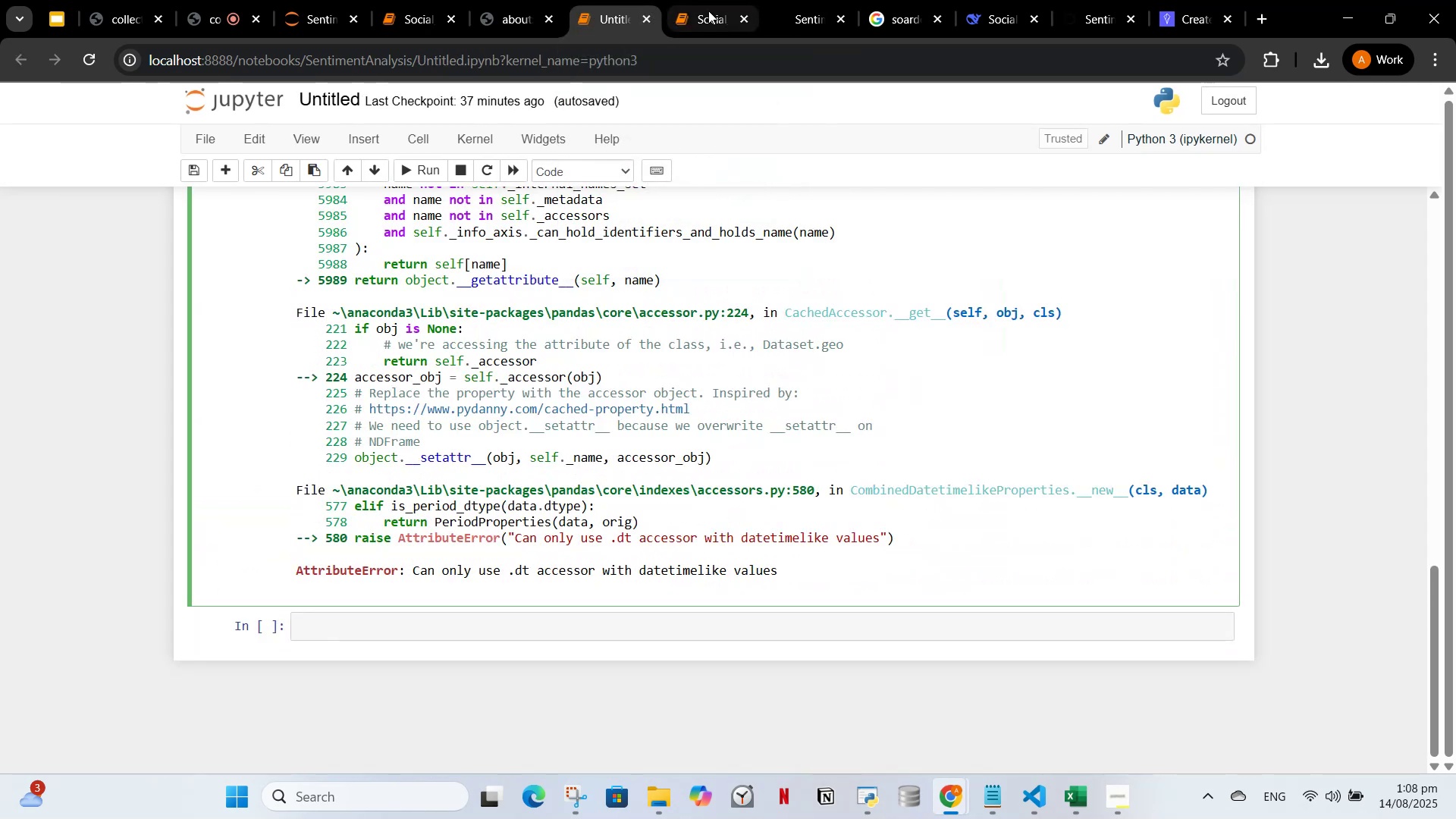 
left_click([708, 11])
 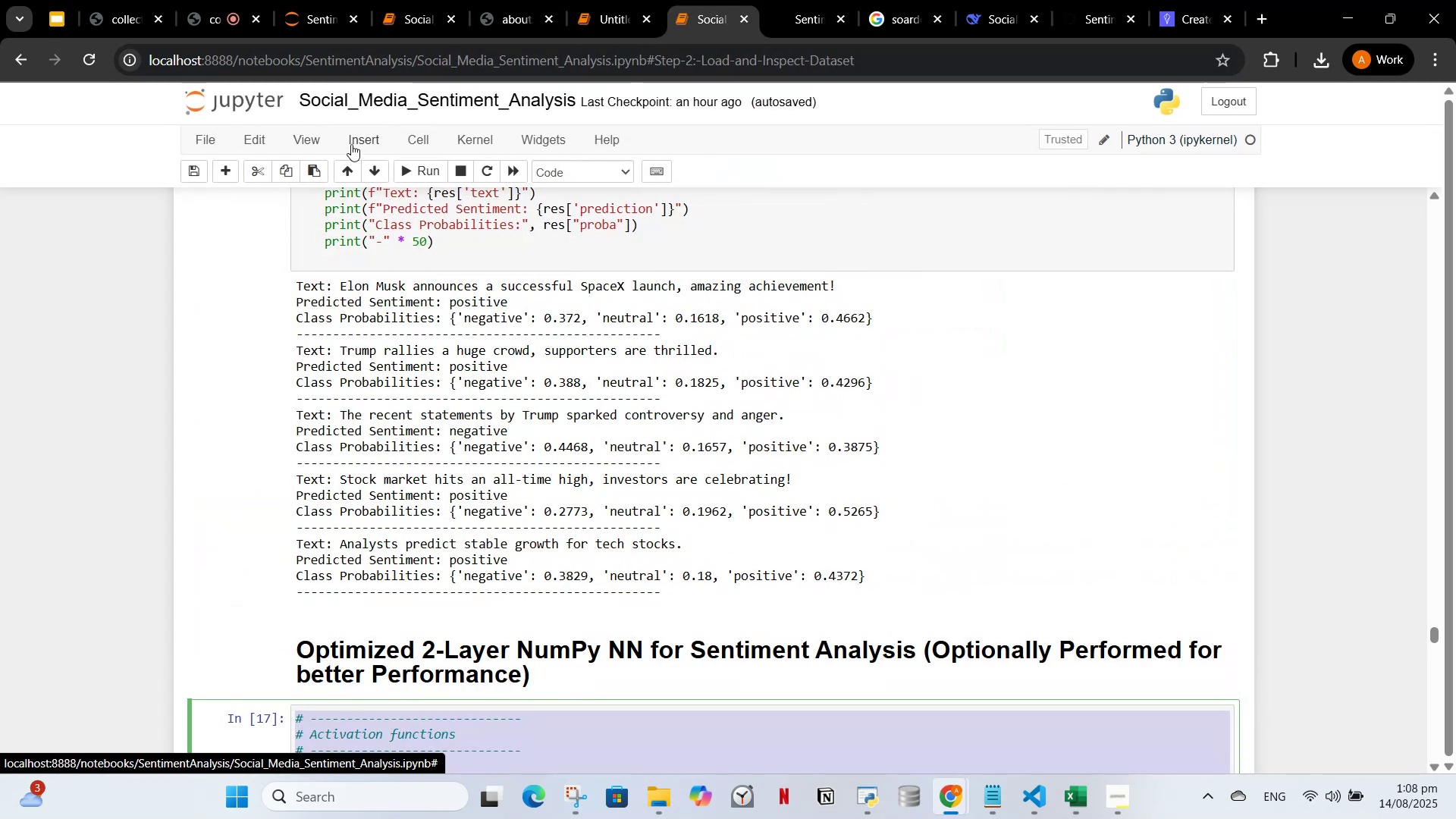 
wait(7.53)
 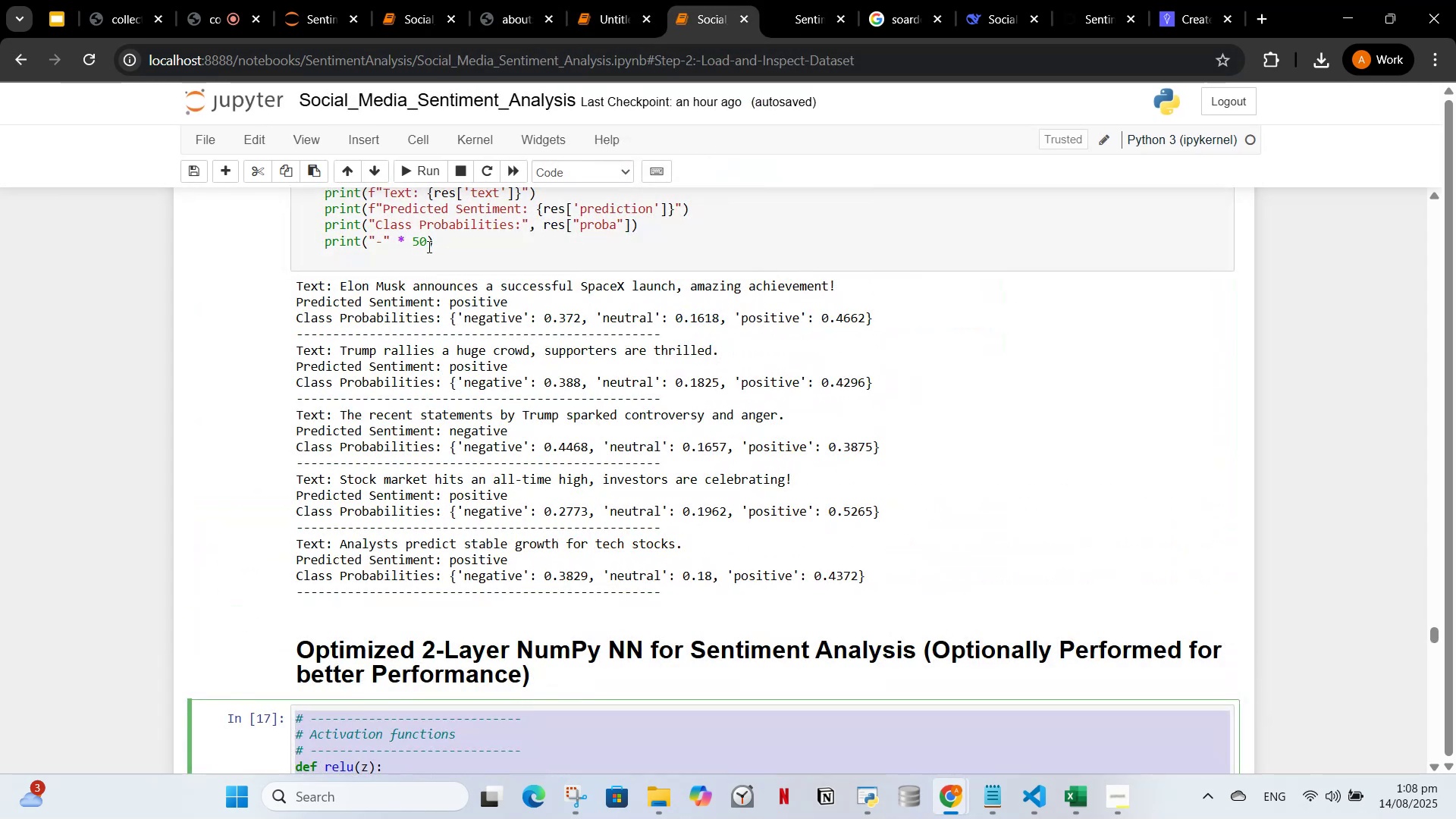 
left_click([480, 140])
 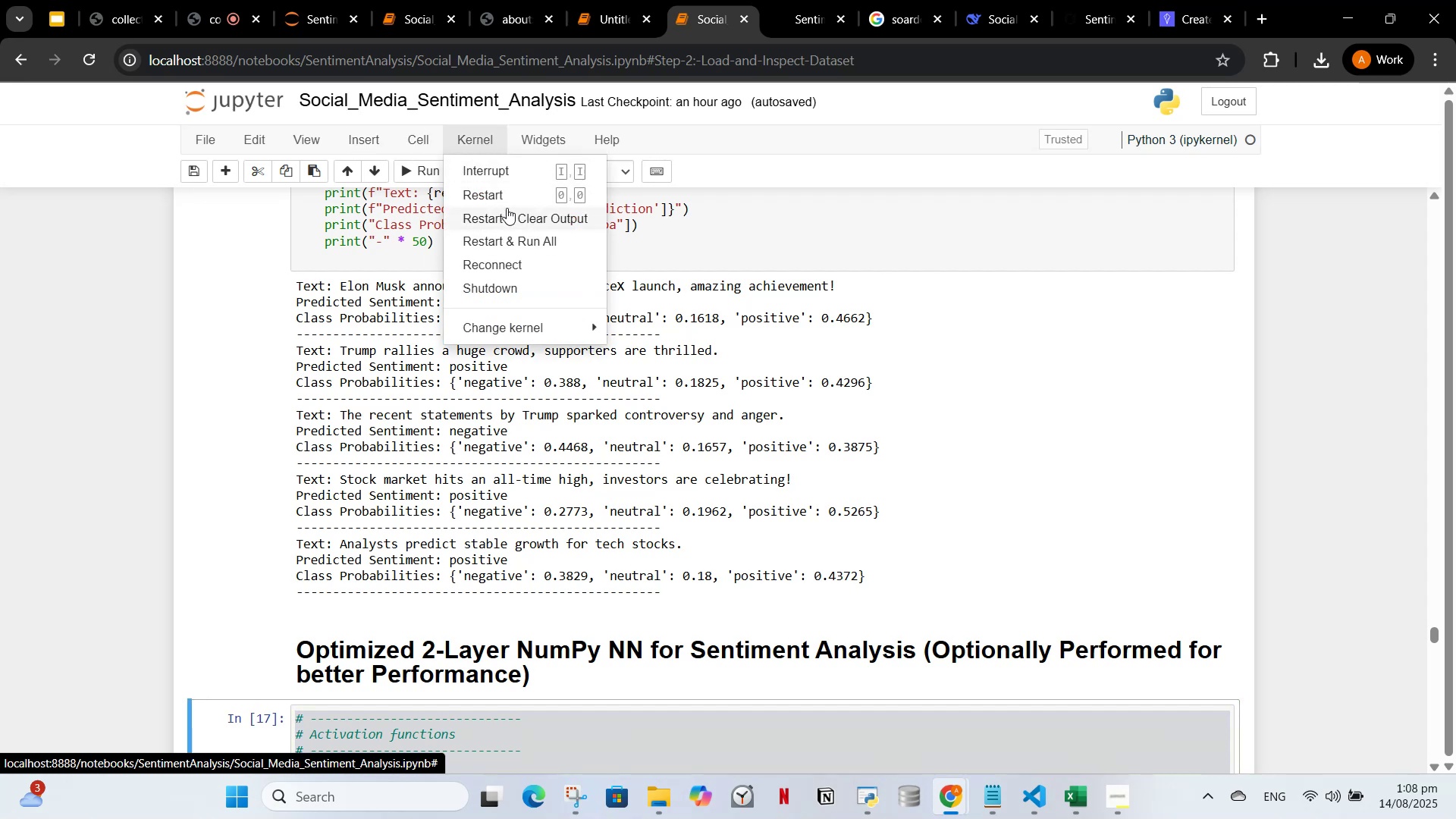 
left_click([507, 208])
 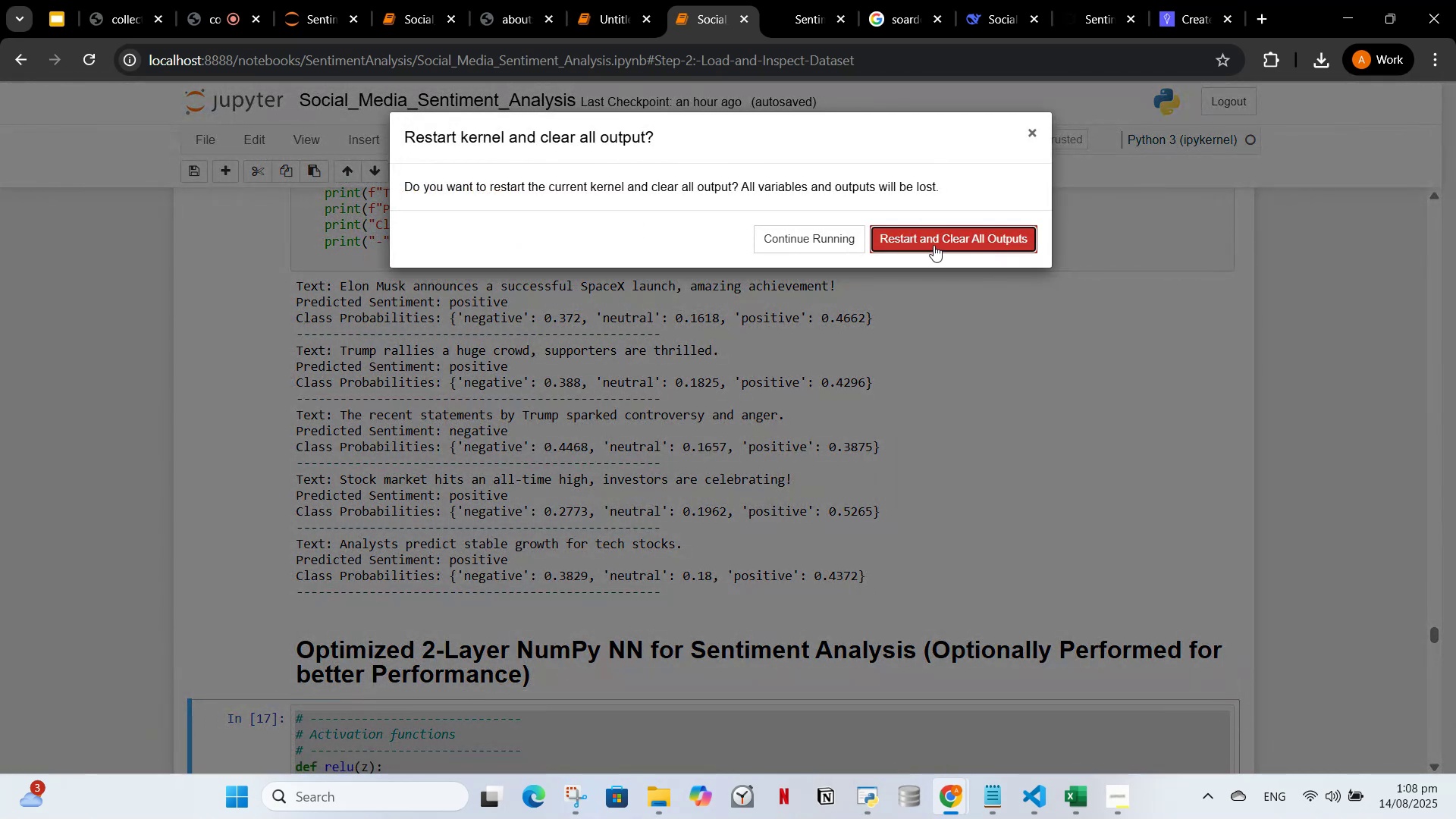 
left_click([928, 240])
 